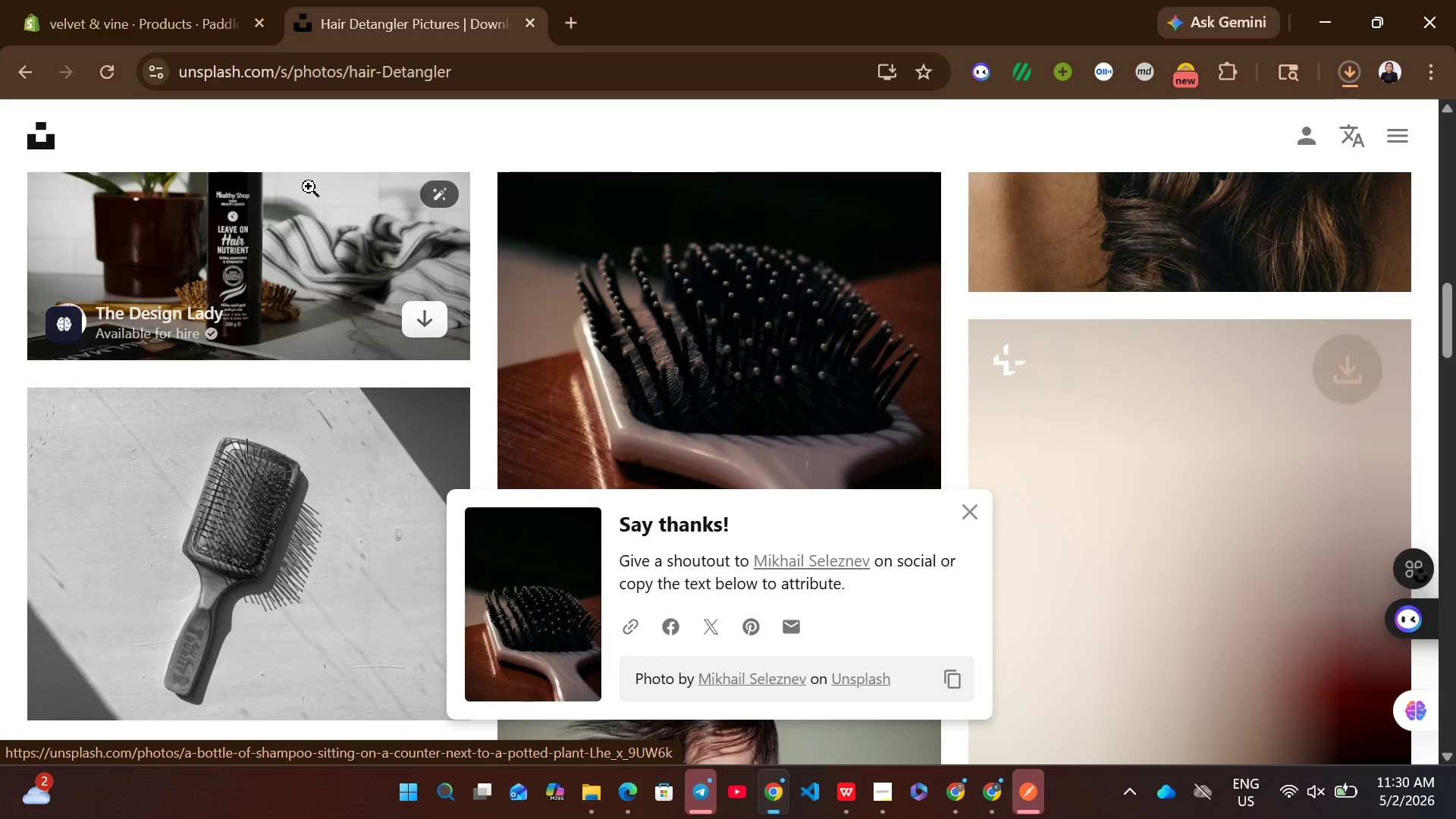 
left_click([122, 0])
 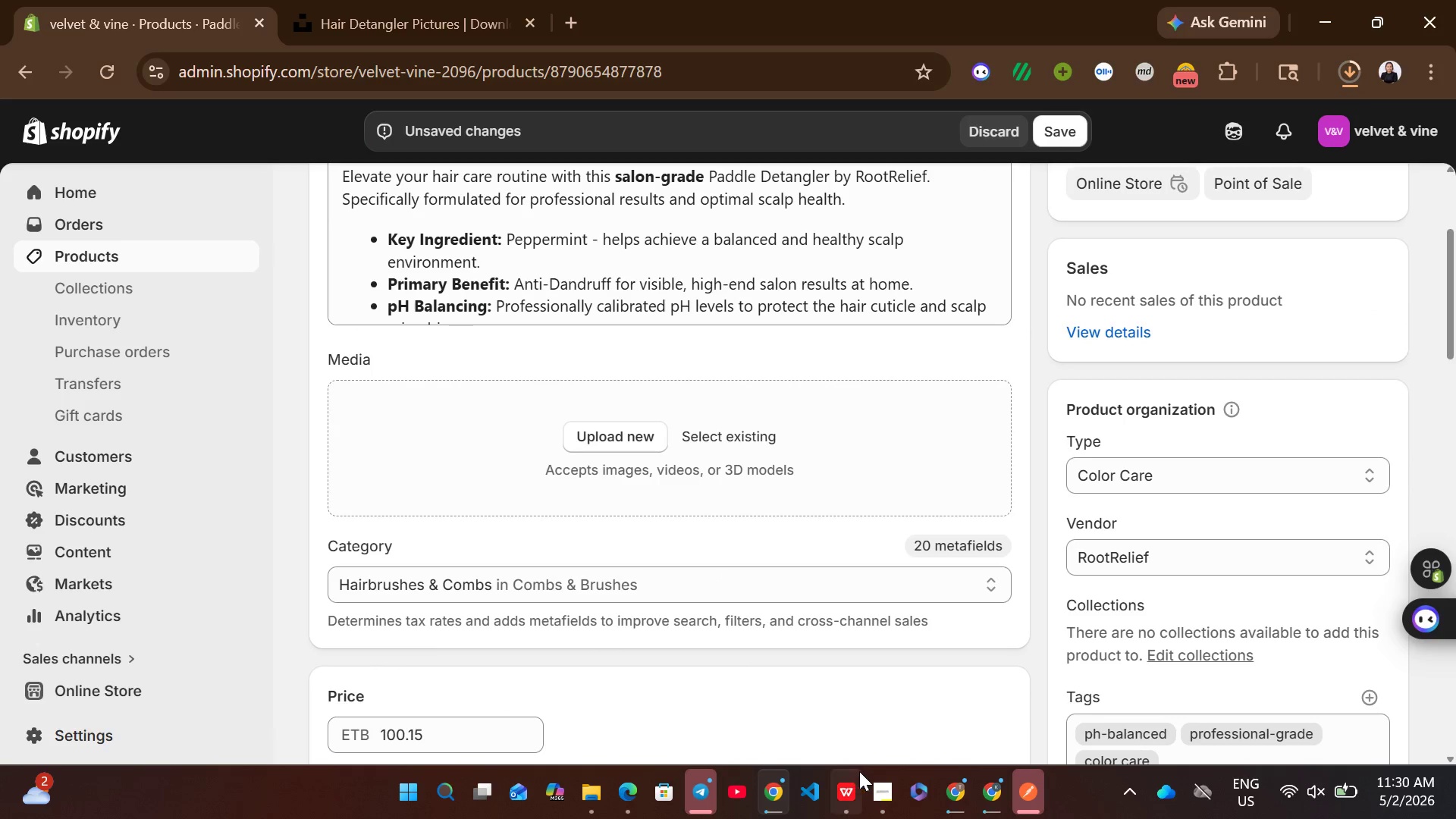 
left_click([852, 790])
 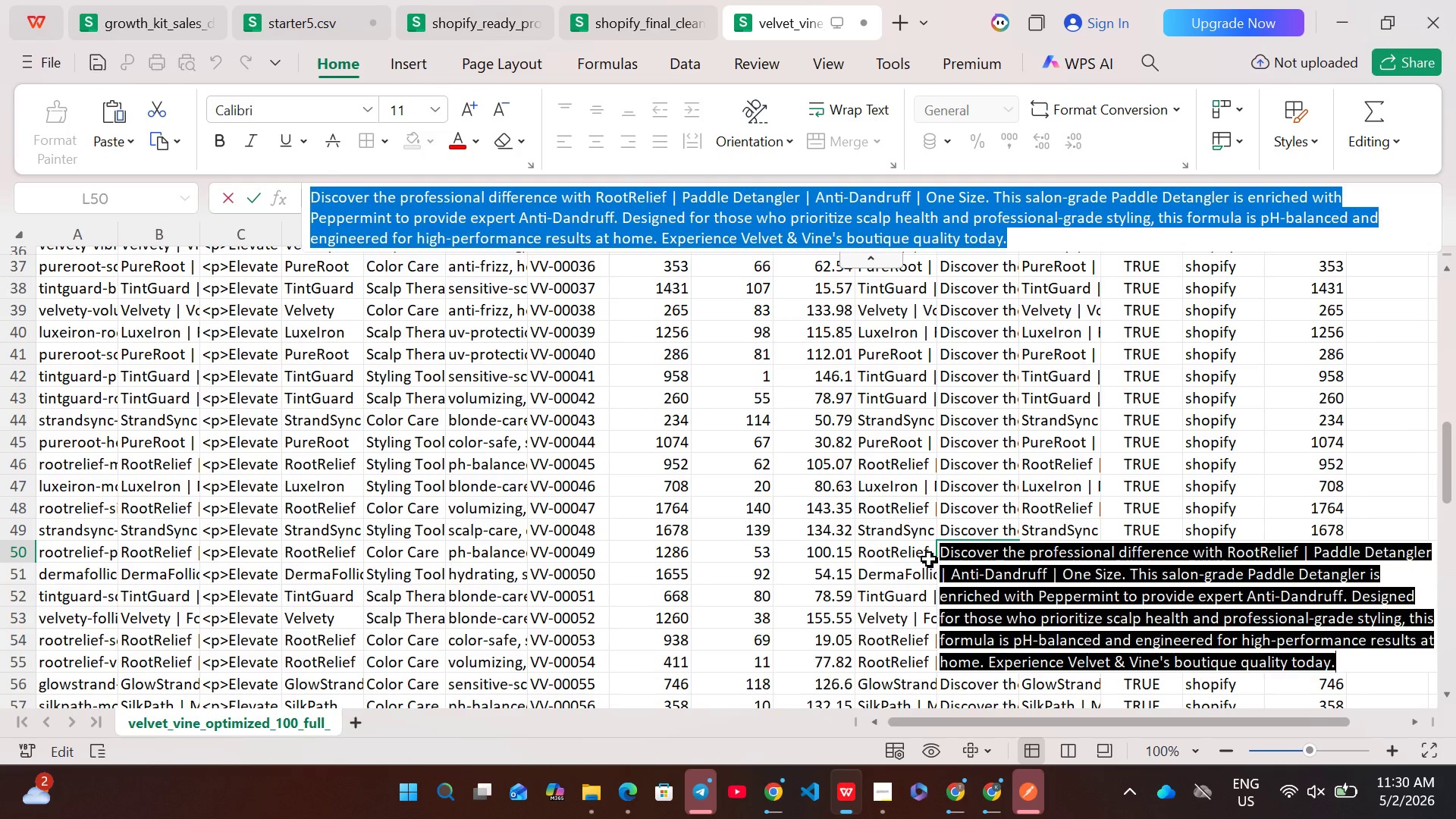 
left_click([920, 553])
 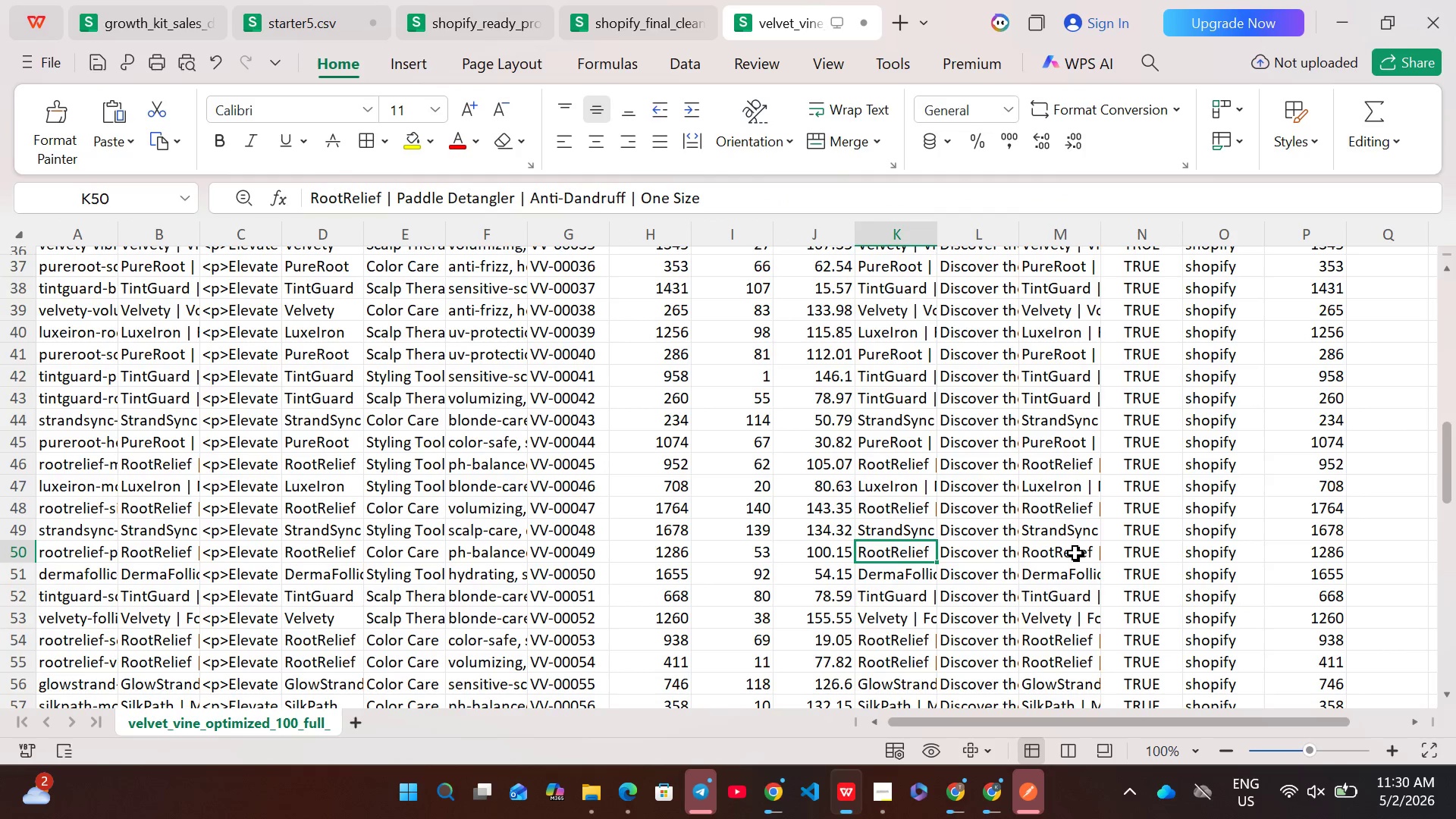 
double_click([1075, 553])
 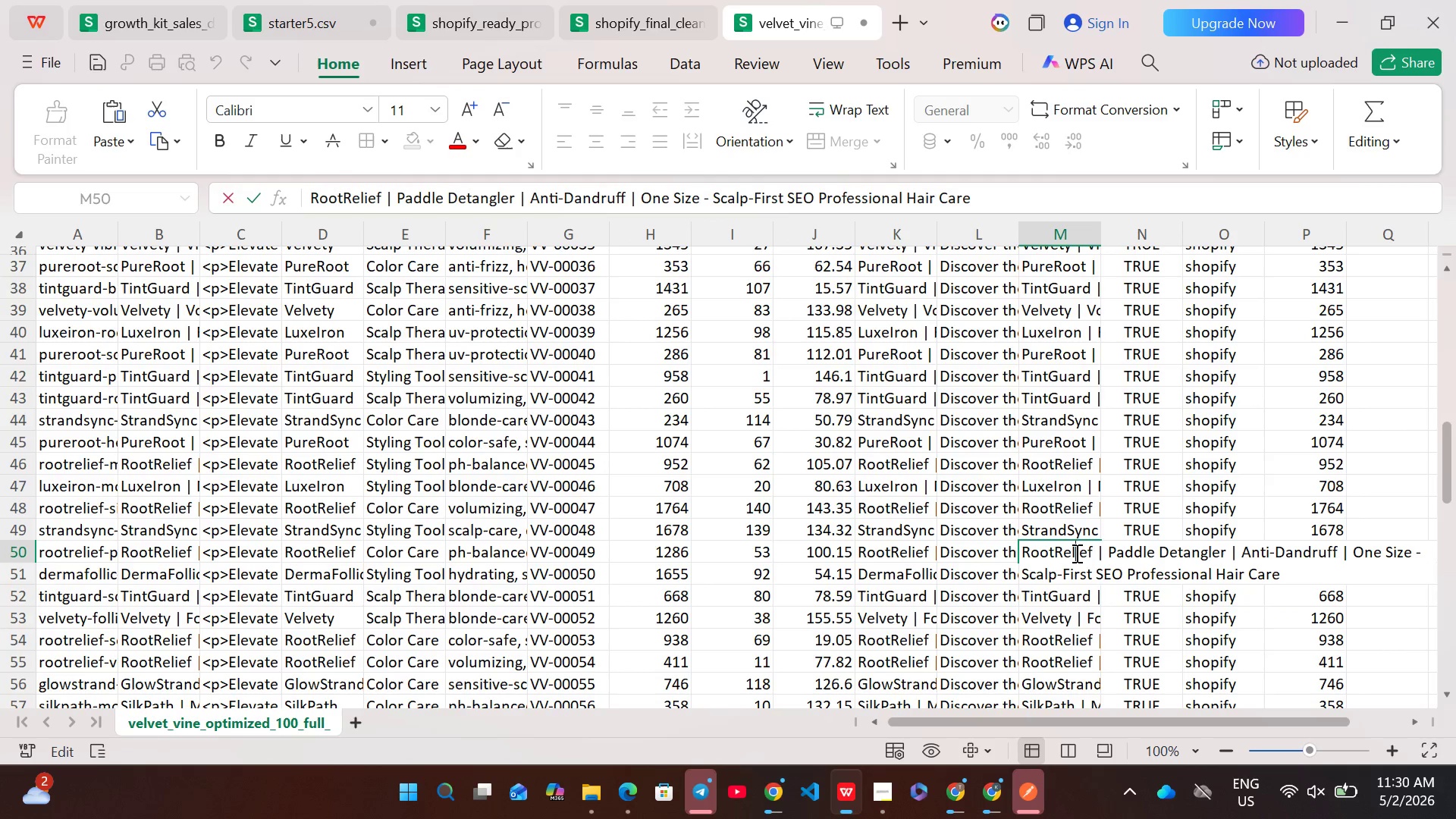 
key(Control+ControlLeft)
 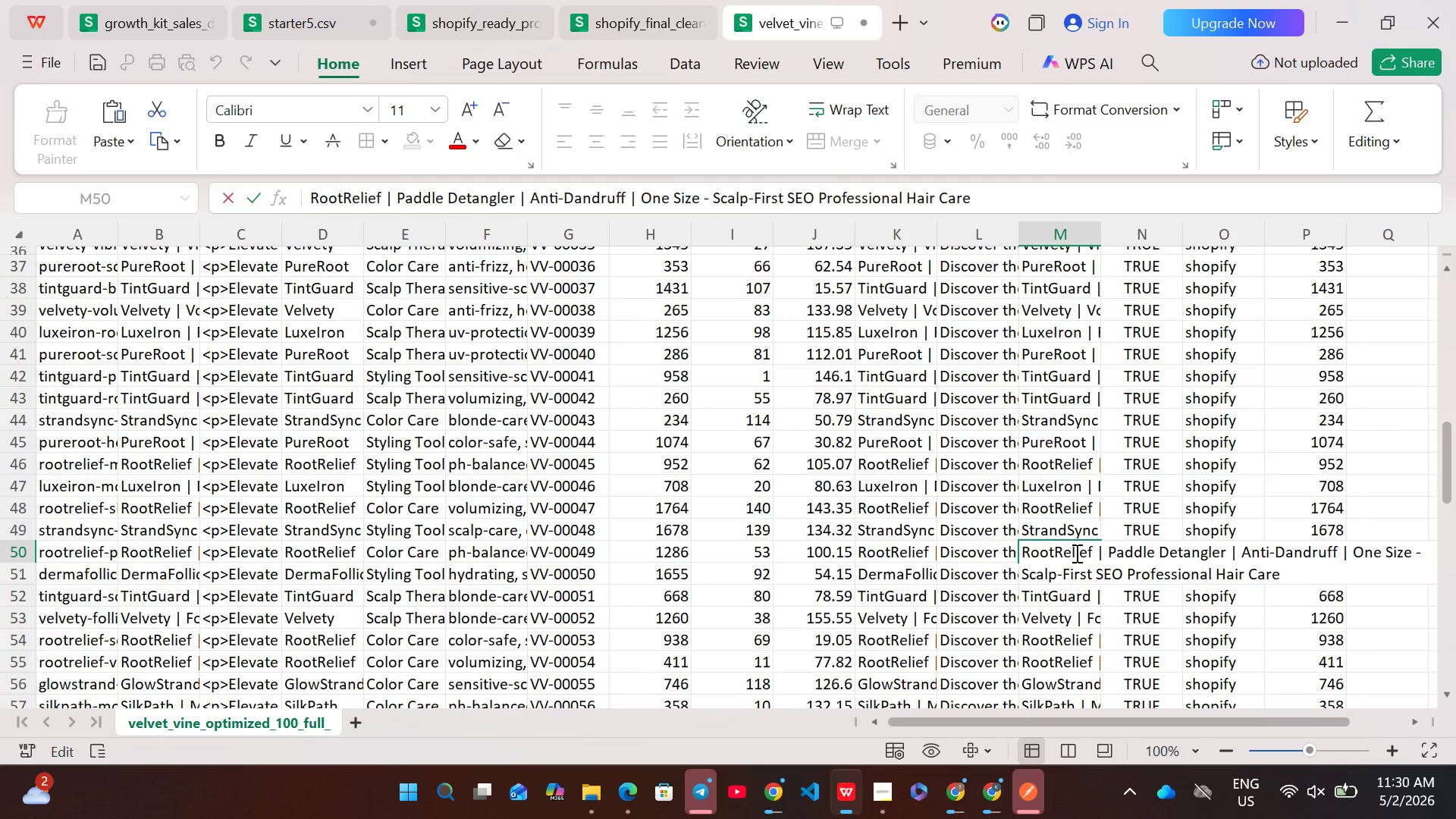 
key(Control+A)
 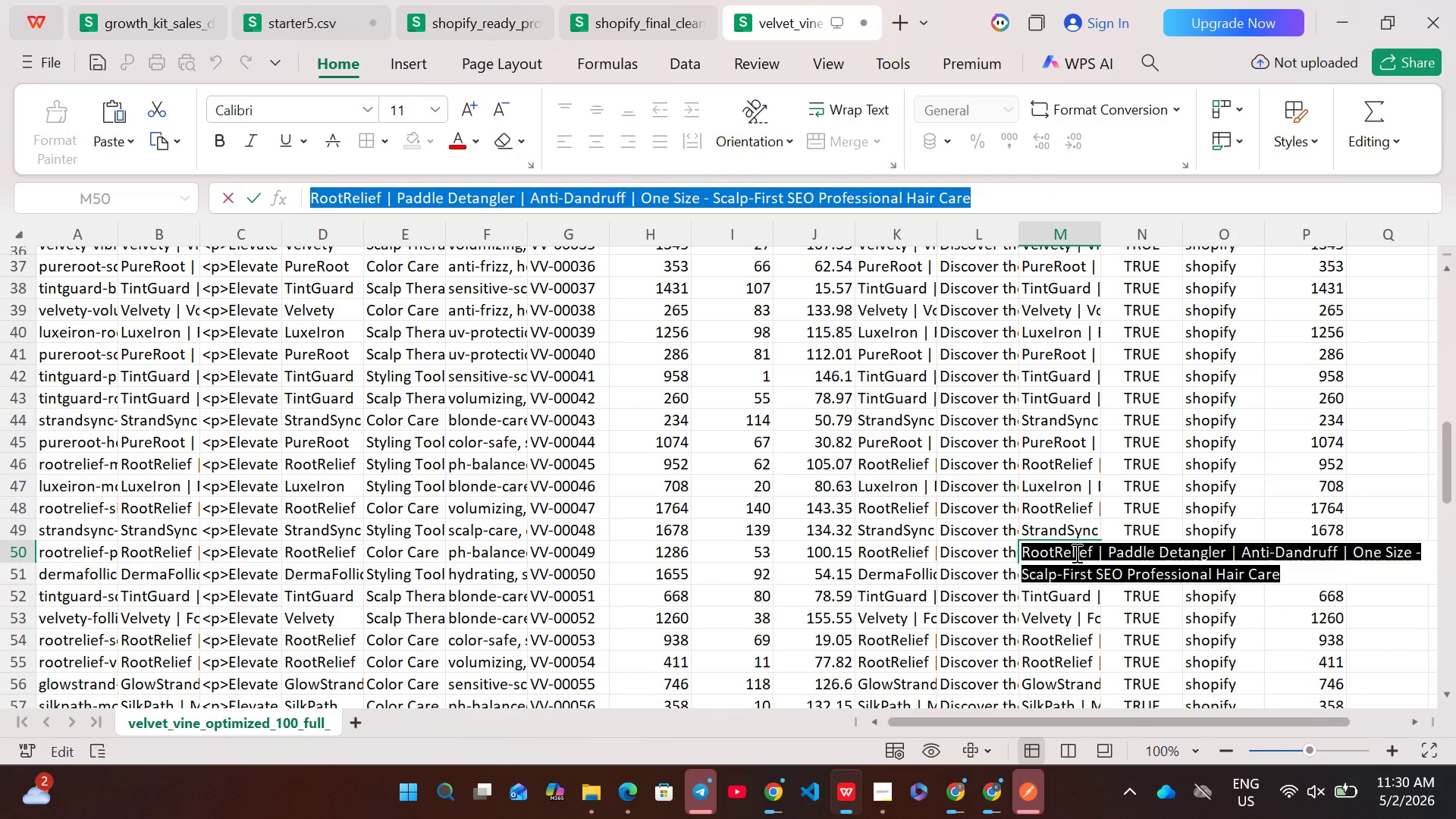 
key(Control+C)
 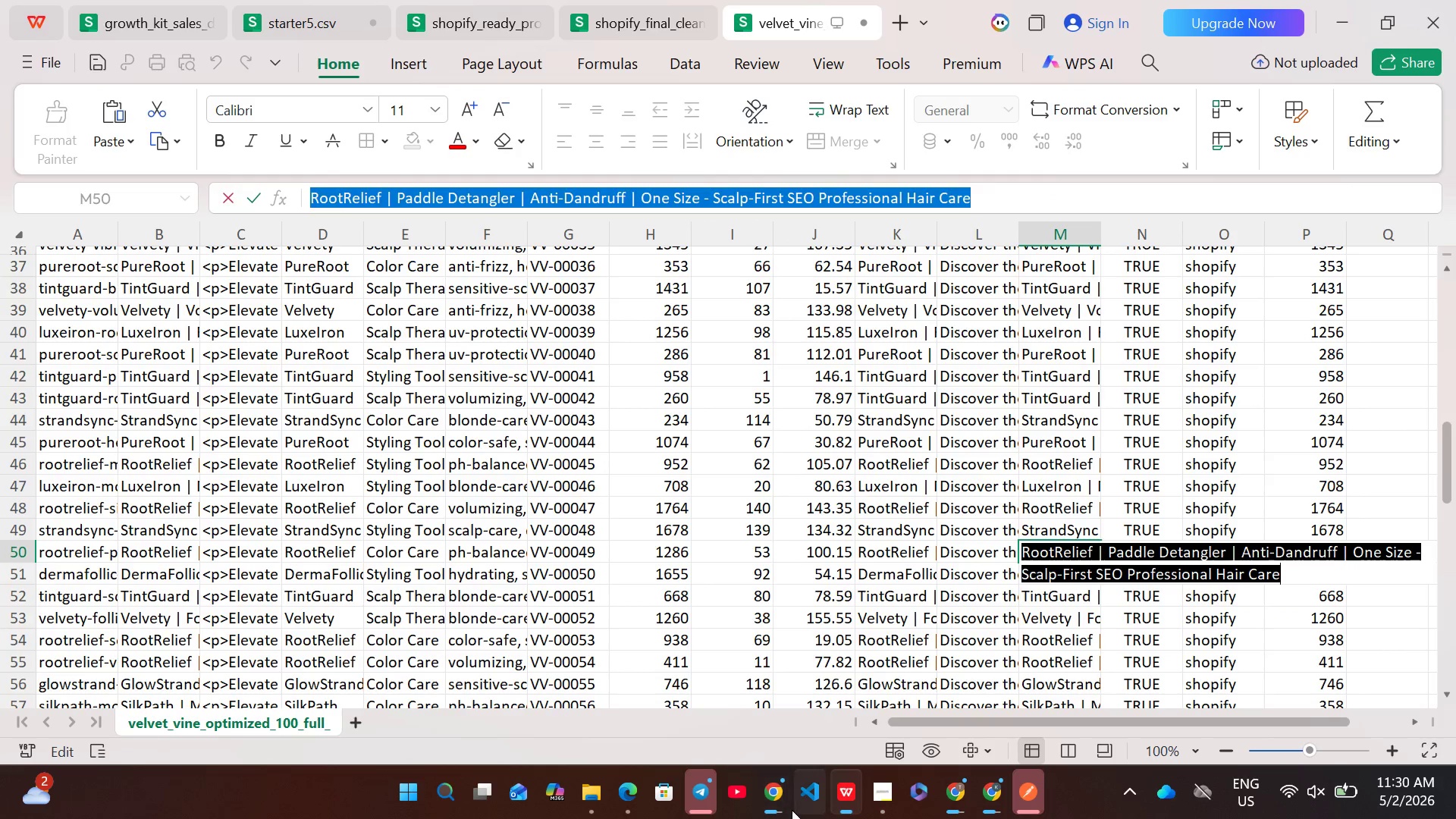 
left_click([782, 801])
 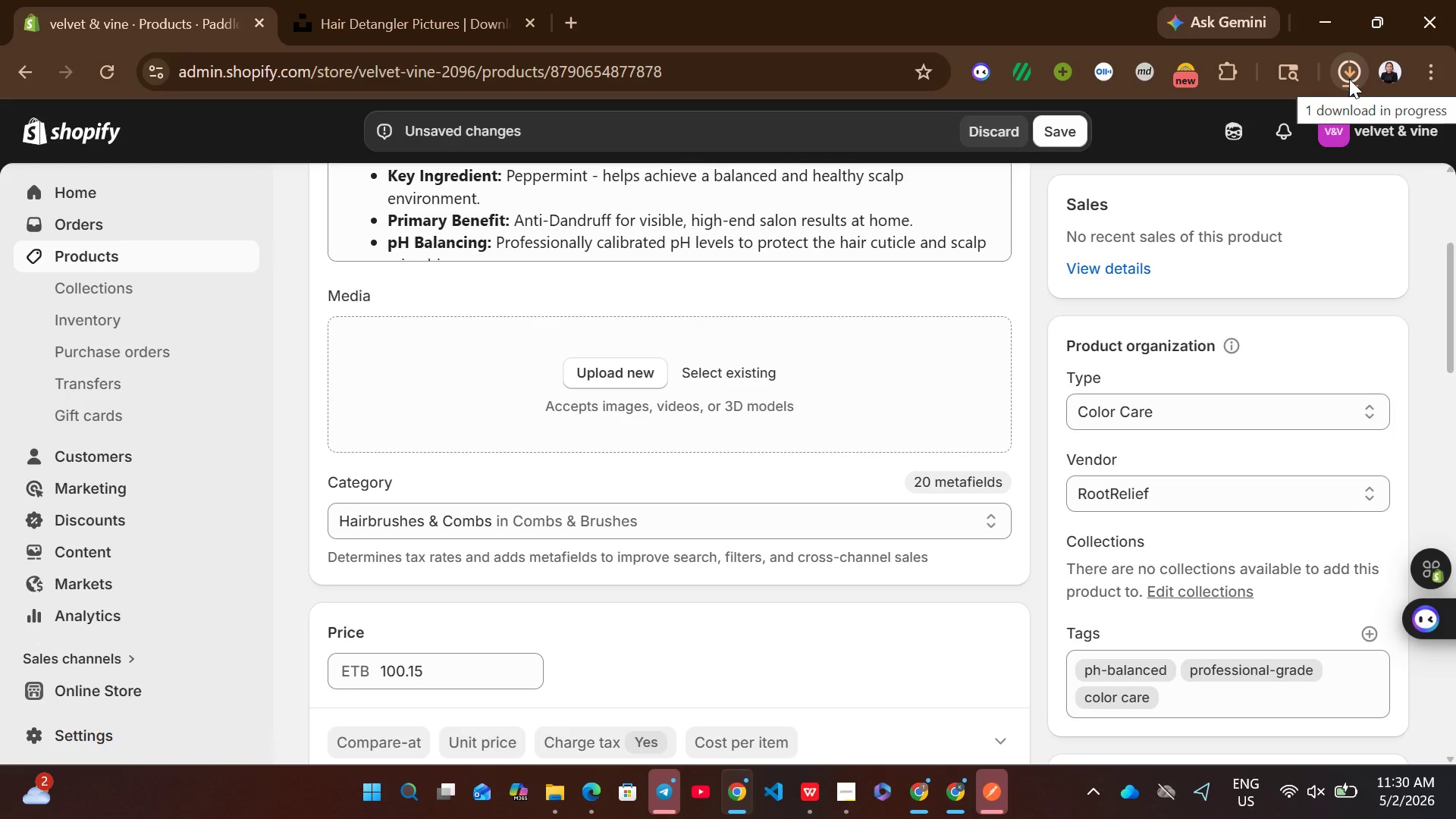 
wait(5.89)
 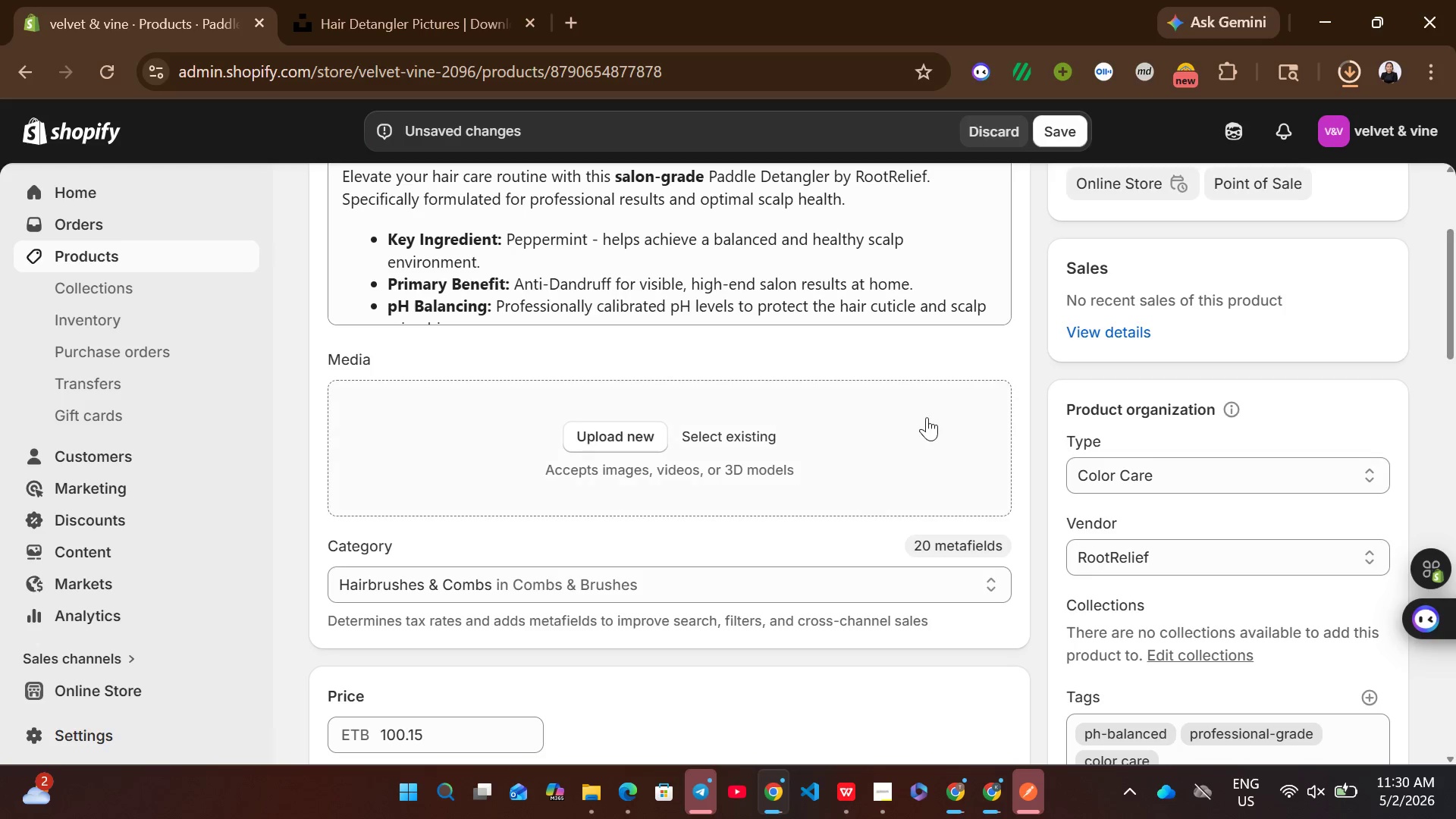 
left_click_drag(start_coordinate=[1156, 121], to_coordinate=[723, 734])
 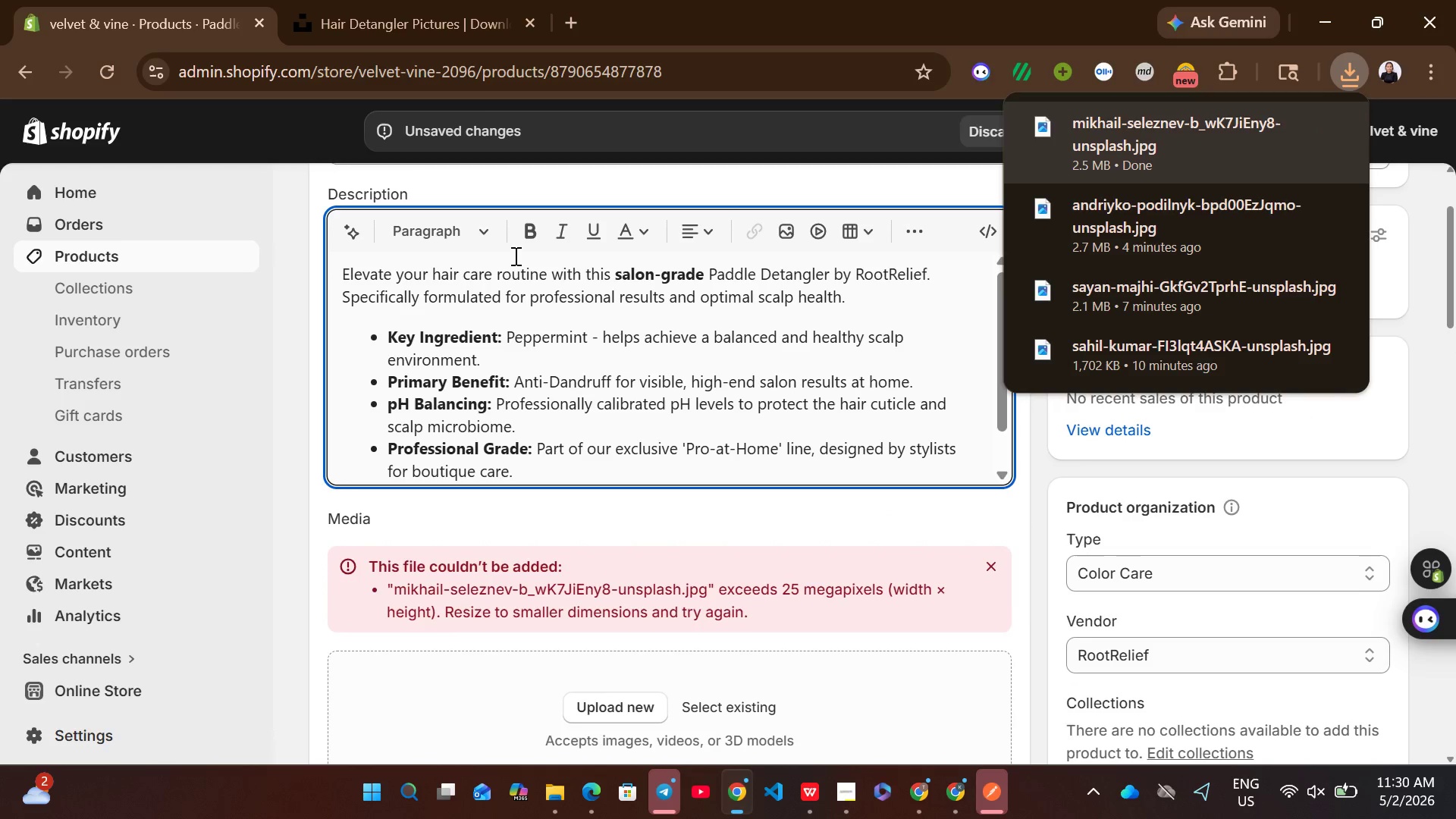 
left_click([407, 0])
 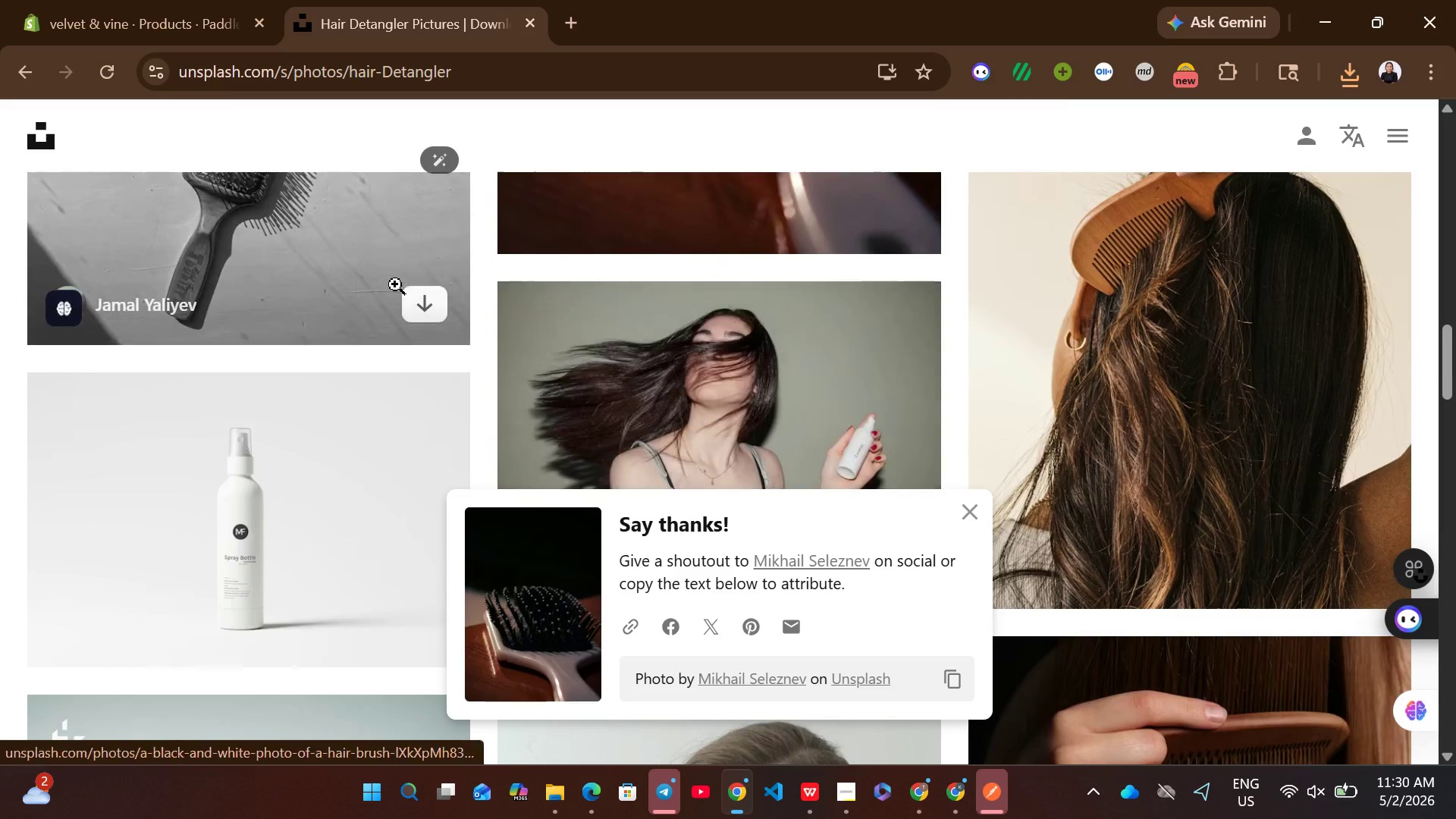 
left_click([417, 314])
 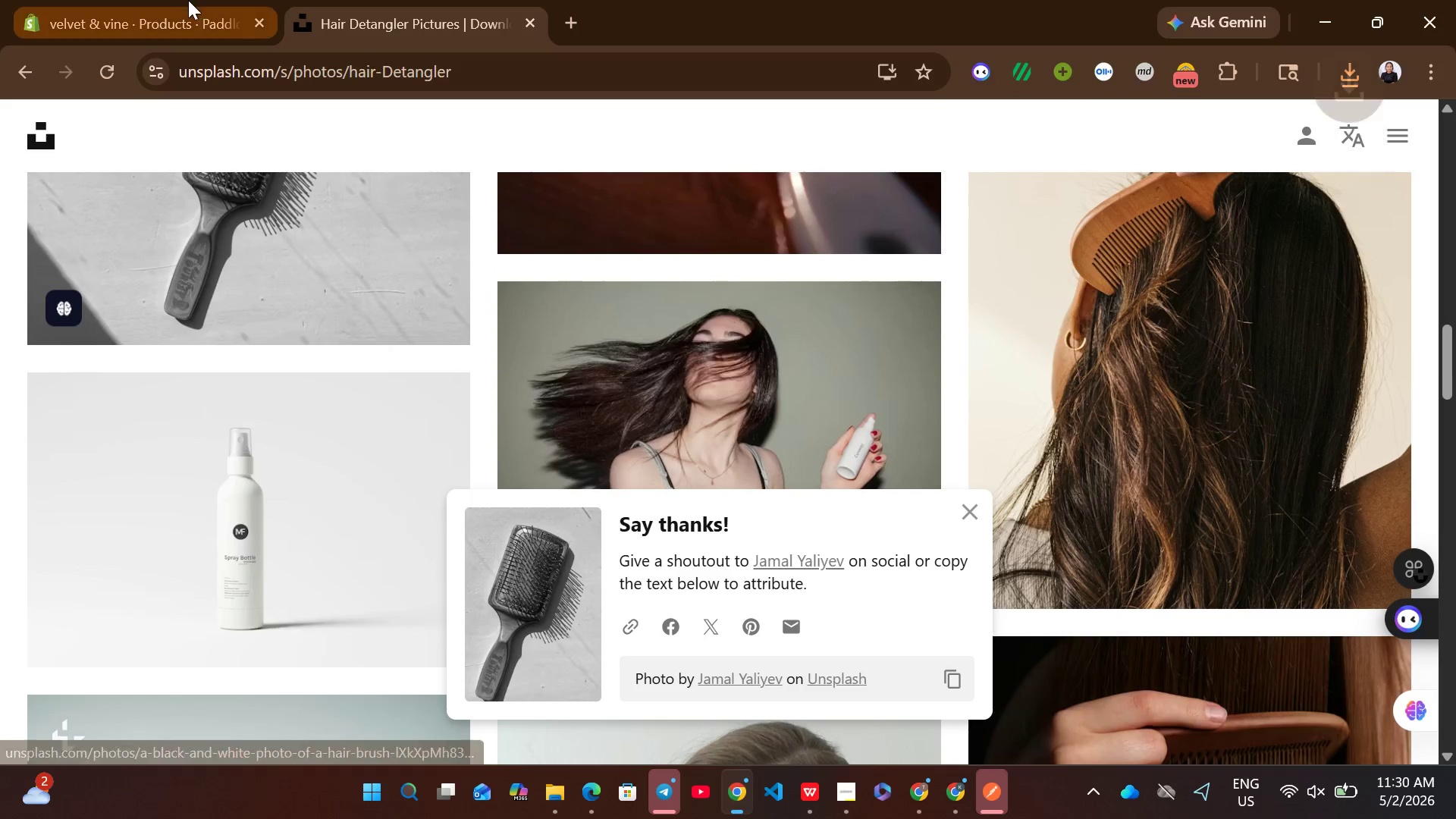 
left_click([188, 0])
 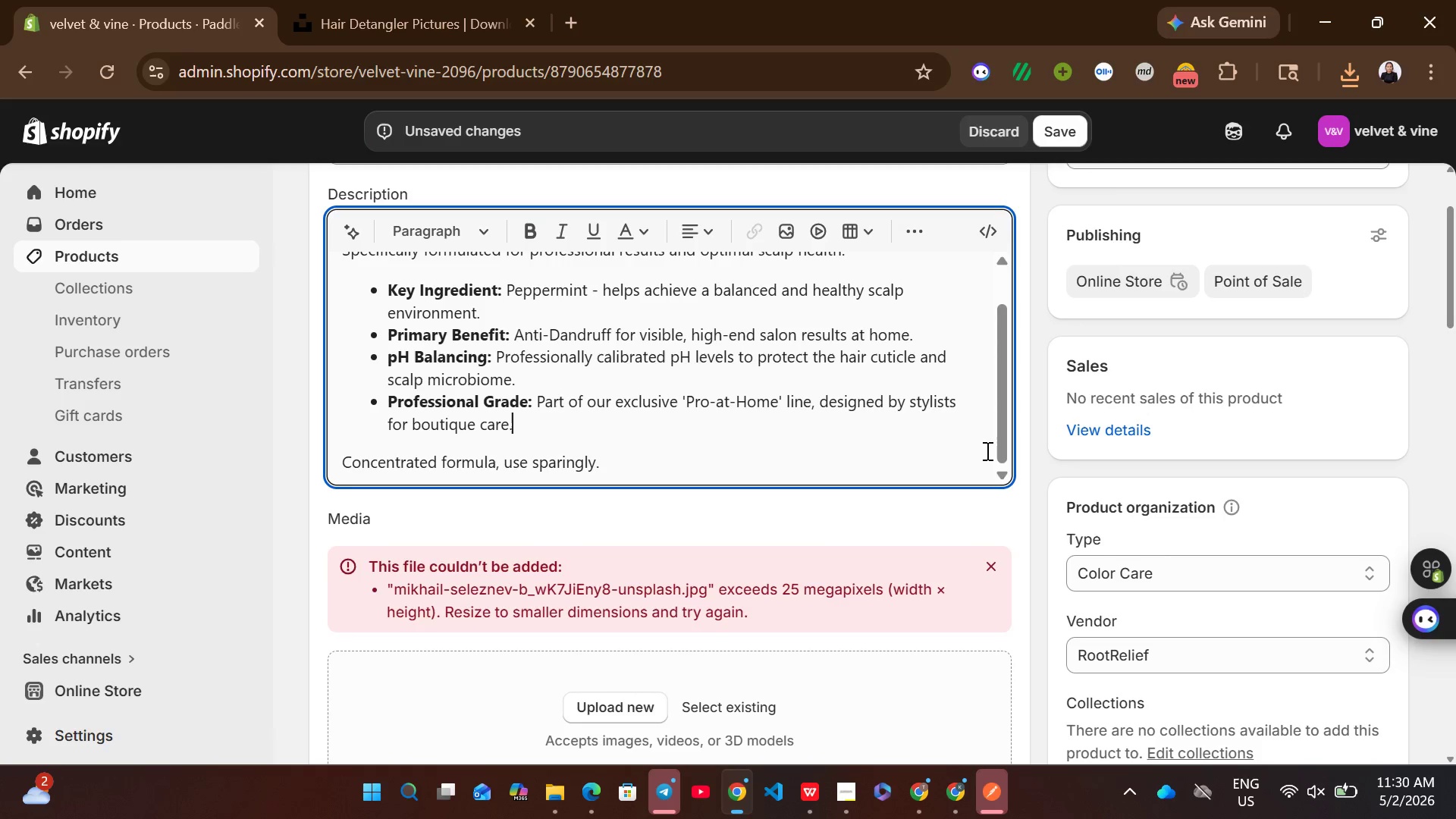 
left_click([992, 556])
 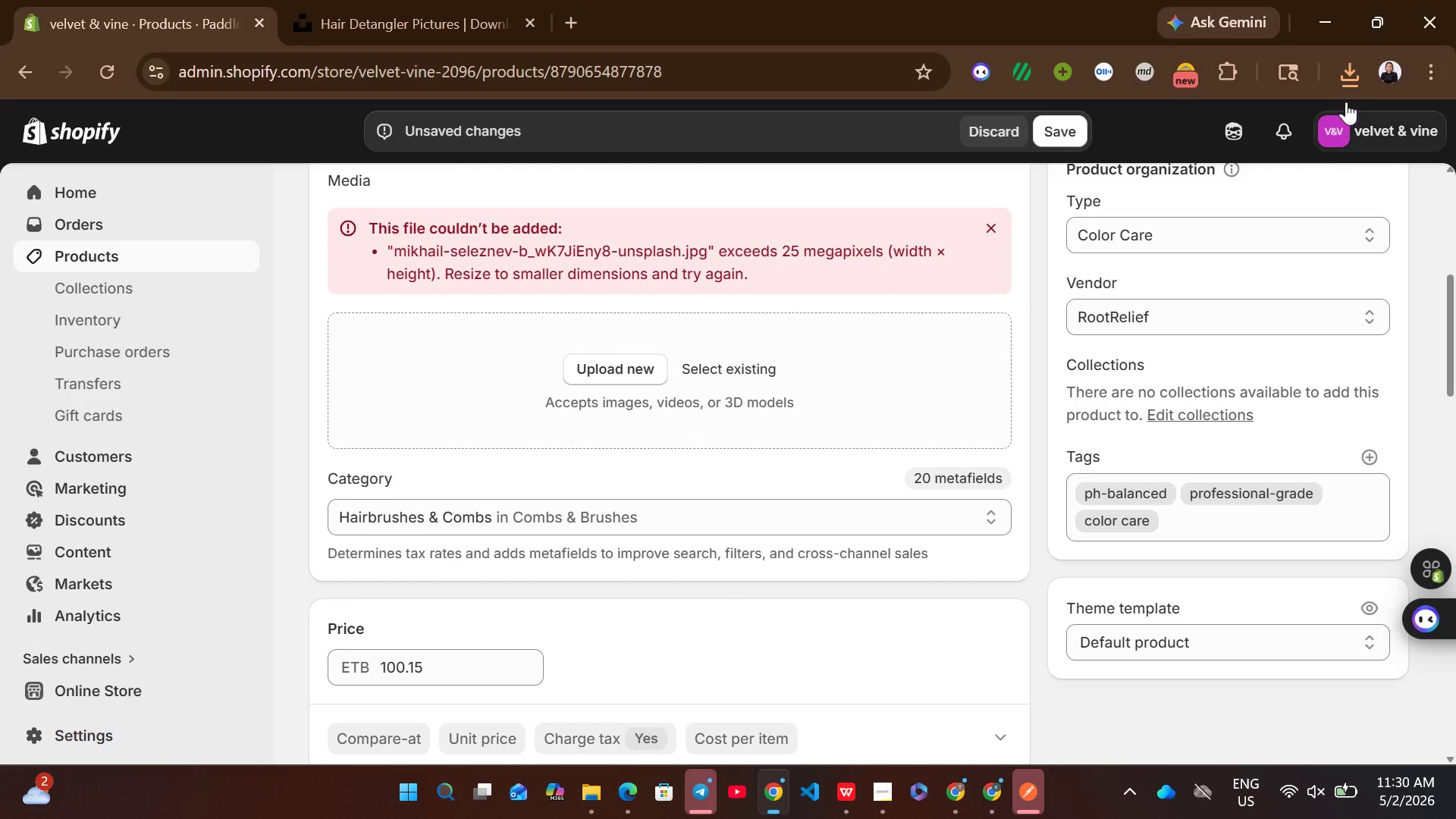 
left_click([1347, 81])
 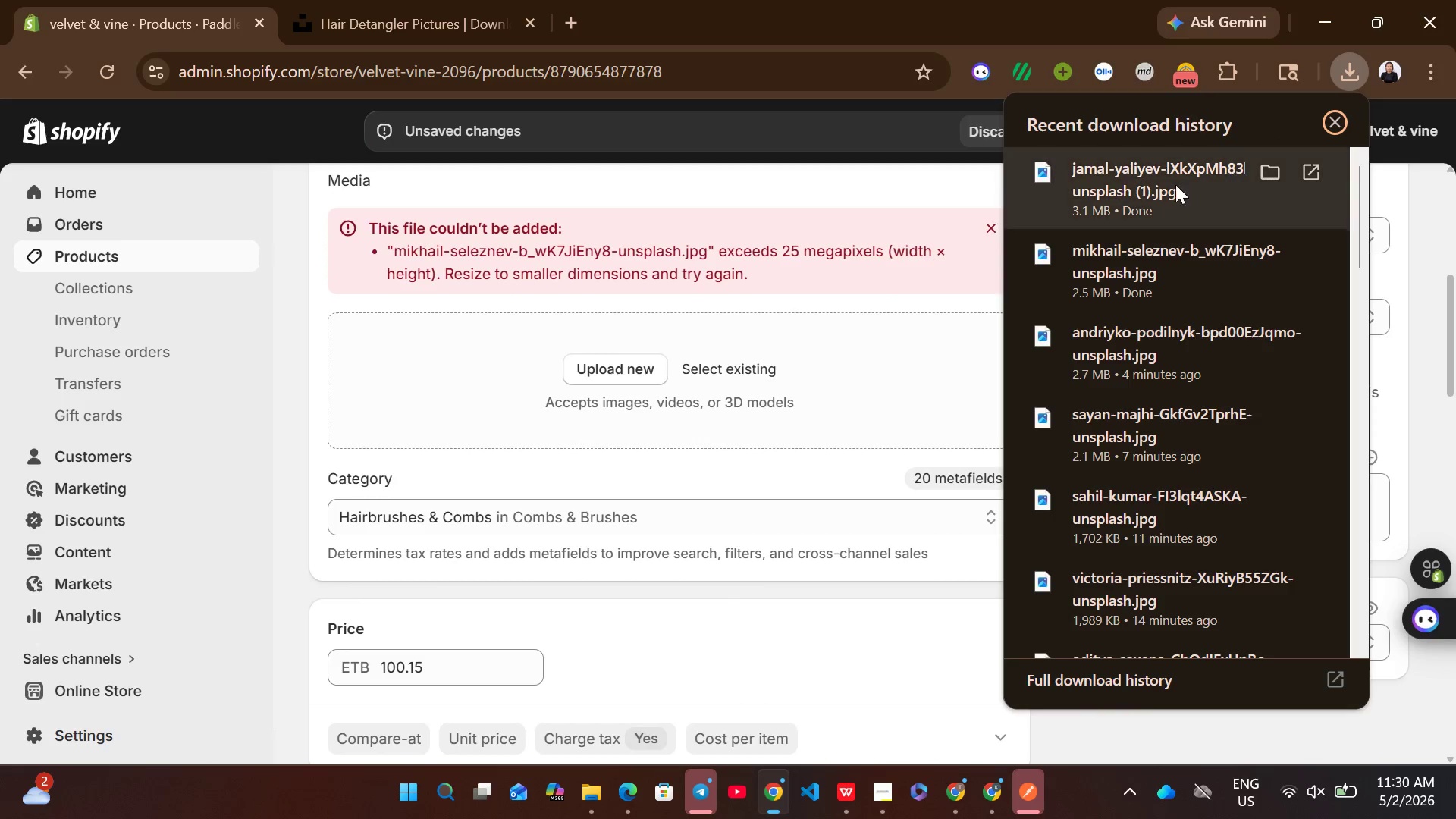 
left_click_drag(start_coordinate=[1172, 184], to_coordinate=[780, 404])
 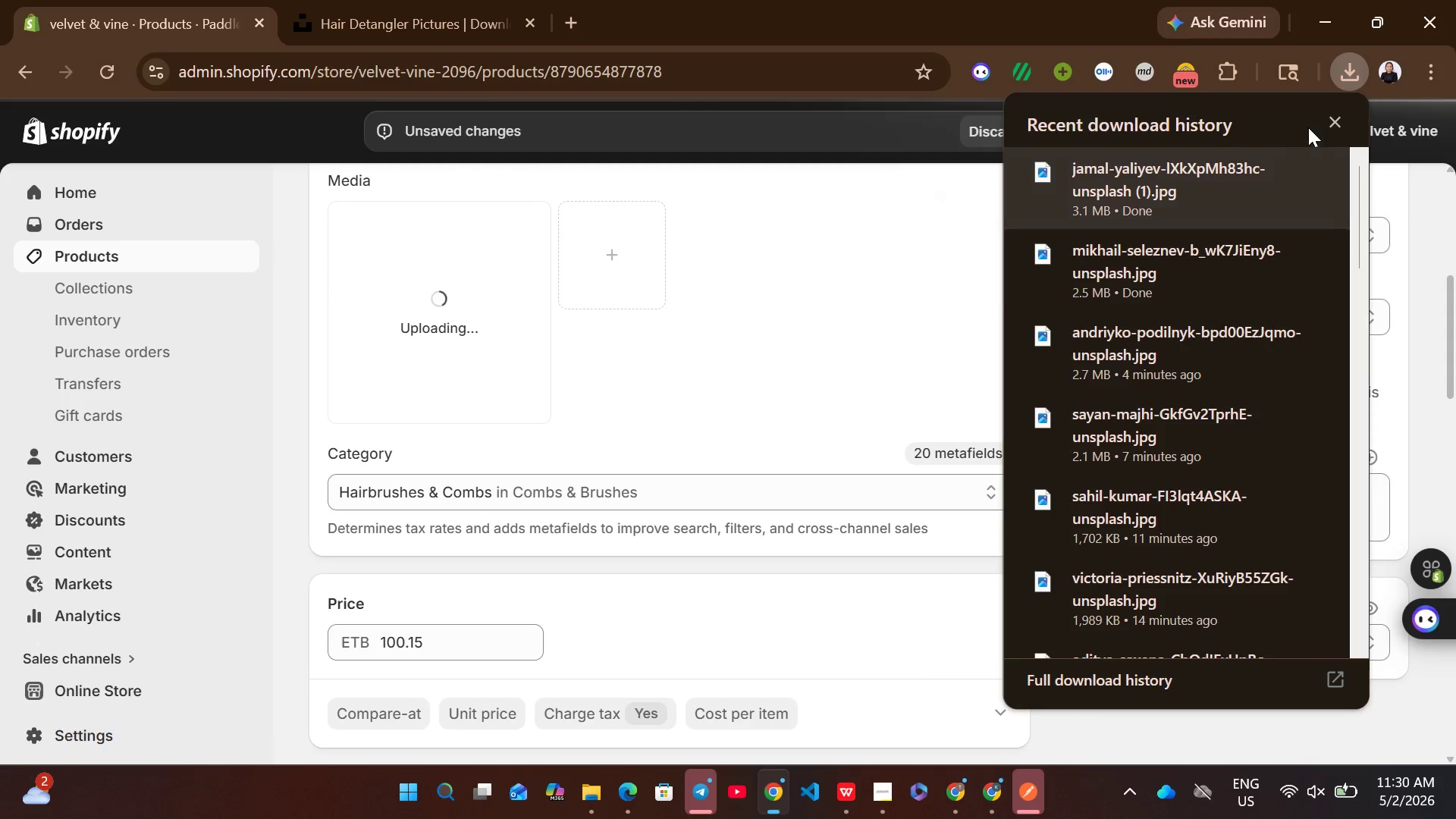 
left_click([1337, 122])
 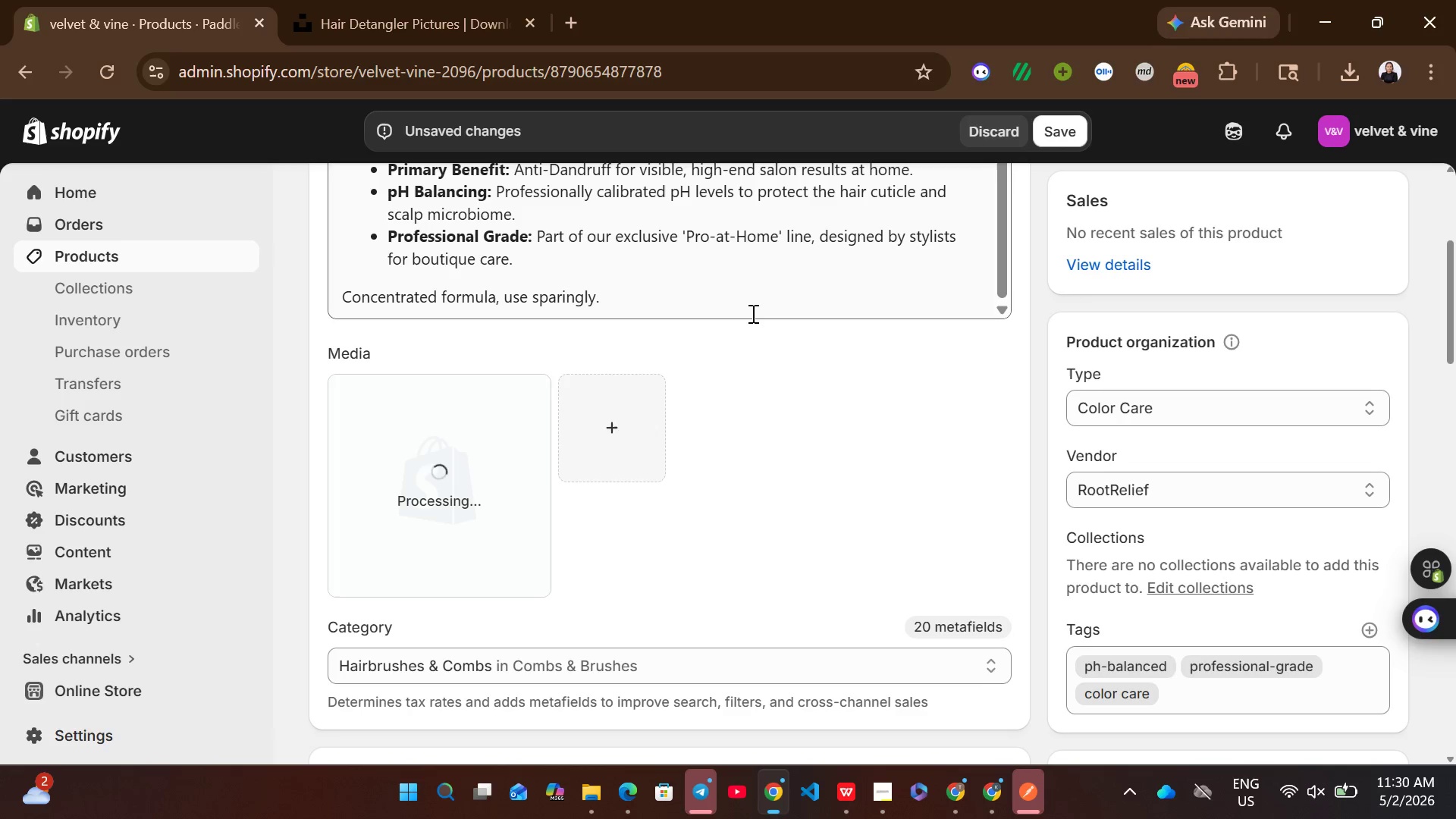 
wait(9.52)
 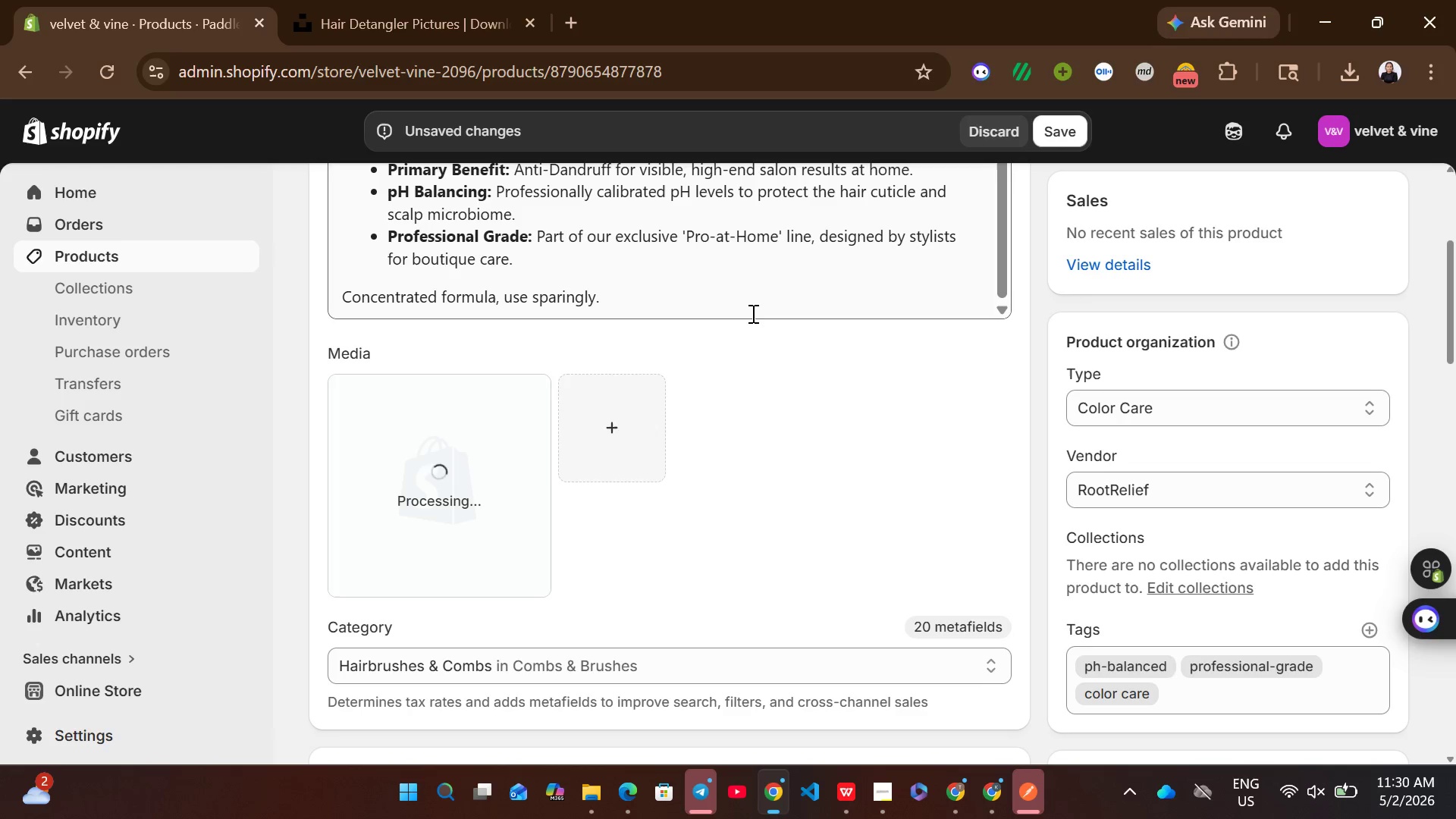 
left_click([495, 457])
 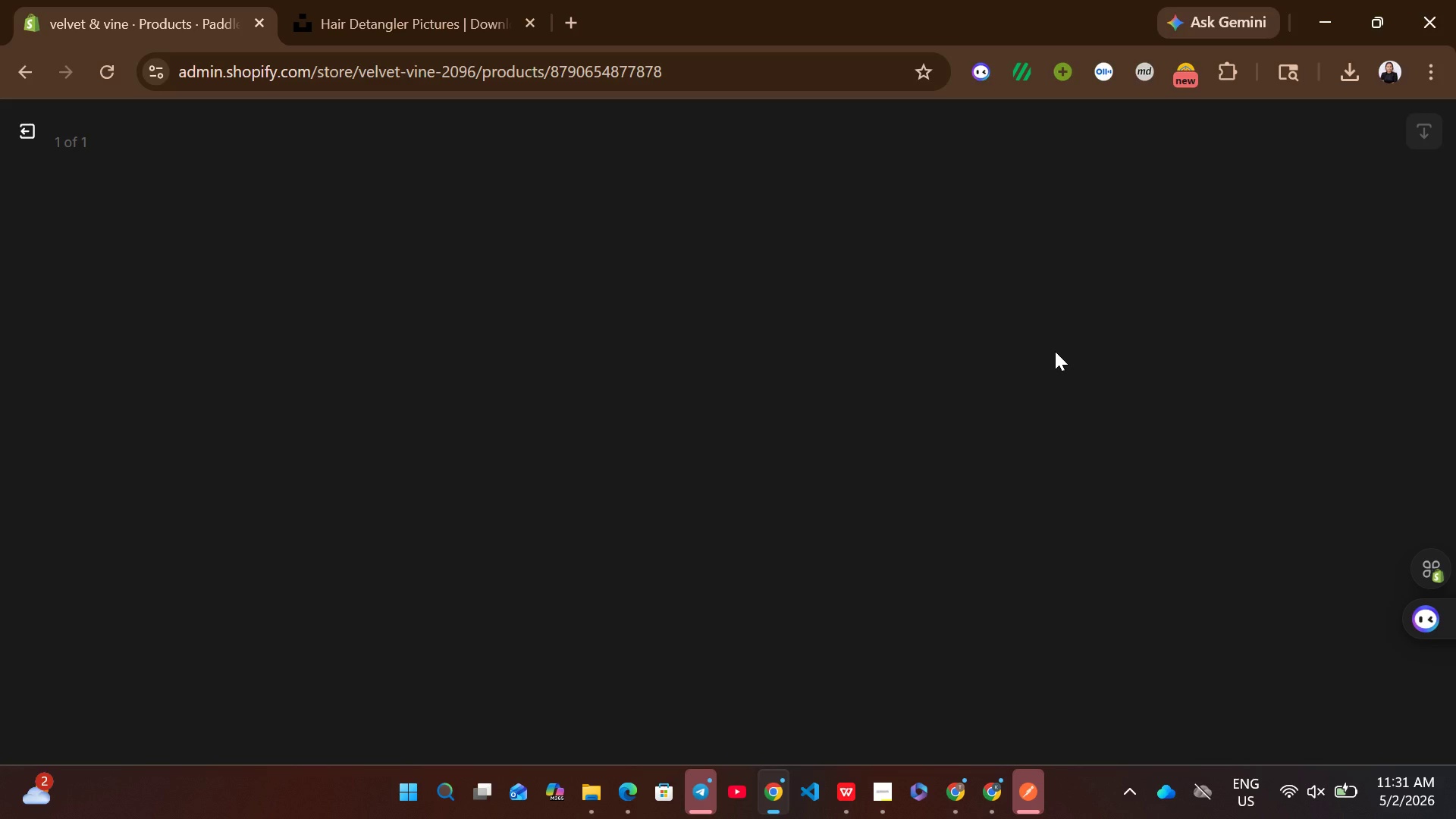 
wait(7.02)
 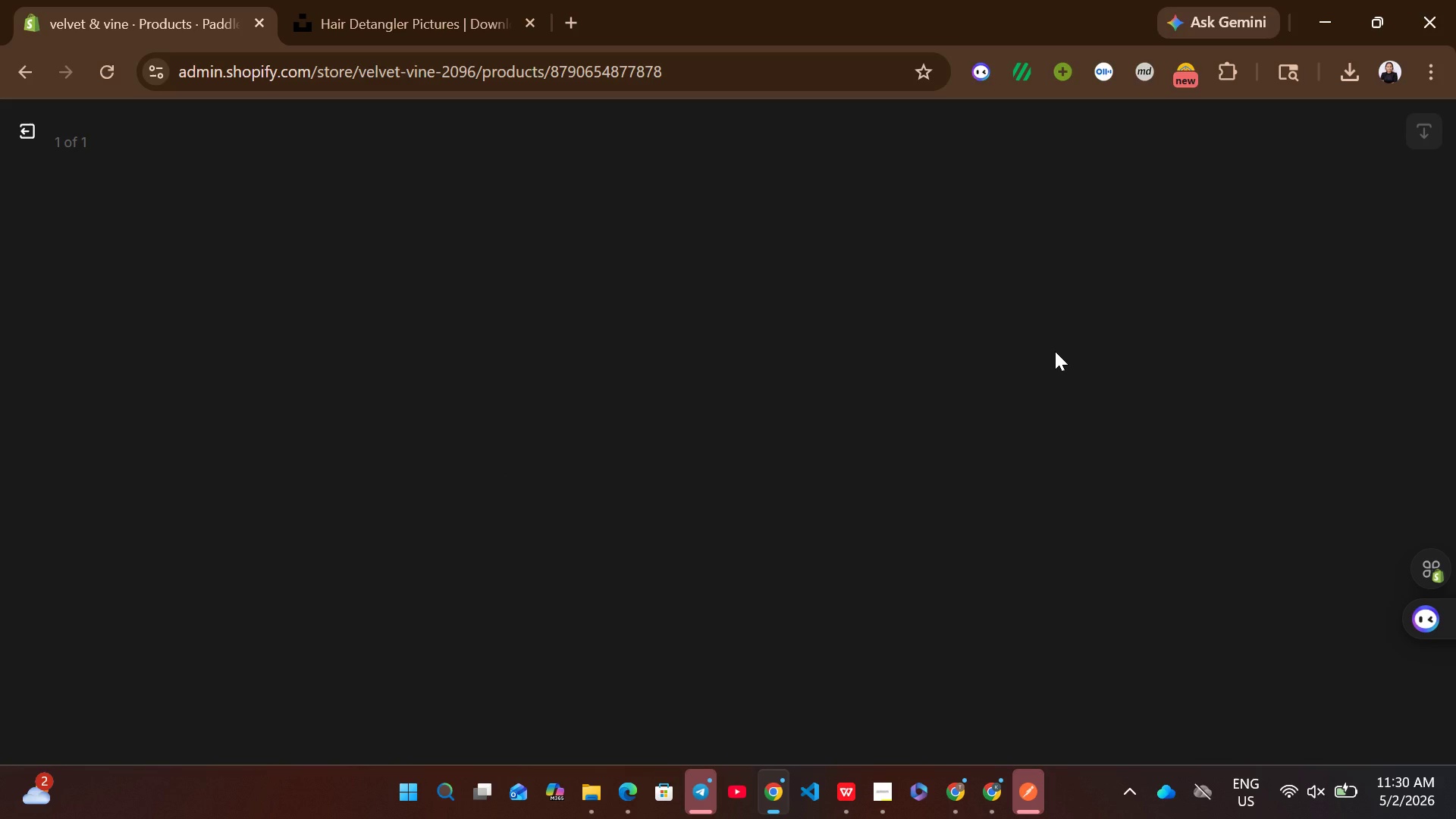 
left_click([1131, 395])
 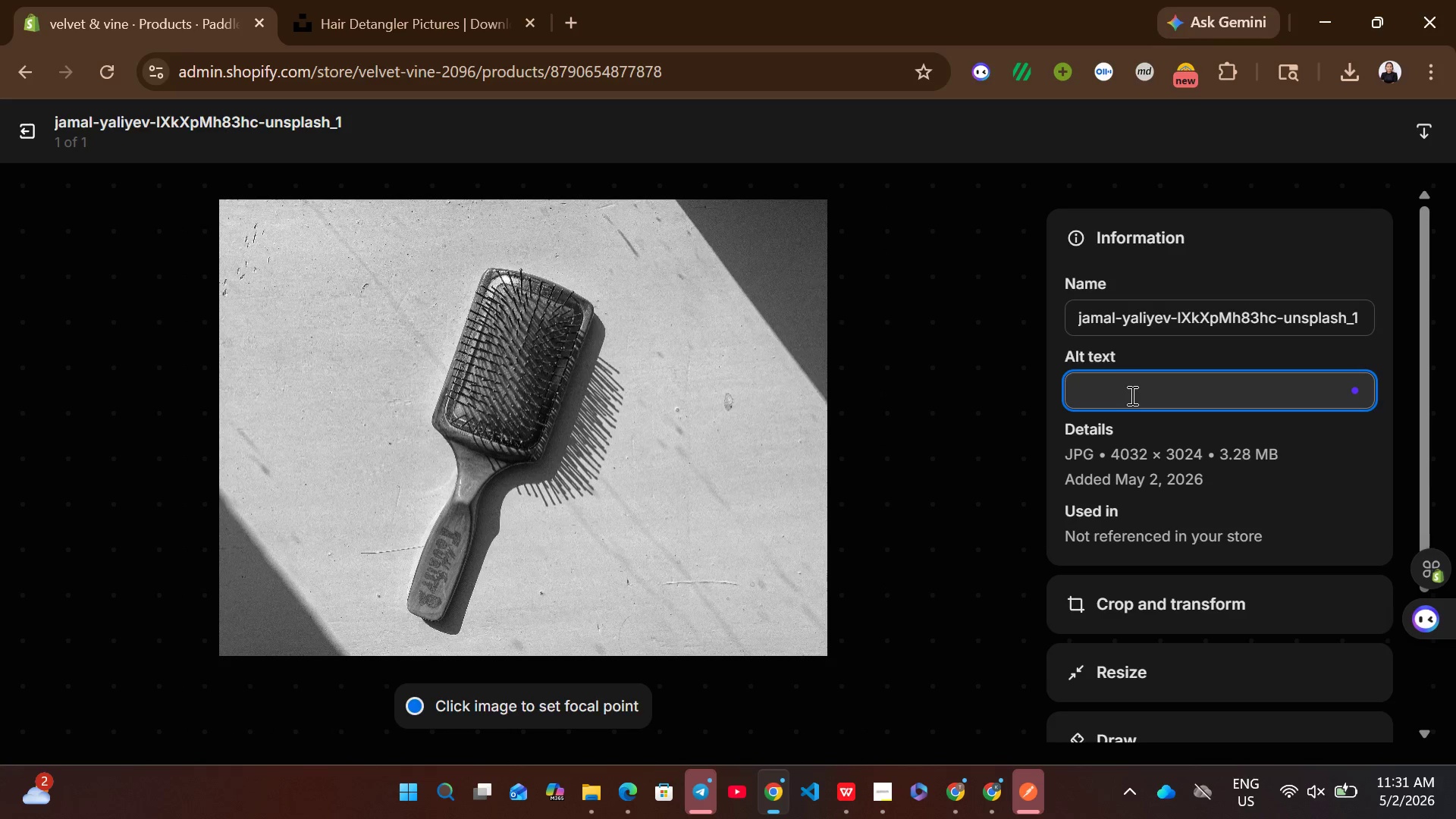 
key(Control+V)
 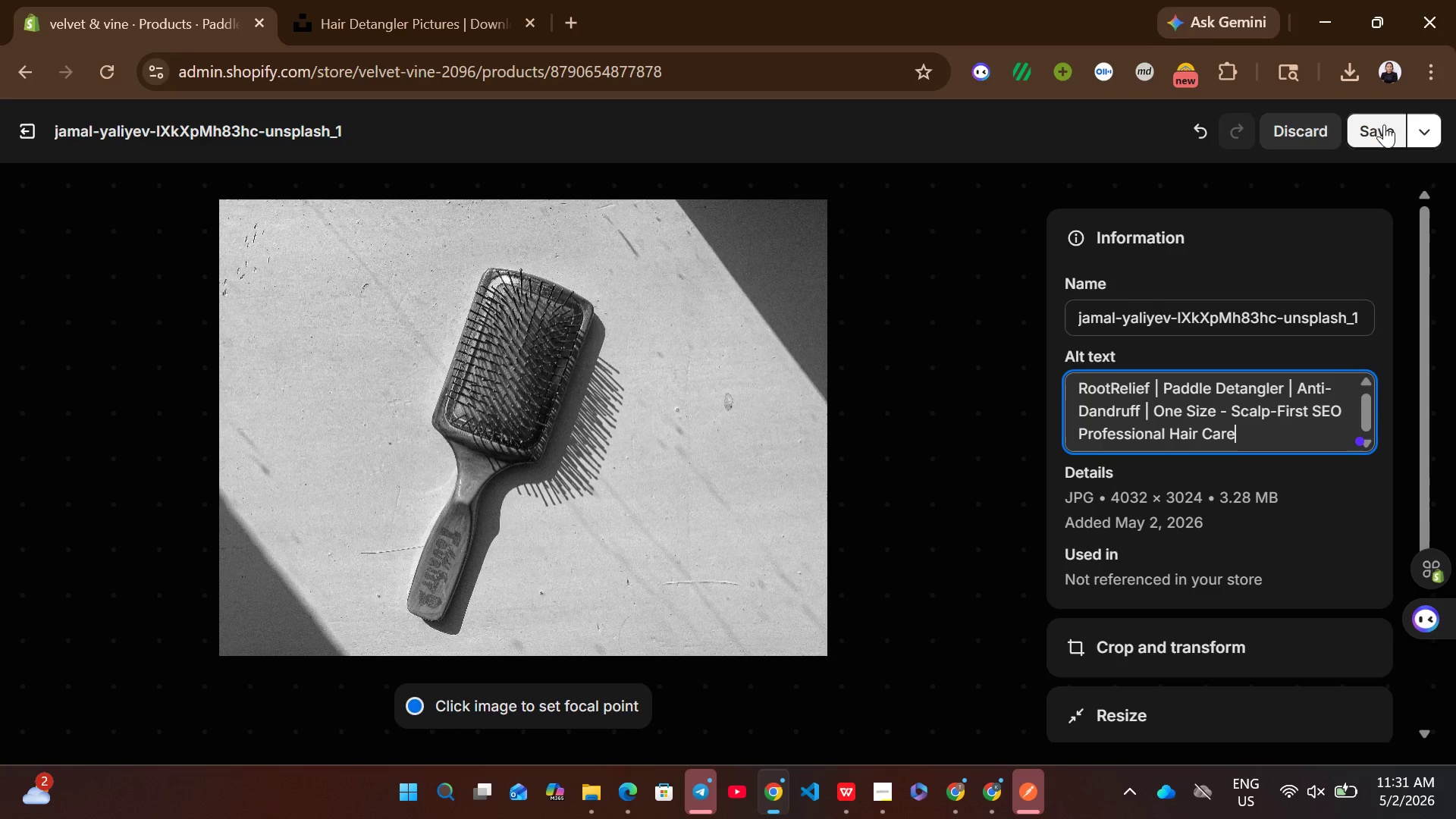 
left_click([1391, 121])
 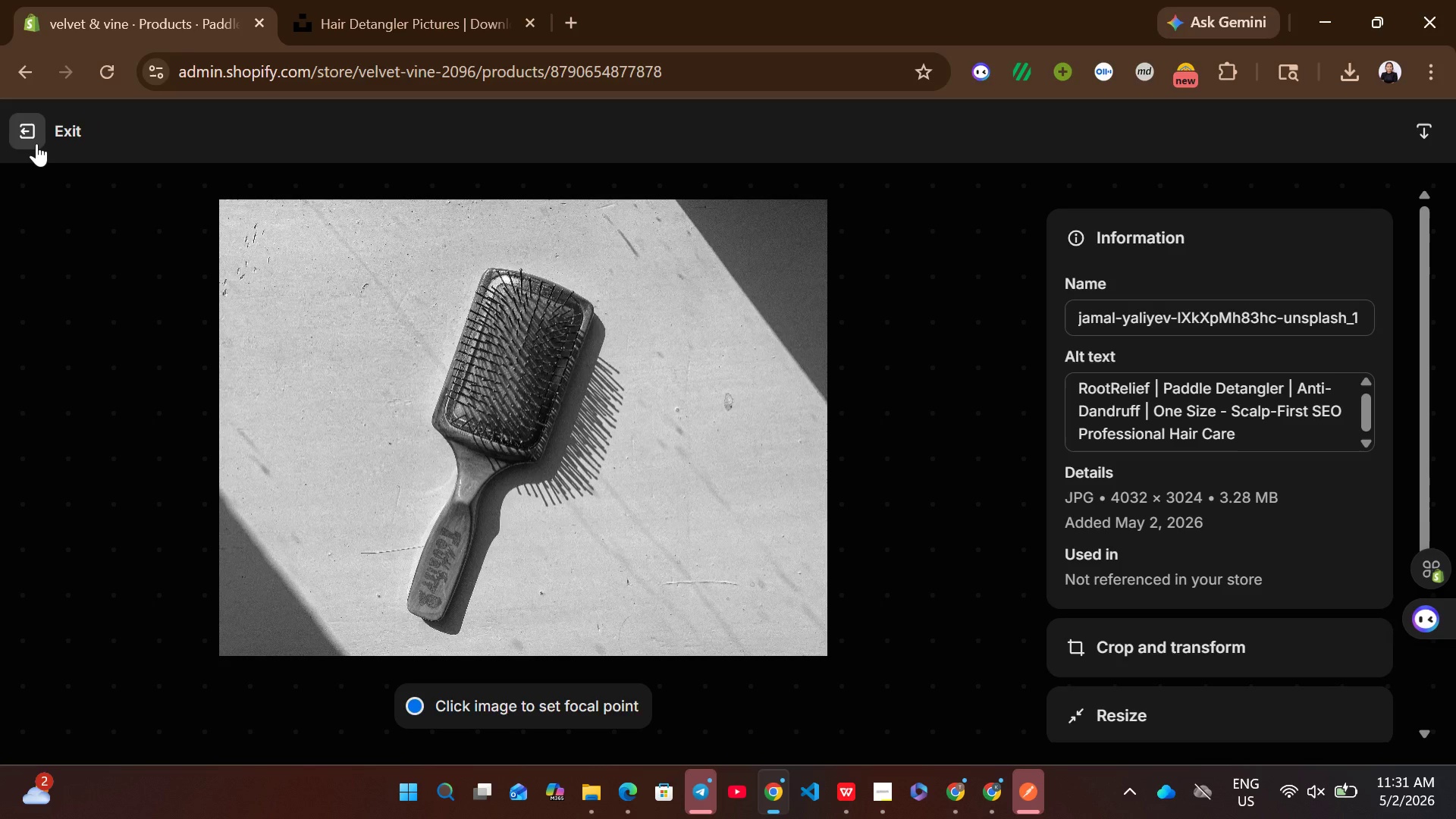 
left_click([32, 140])
 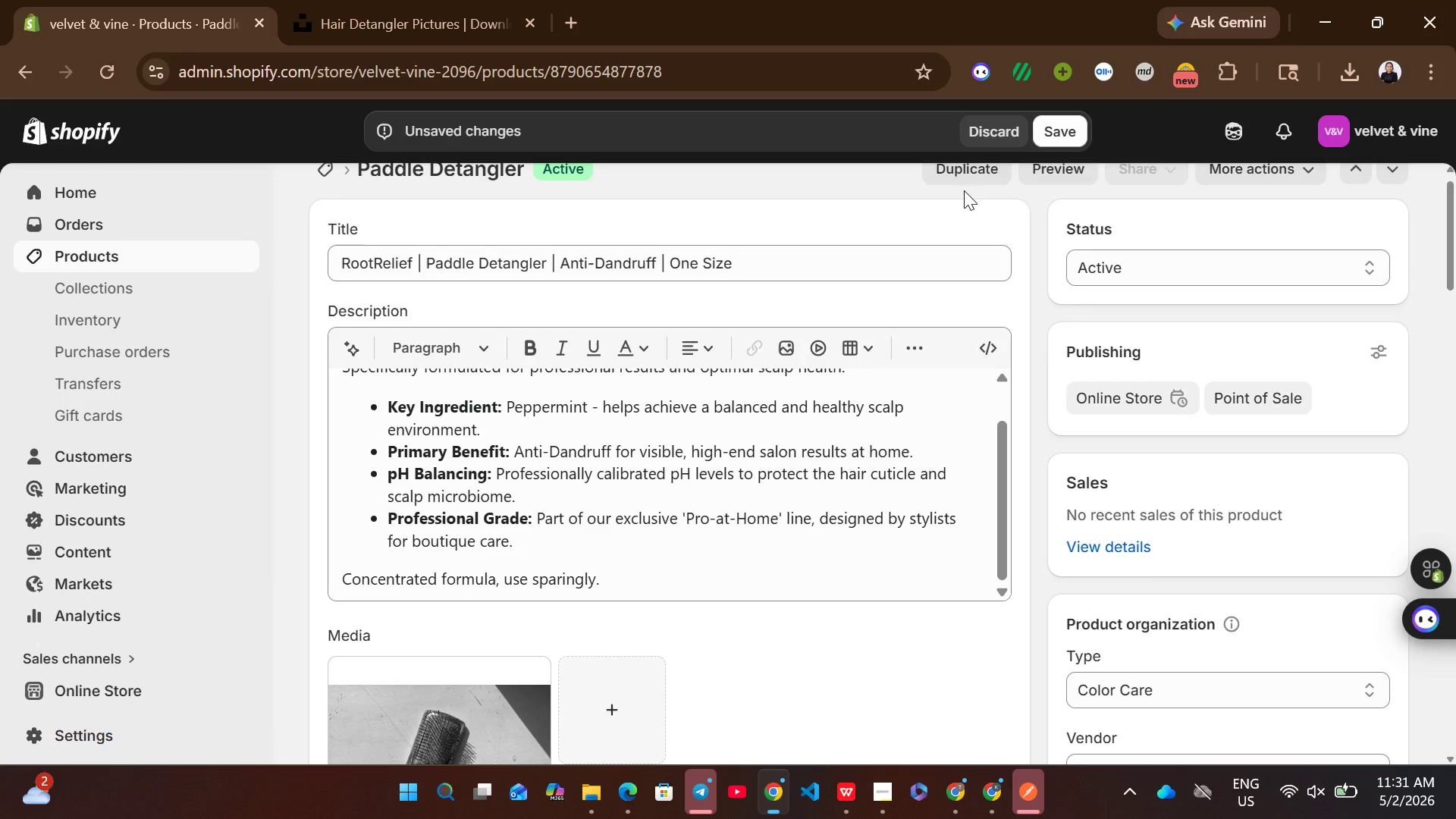 
left_click([1071, 131])
 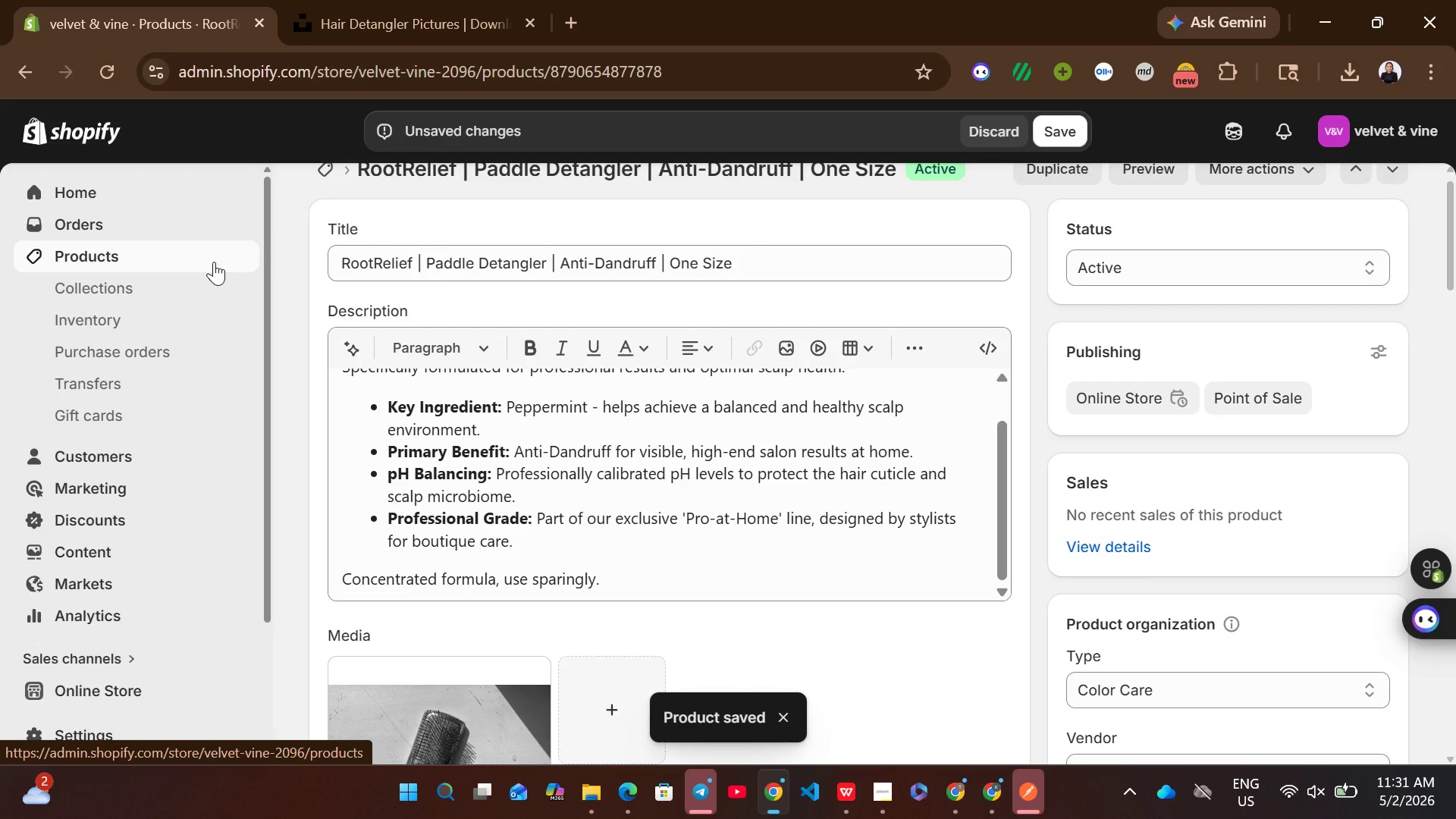 
wait(10.22)
 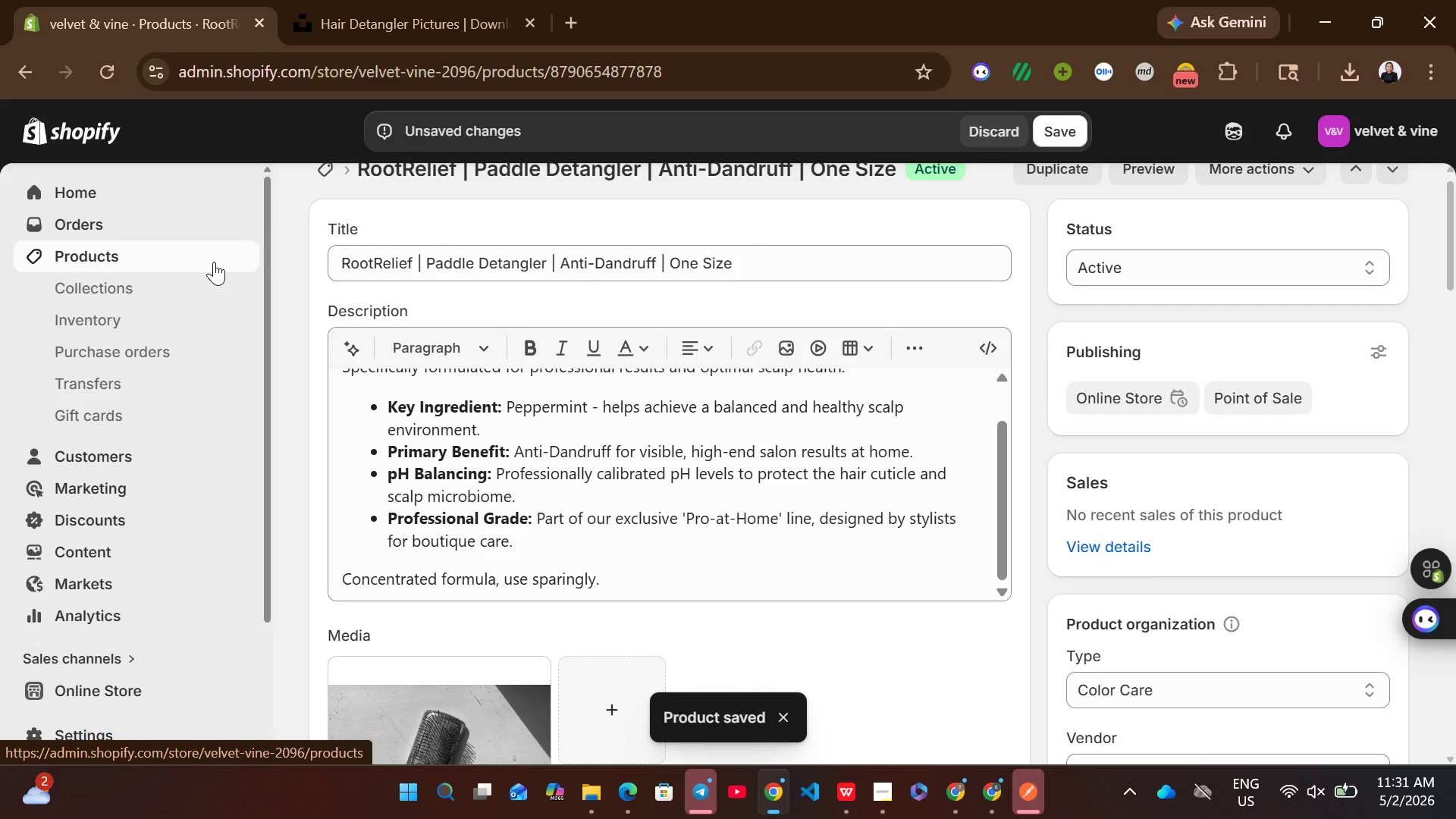 
left_click([214, 262])
 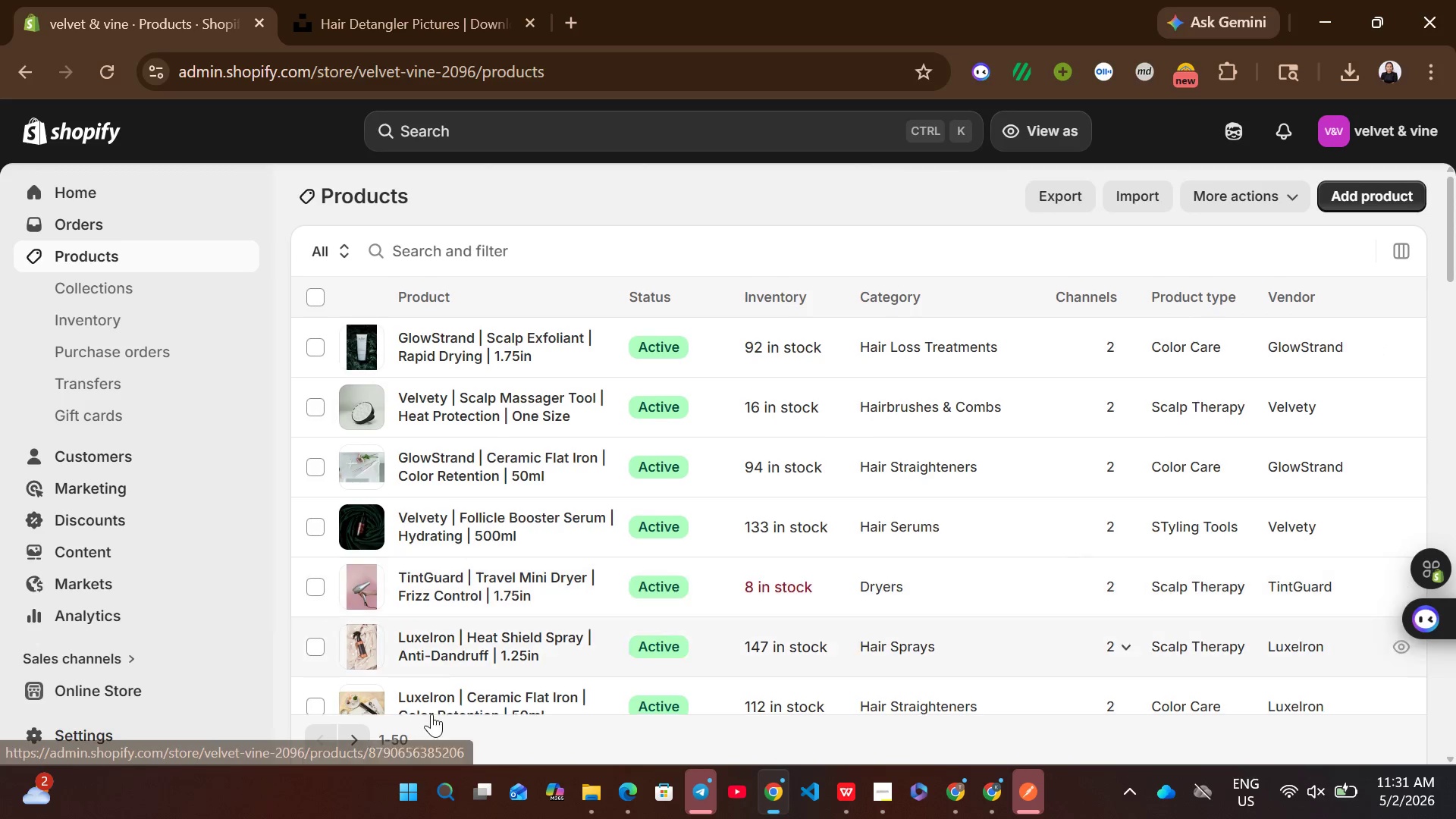 
left_click([359, 733])
 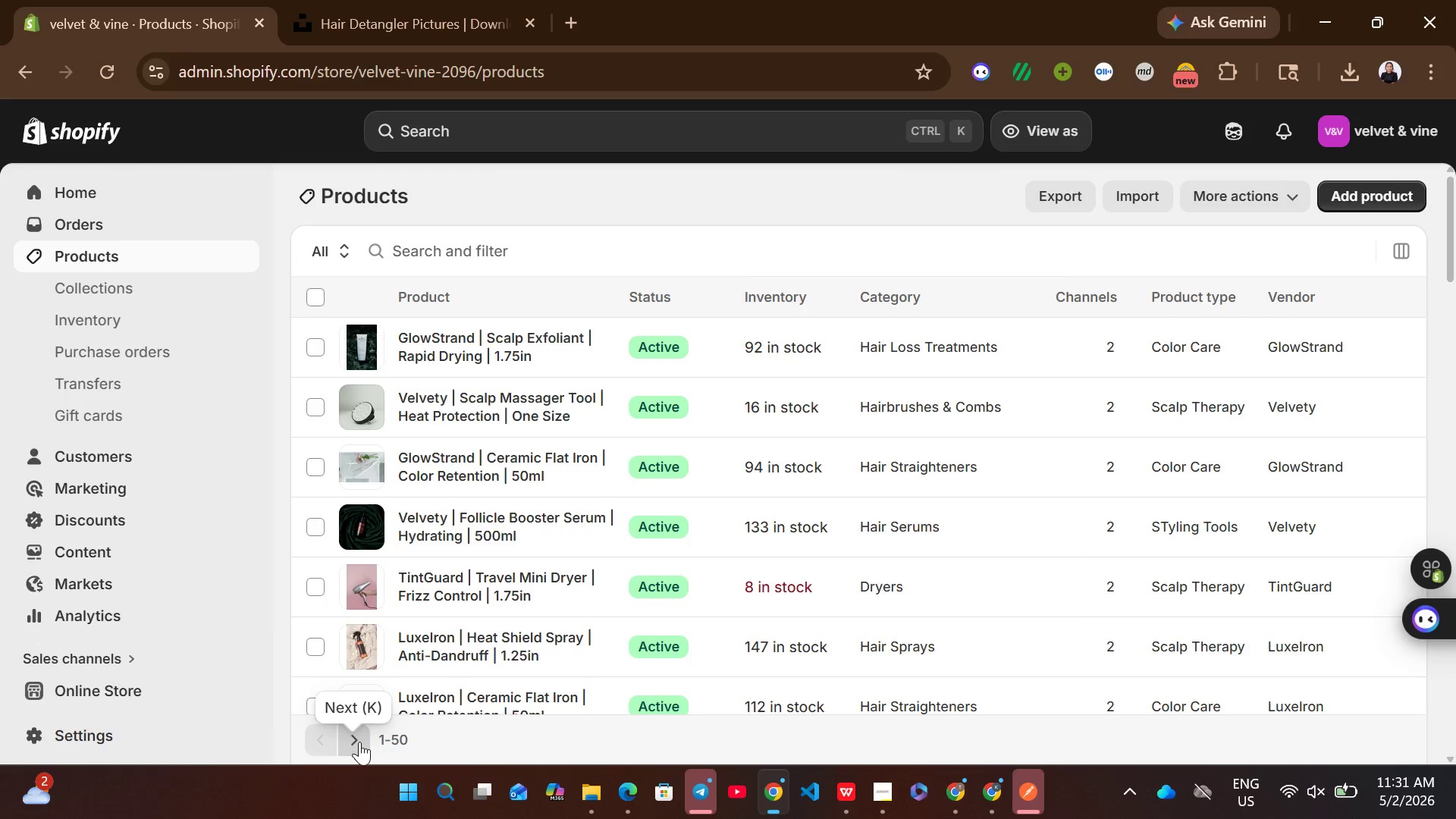 
left_click([359, 743])
 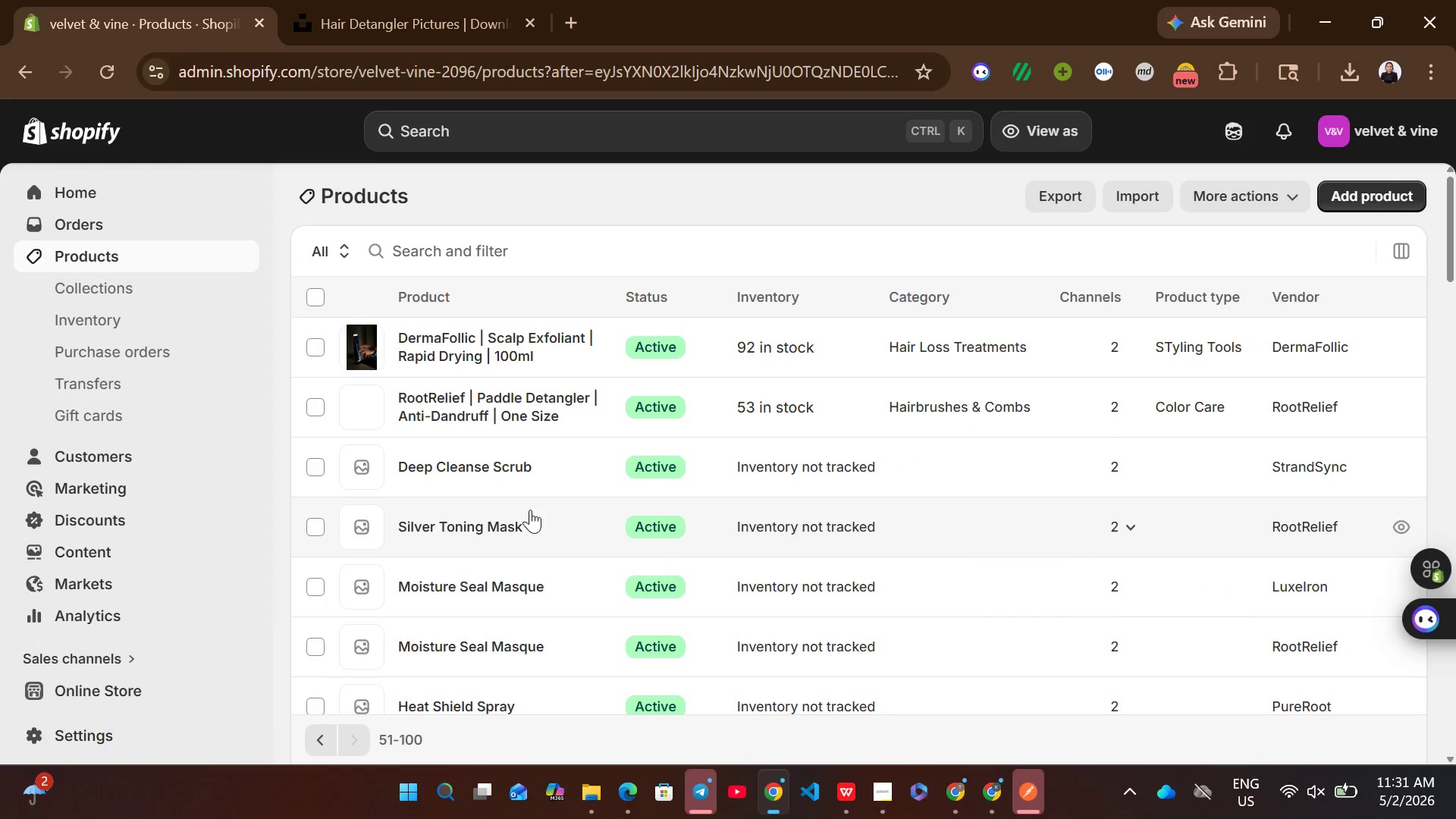 
left_click([582, 479])
 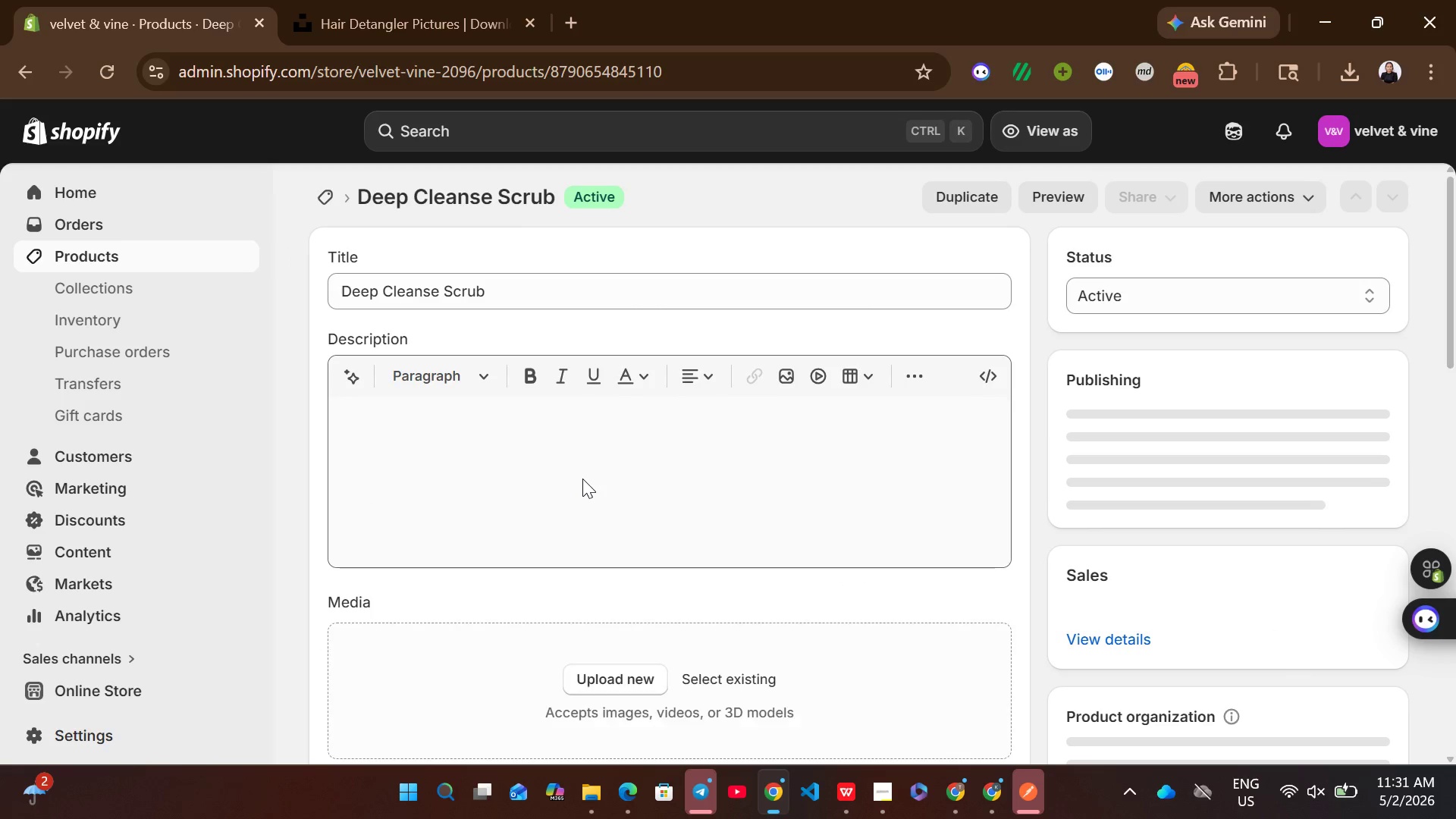 
left_click([559, 288])
 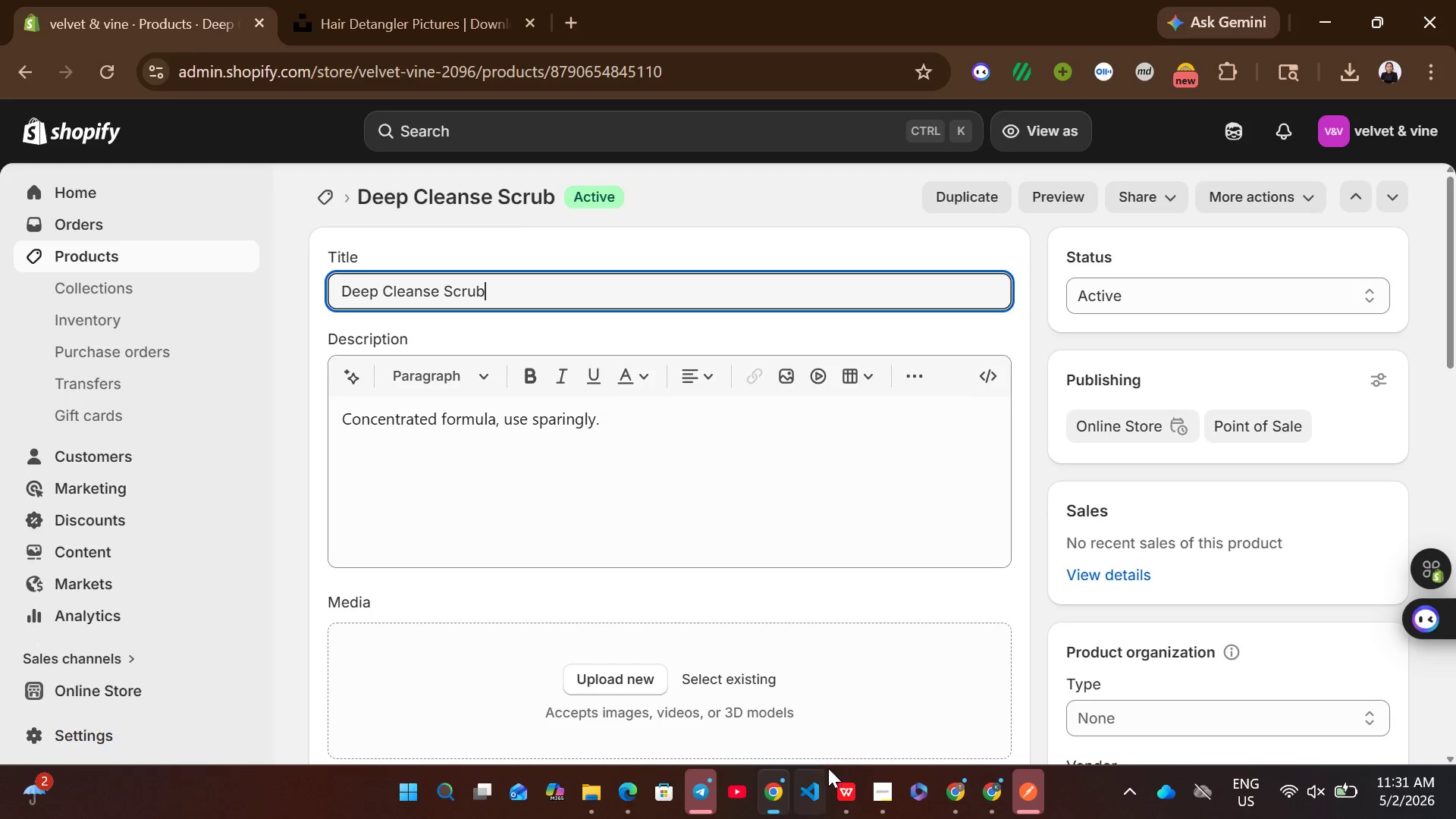 
left_click([842, 790])
 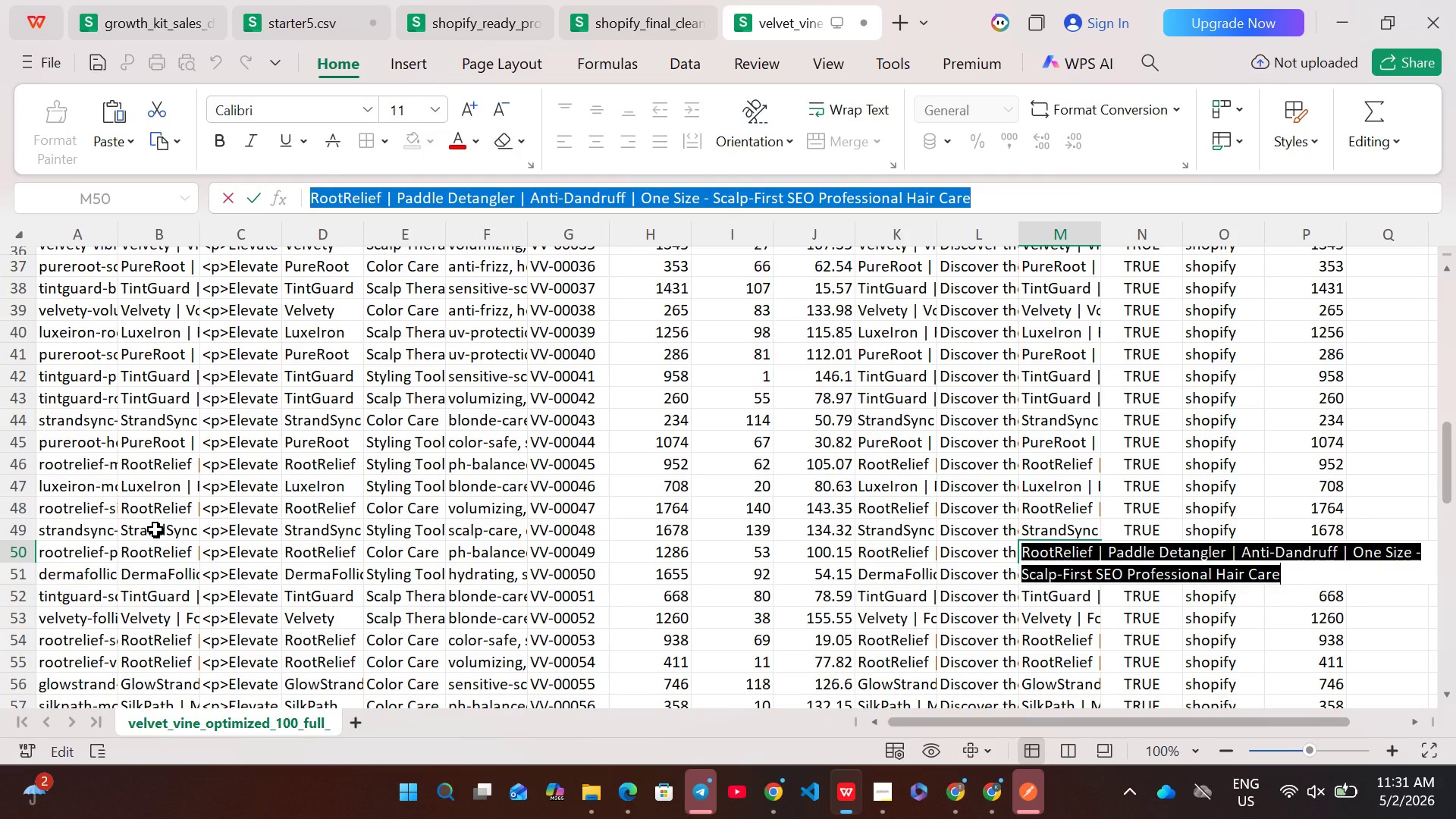 
double_click([155, 529])
 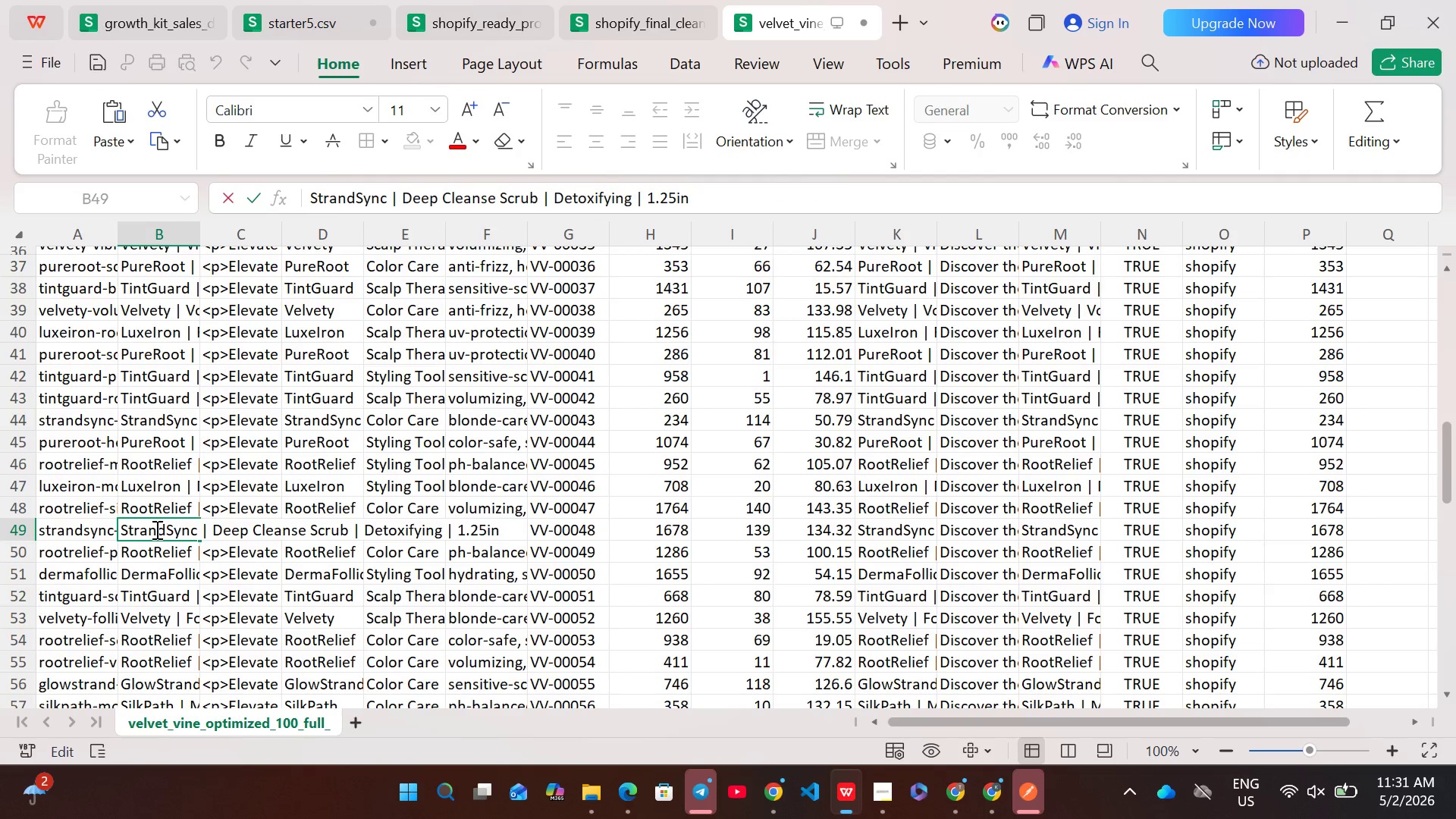 
key(Control+ControlLeft)
 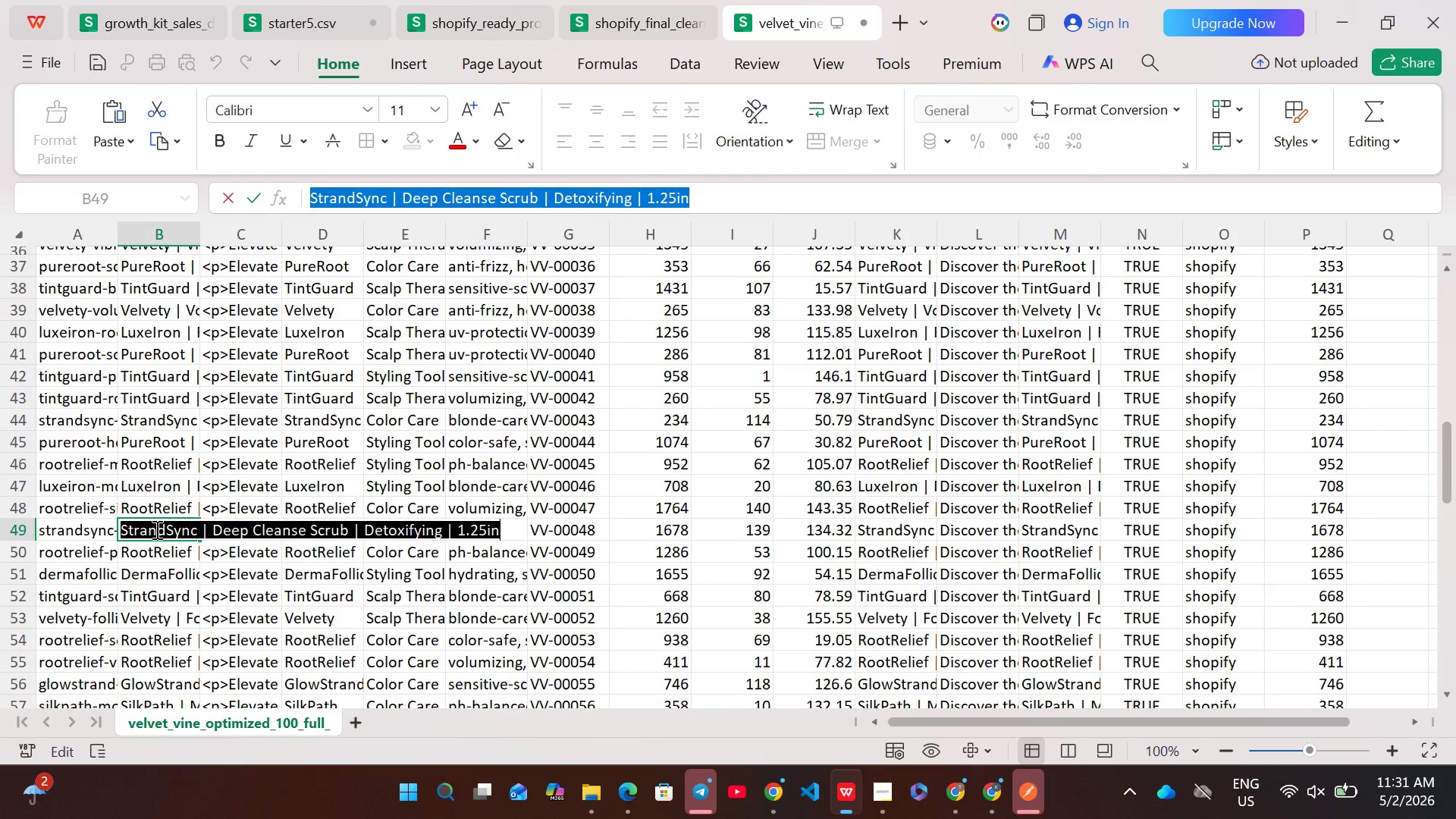 
key(Control+A)
 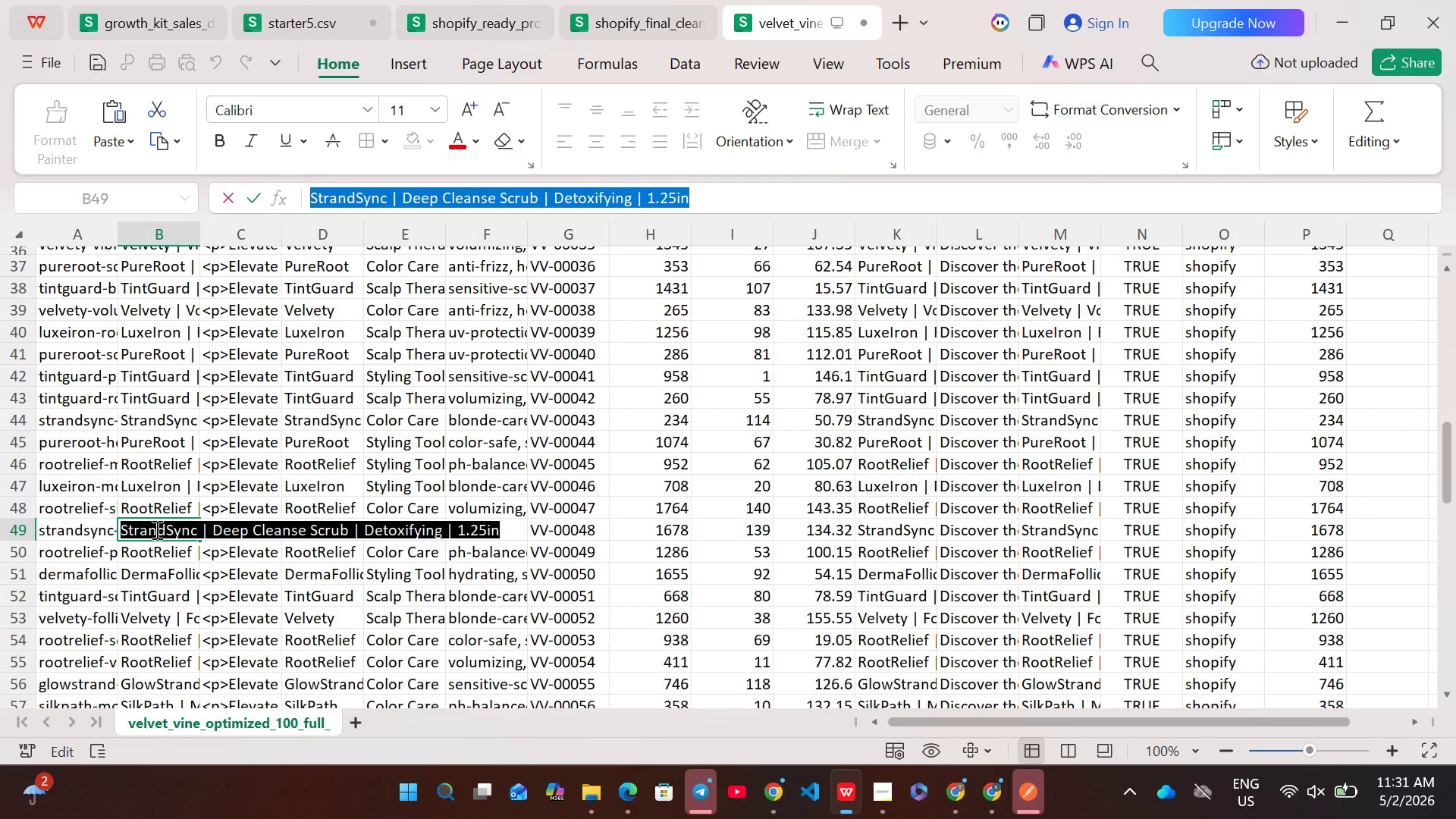 
key(Control+C)
 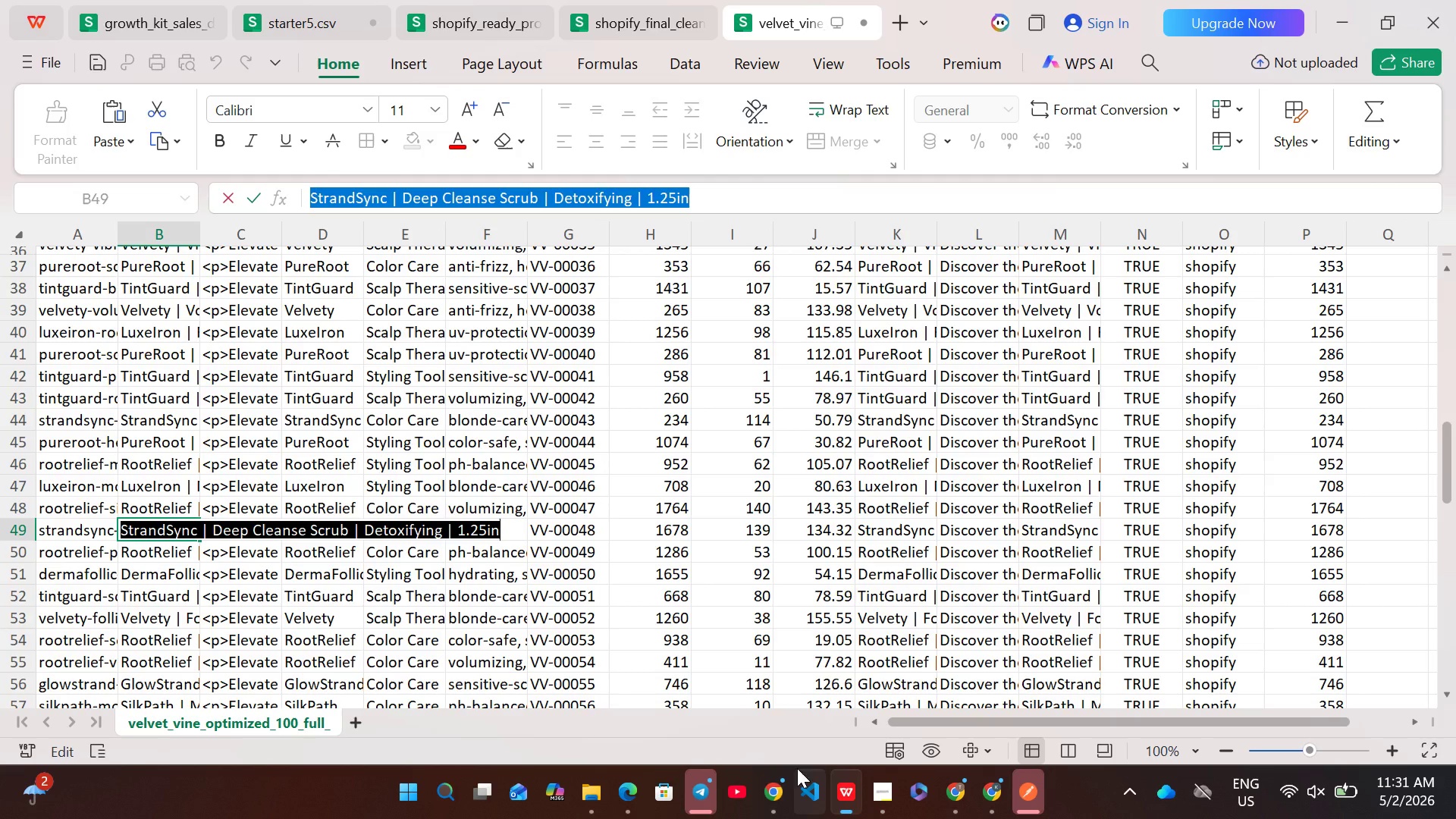 
left_click([776, 795])
 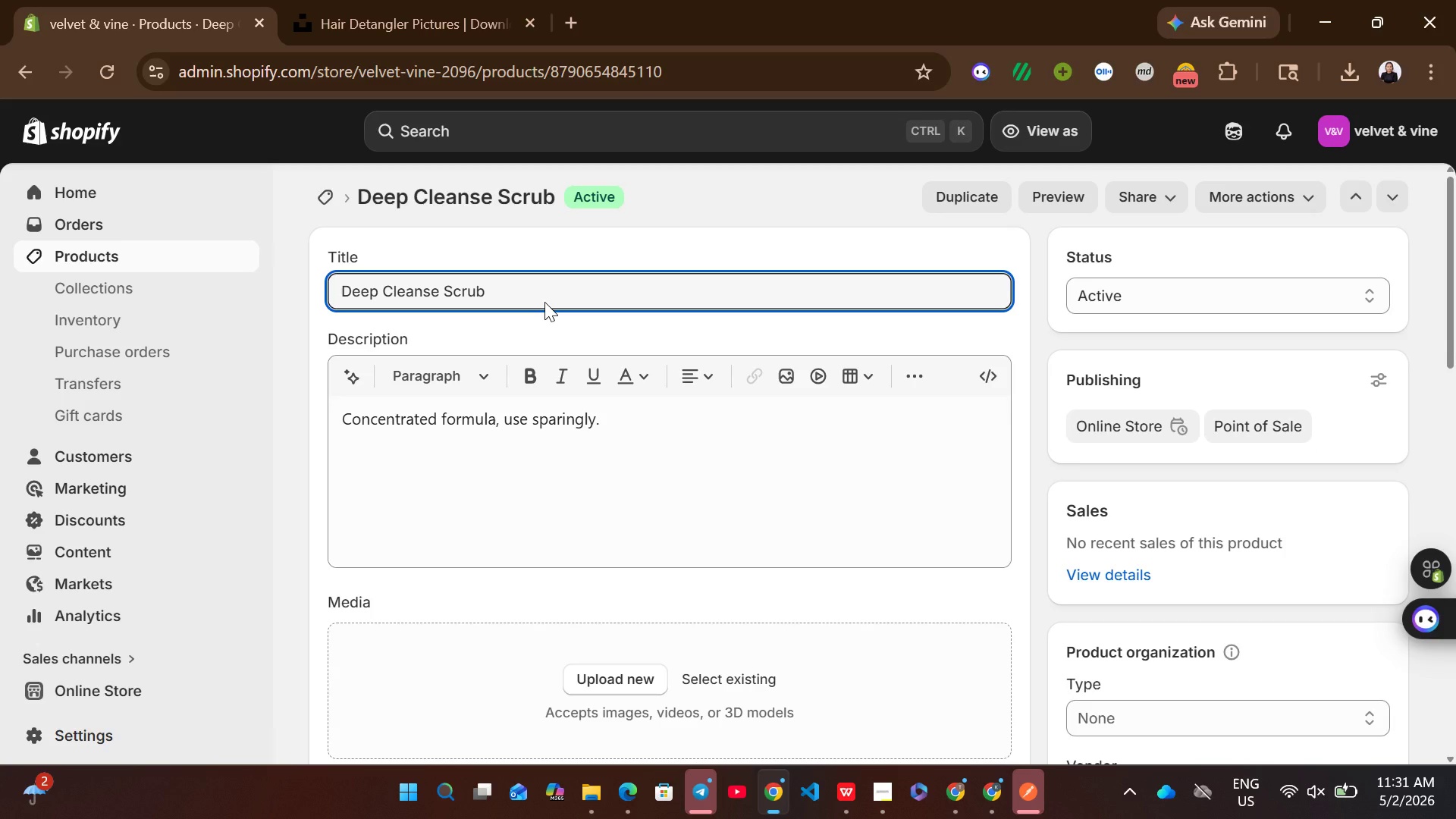 
key(Control+ControlLeft)
 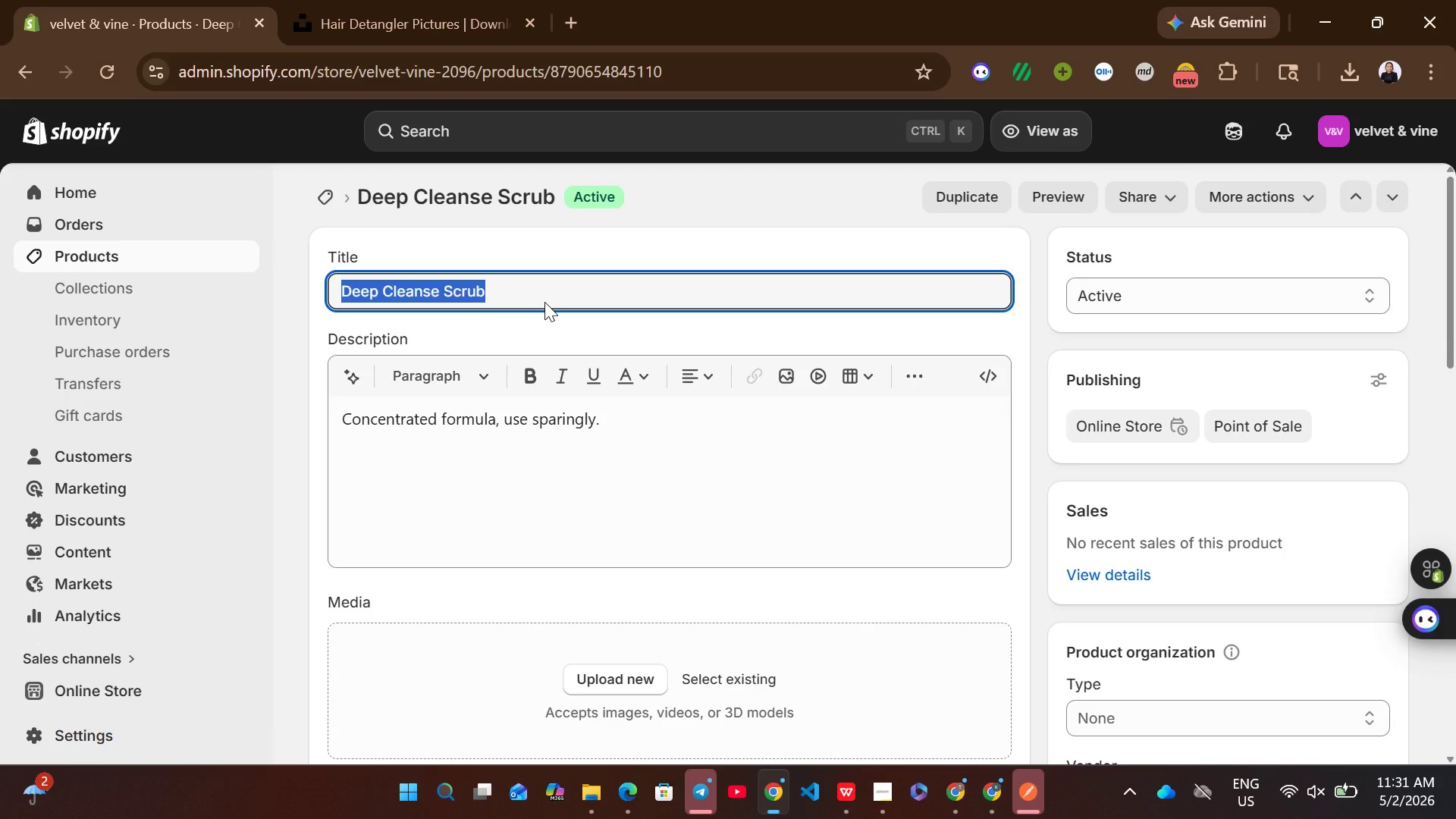 
key(Control+A)
 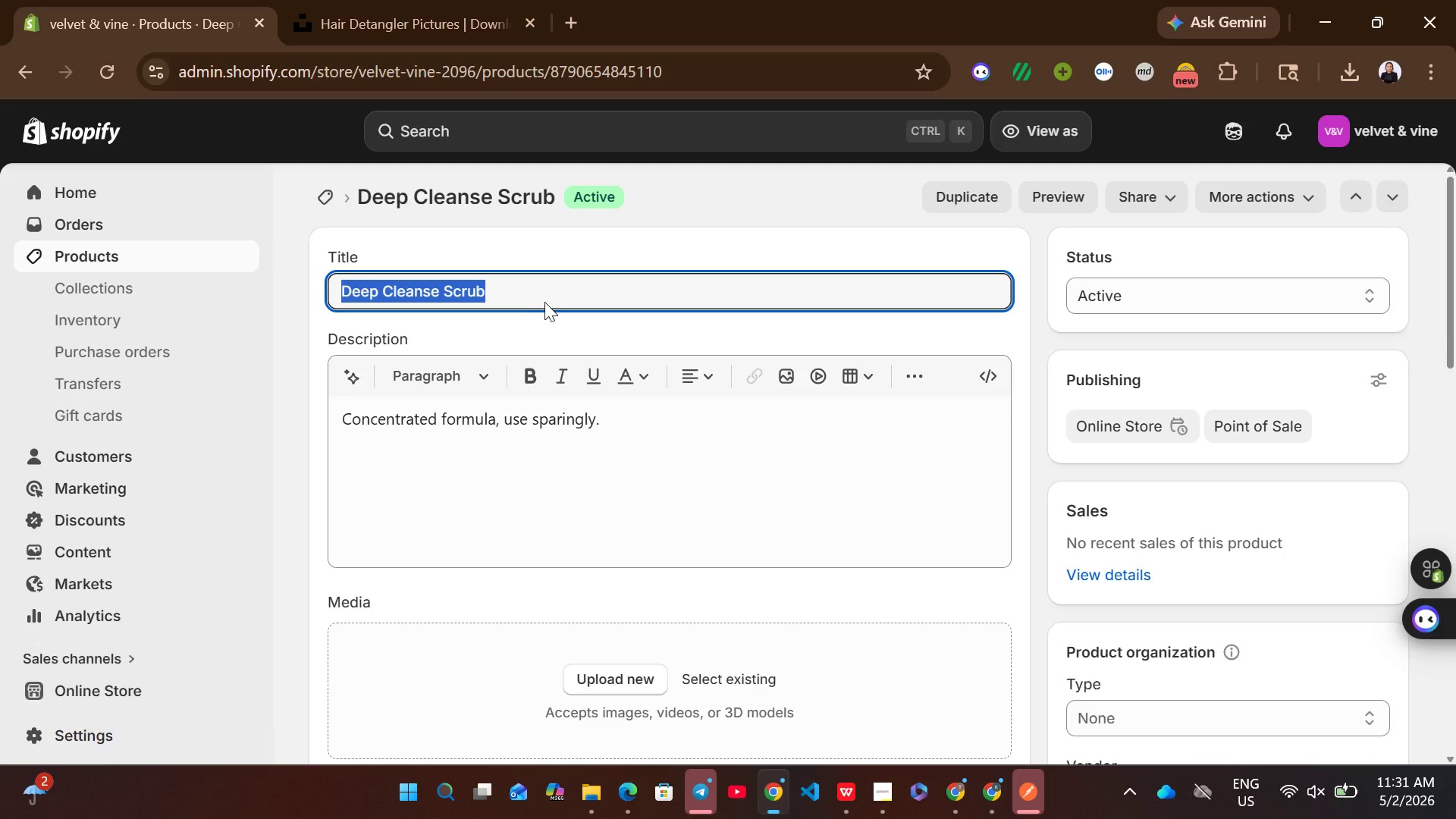 
key(Control+V)
 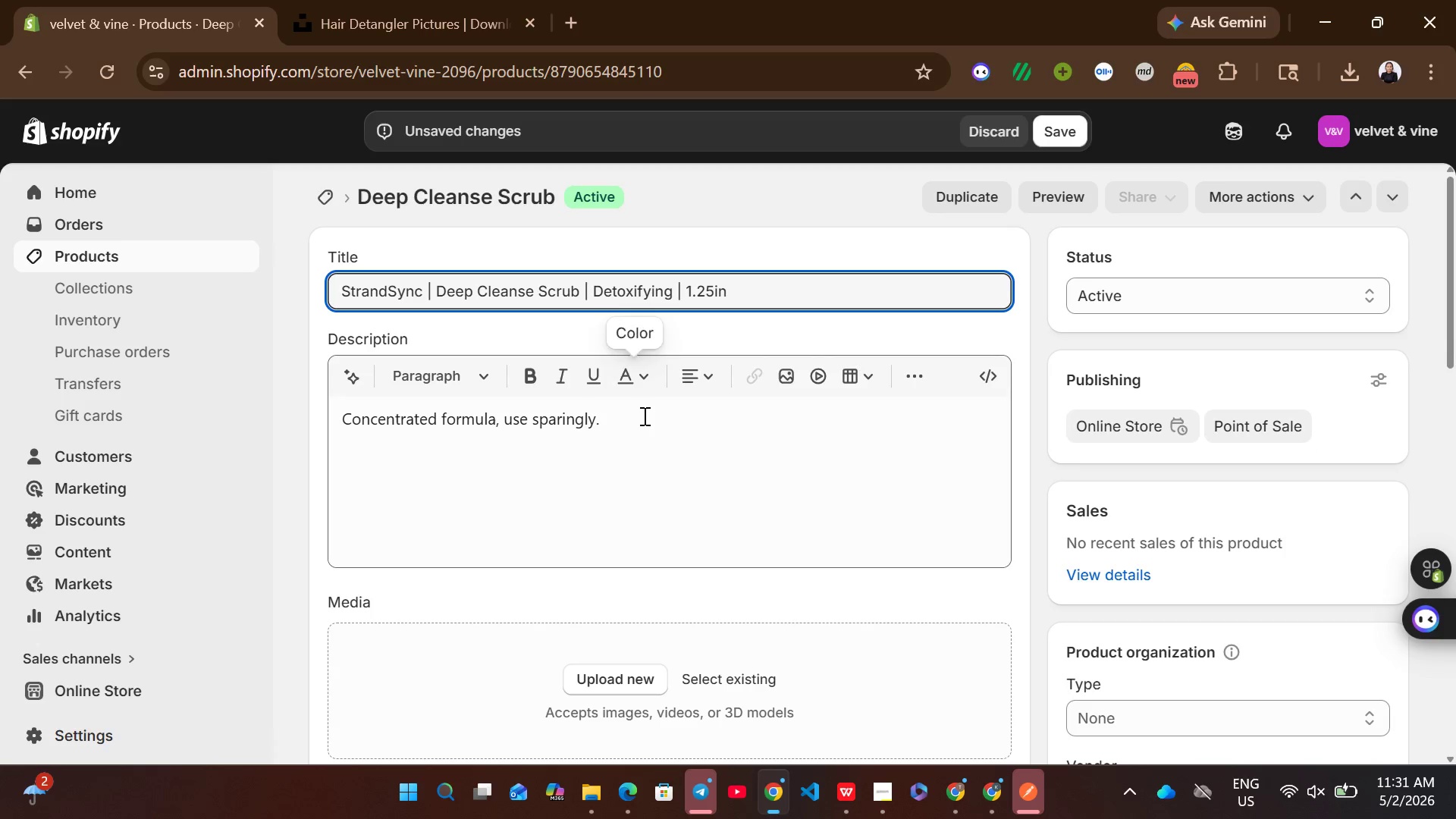 
left_click([649, 445])
 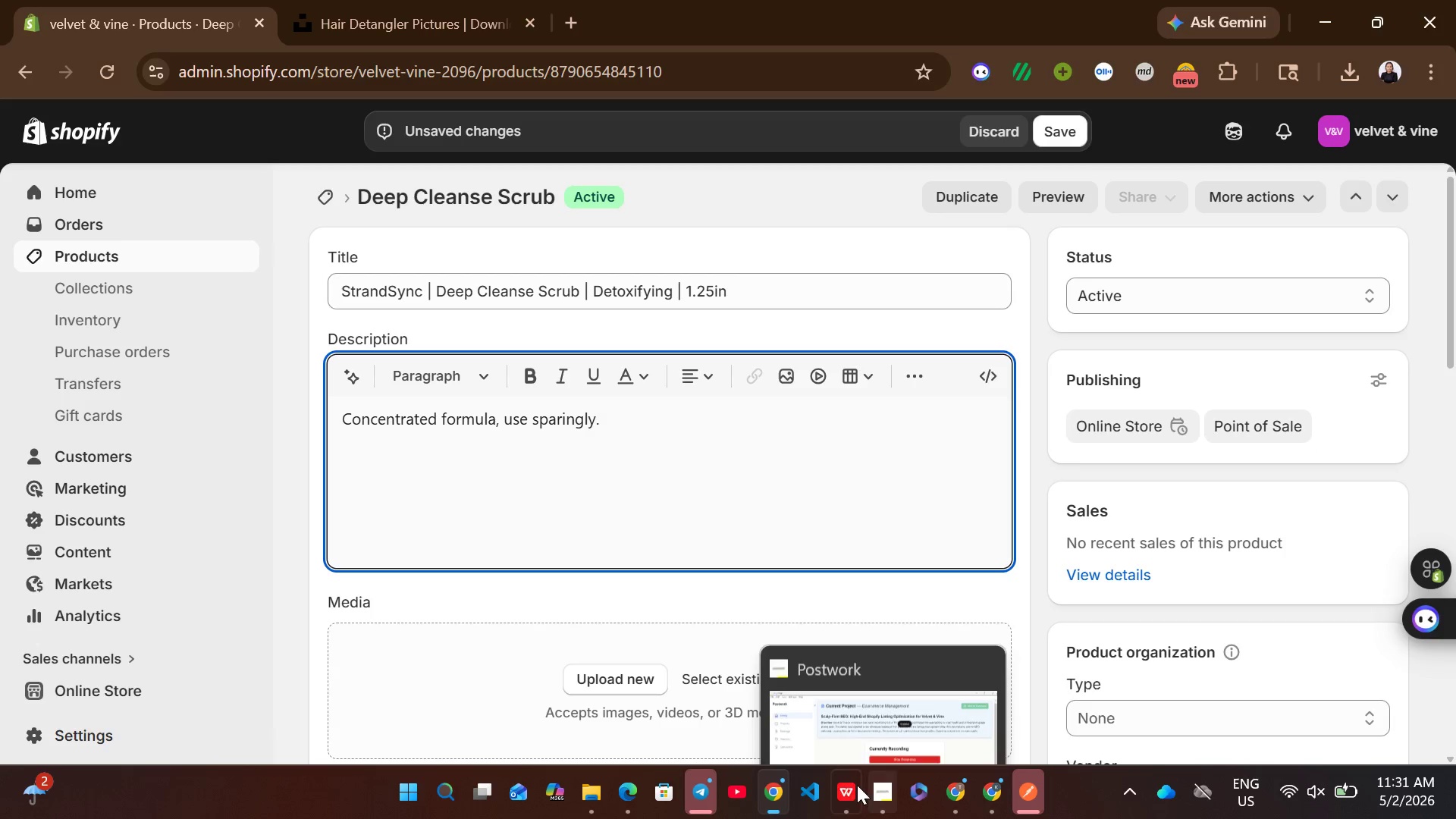 
left_click([839, 788])
 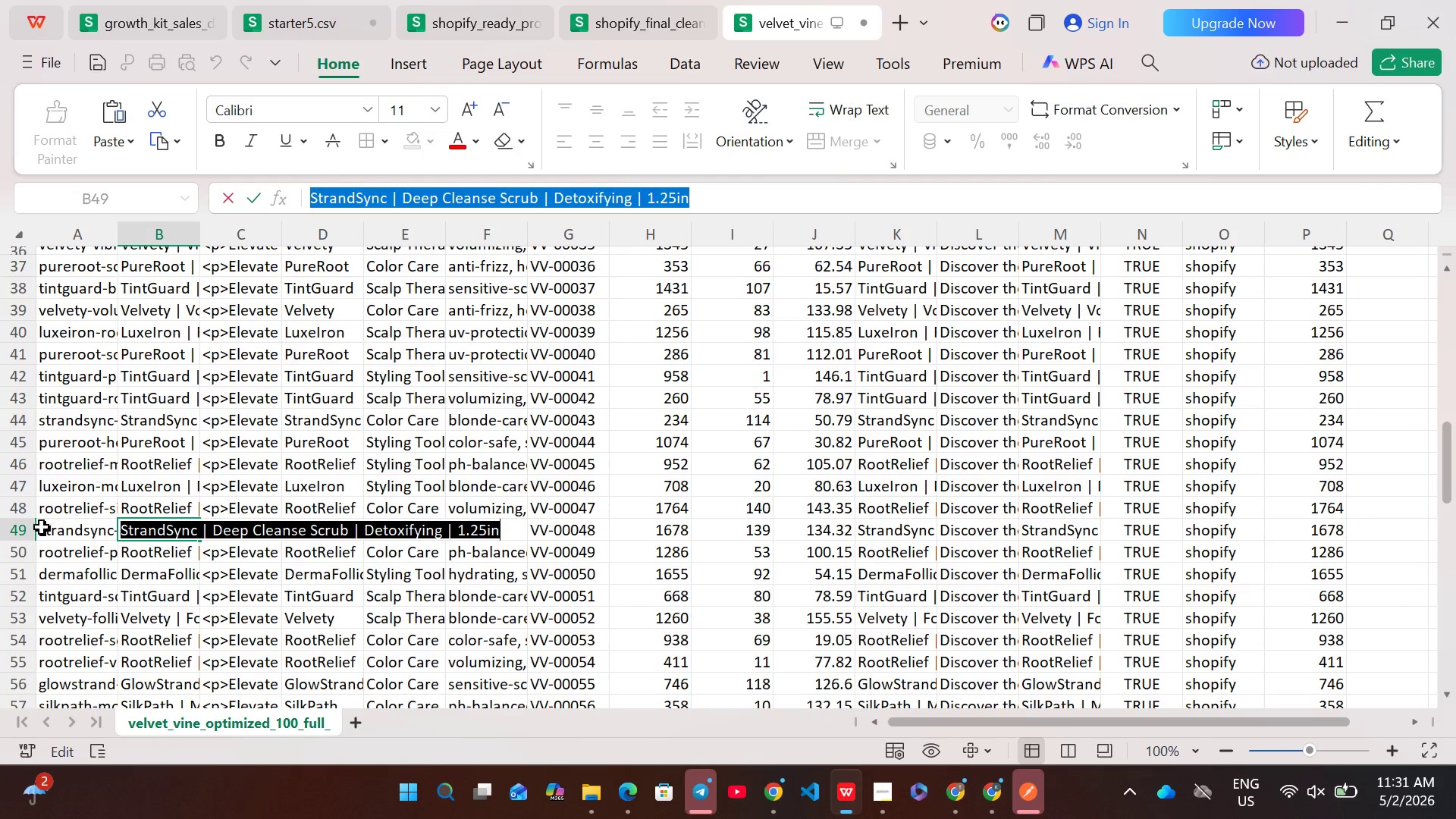 
left_click([21, 532])
 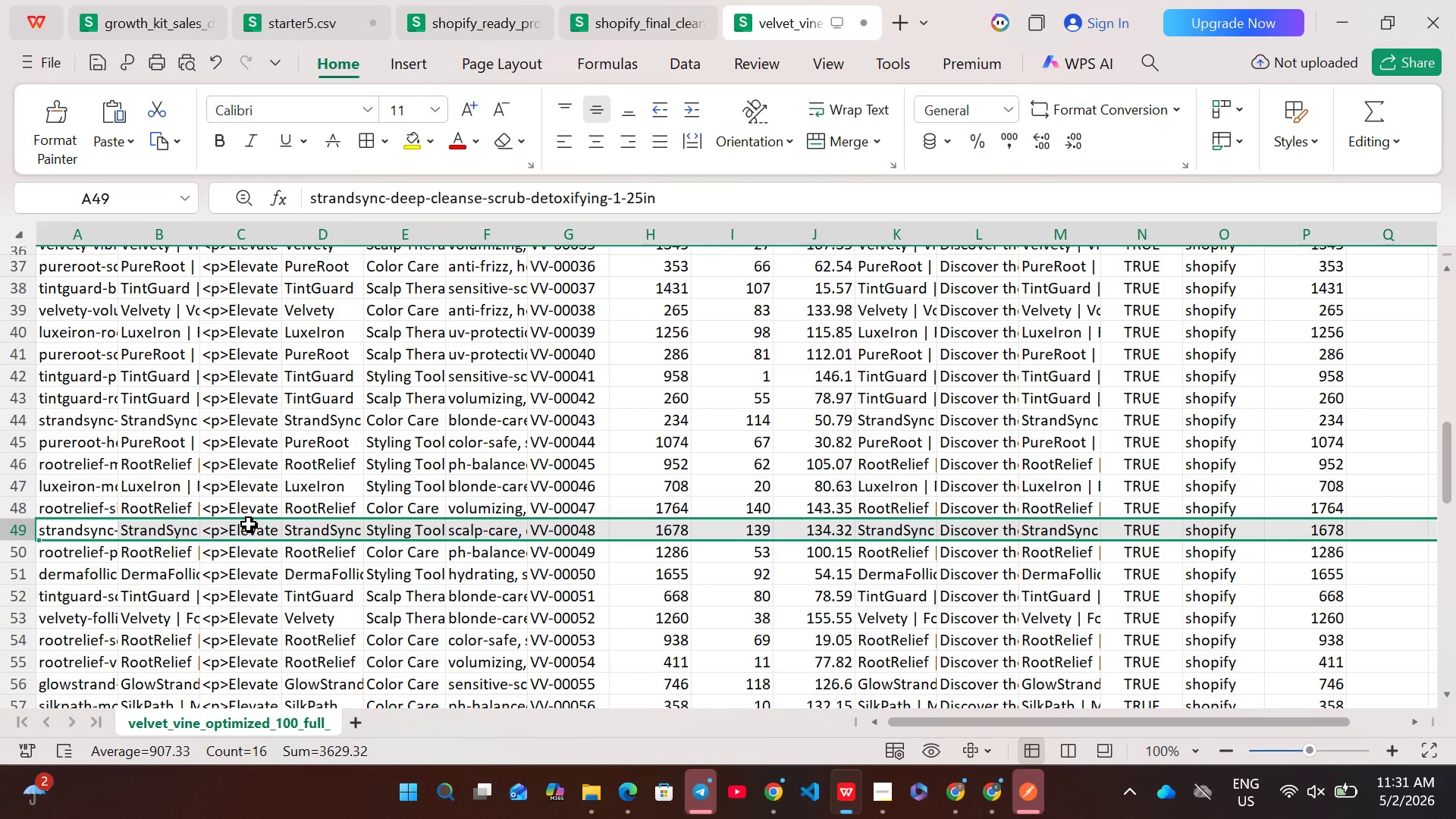 
double_click([249, 524])
 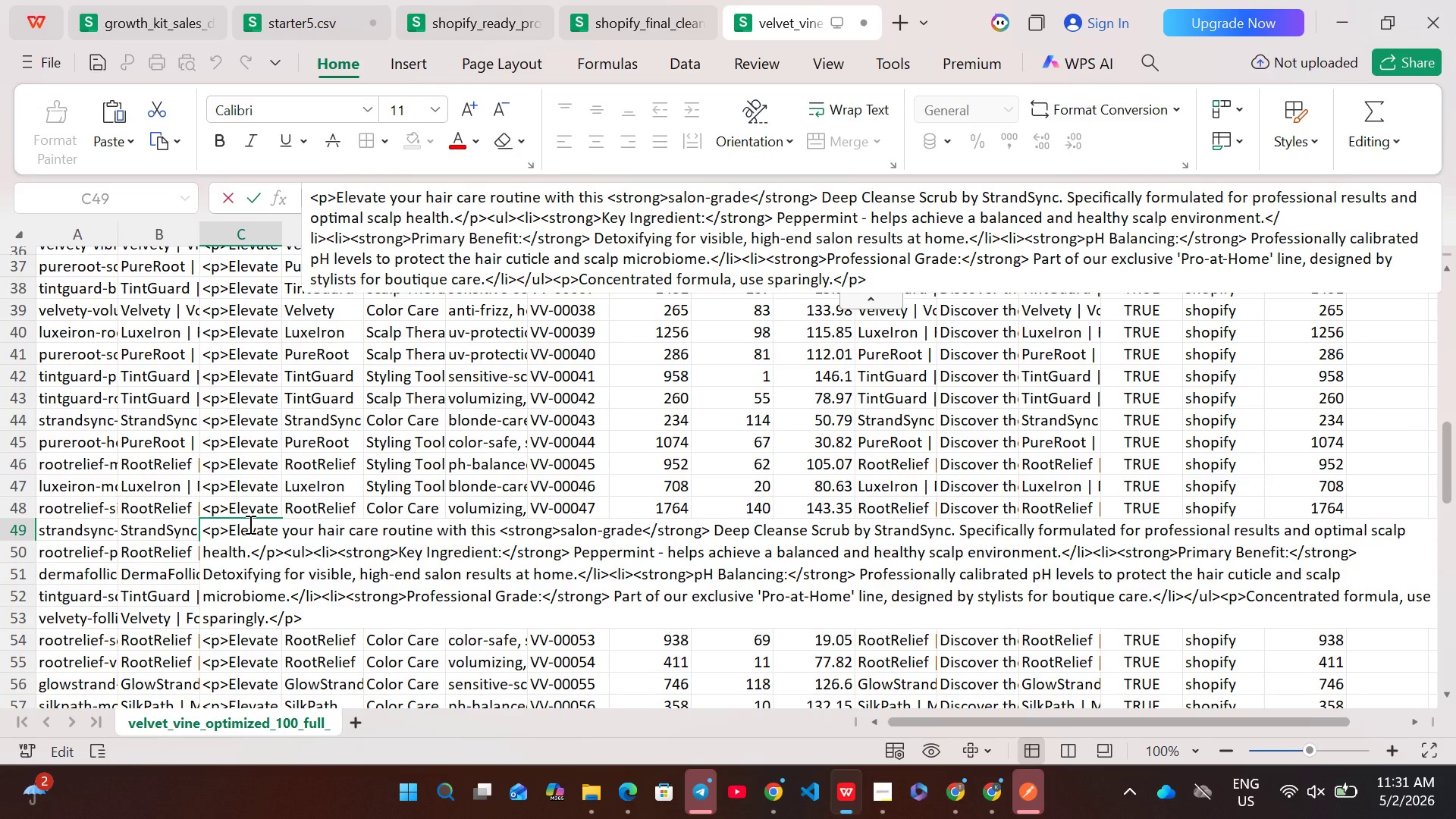 
key(Control+ControlLeft)
 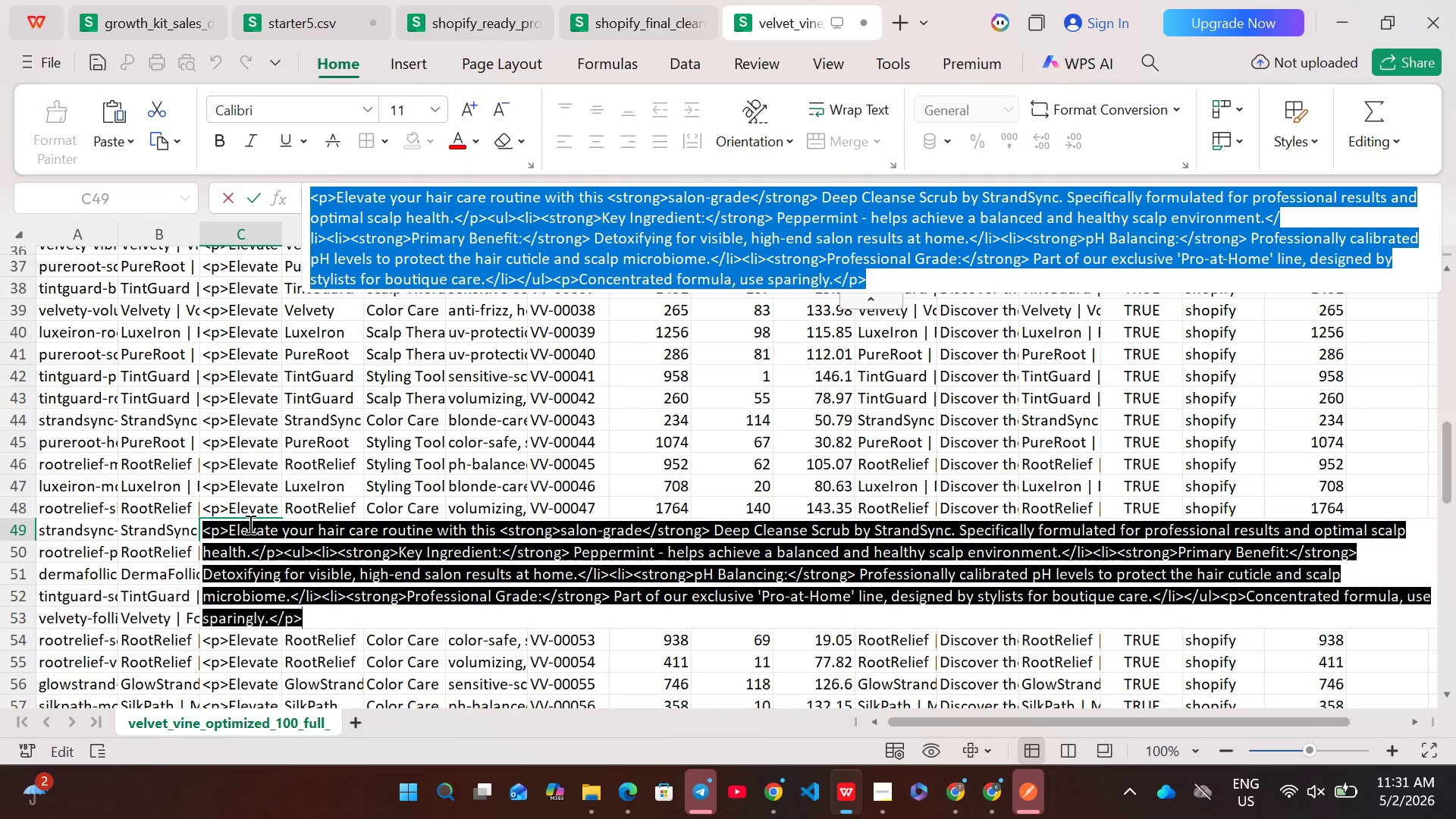 
key(Control+A)
 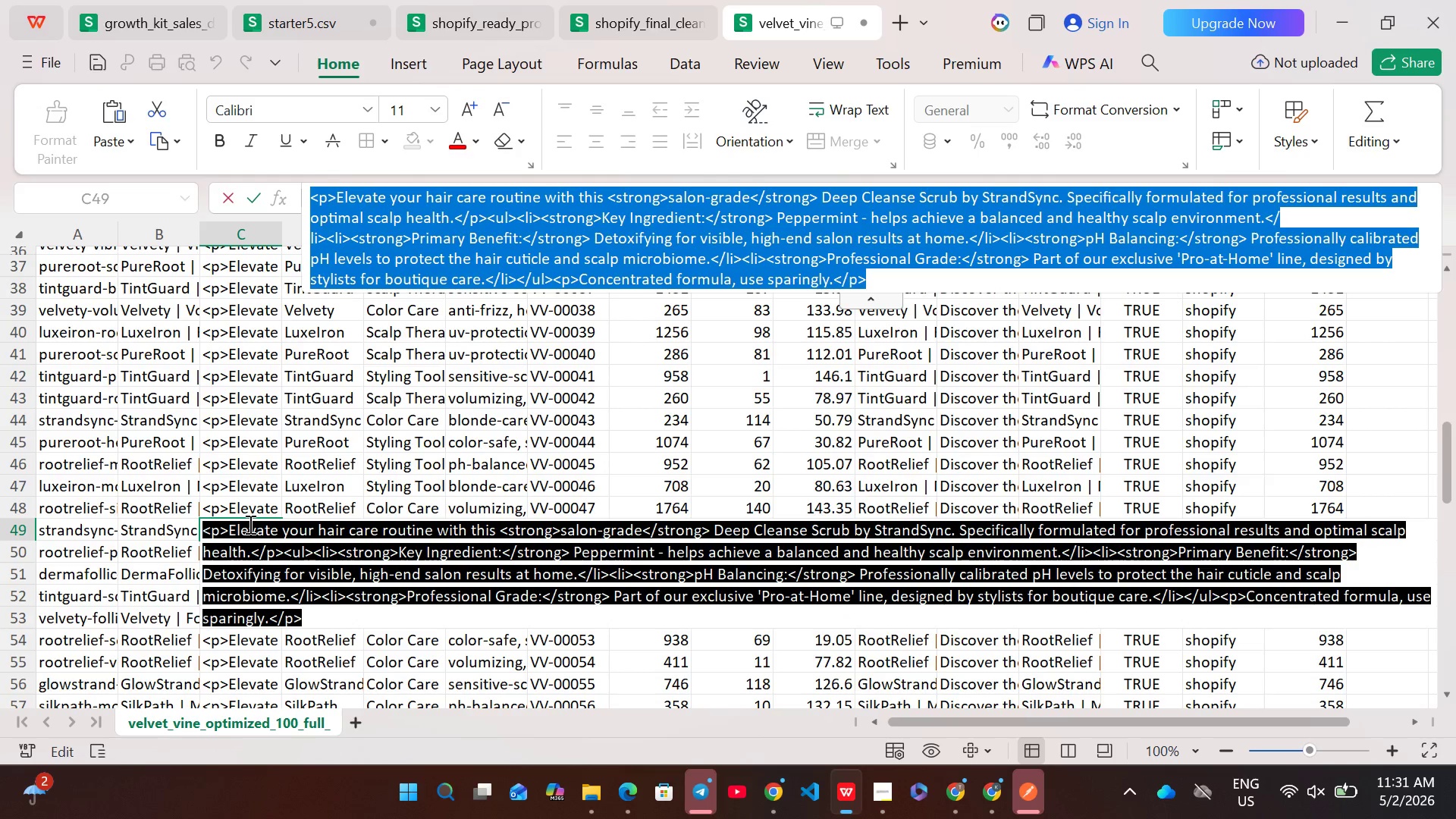 
key(Control+C)
 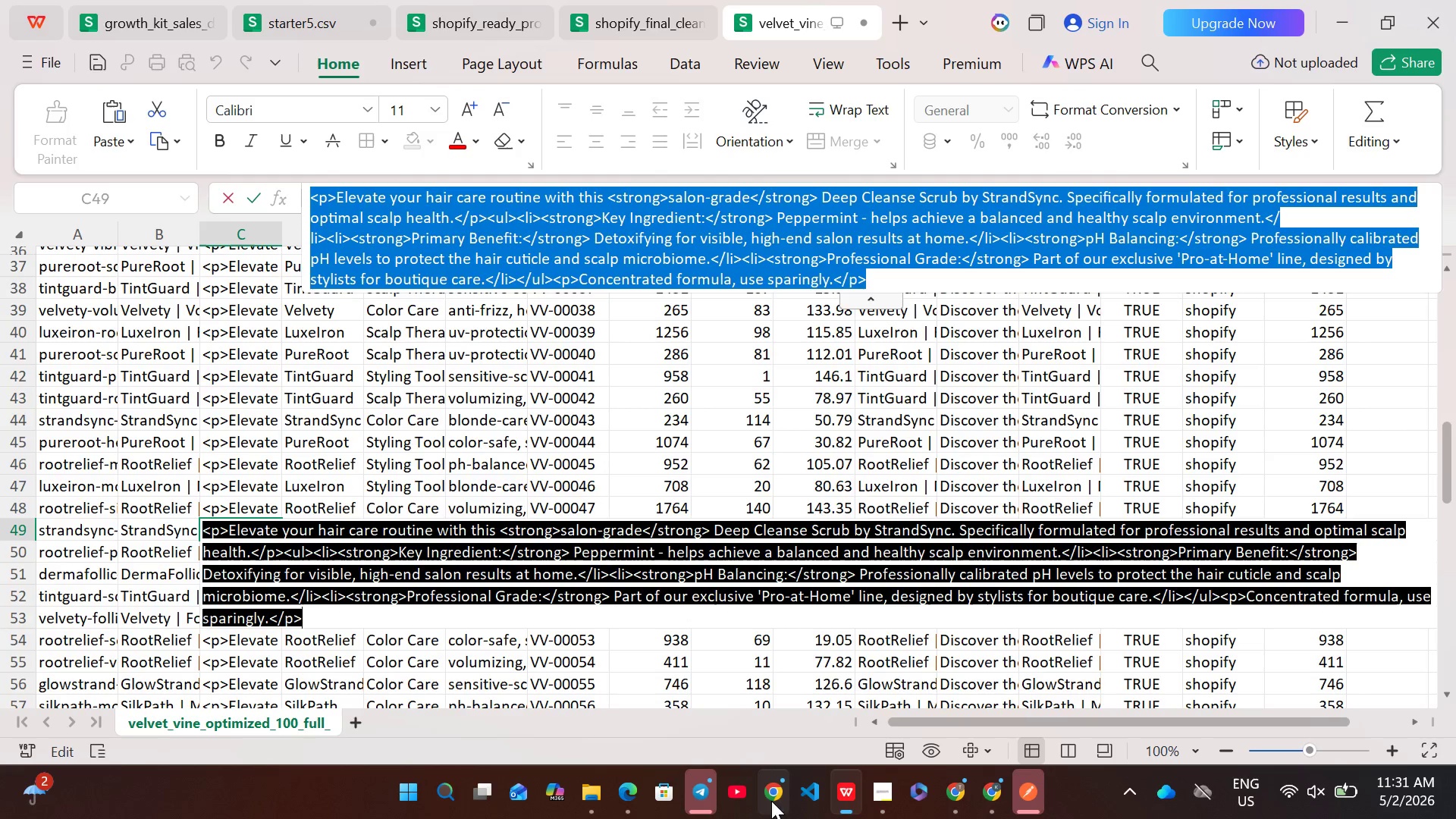 
left_click([764, 815])
 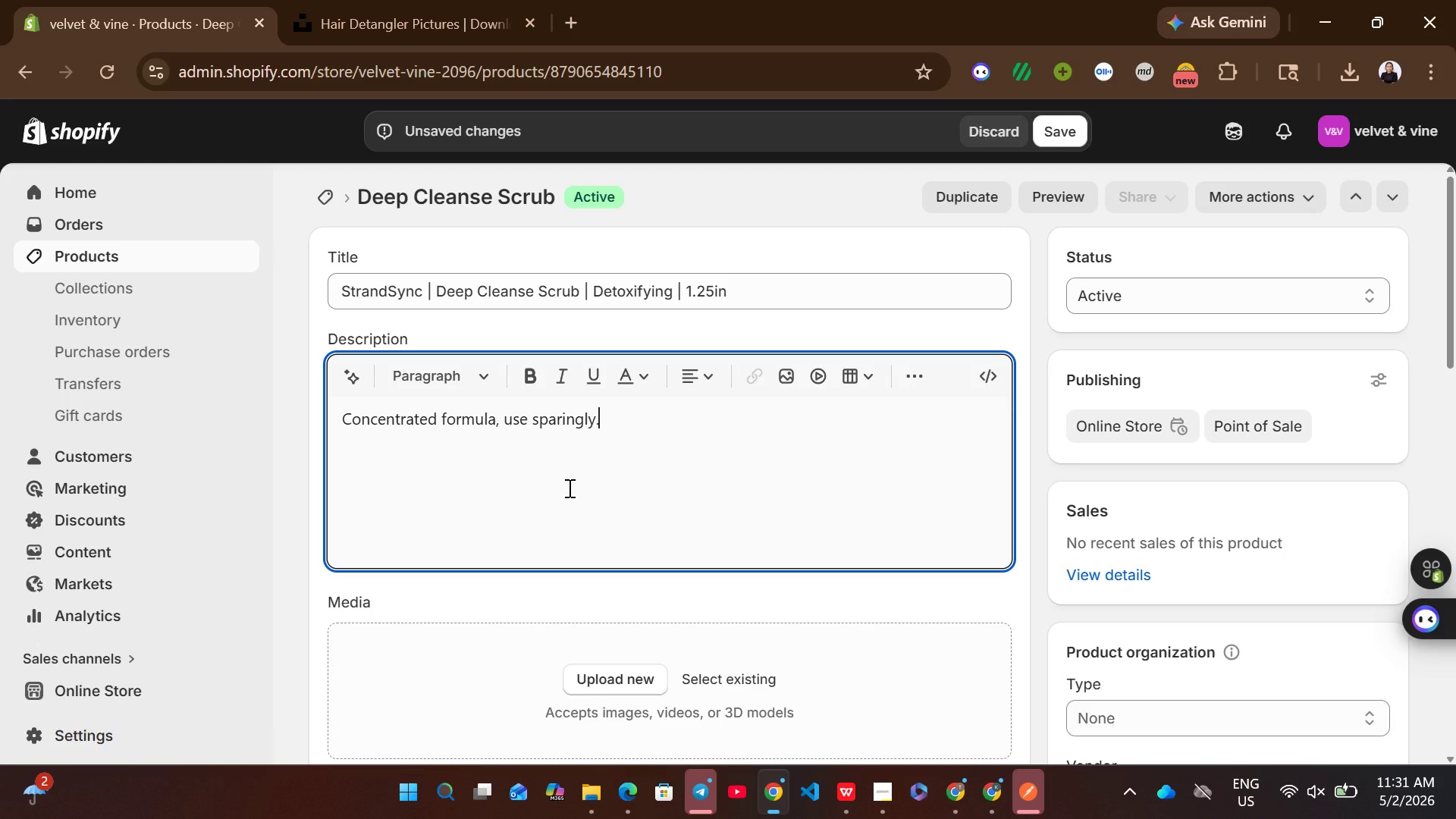 
key(Control+ControlLeft)
 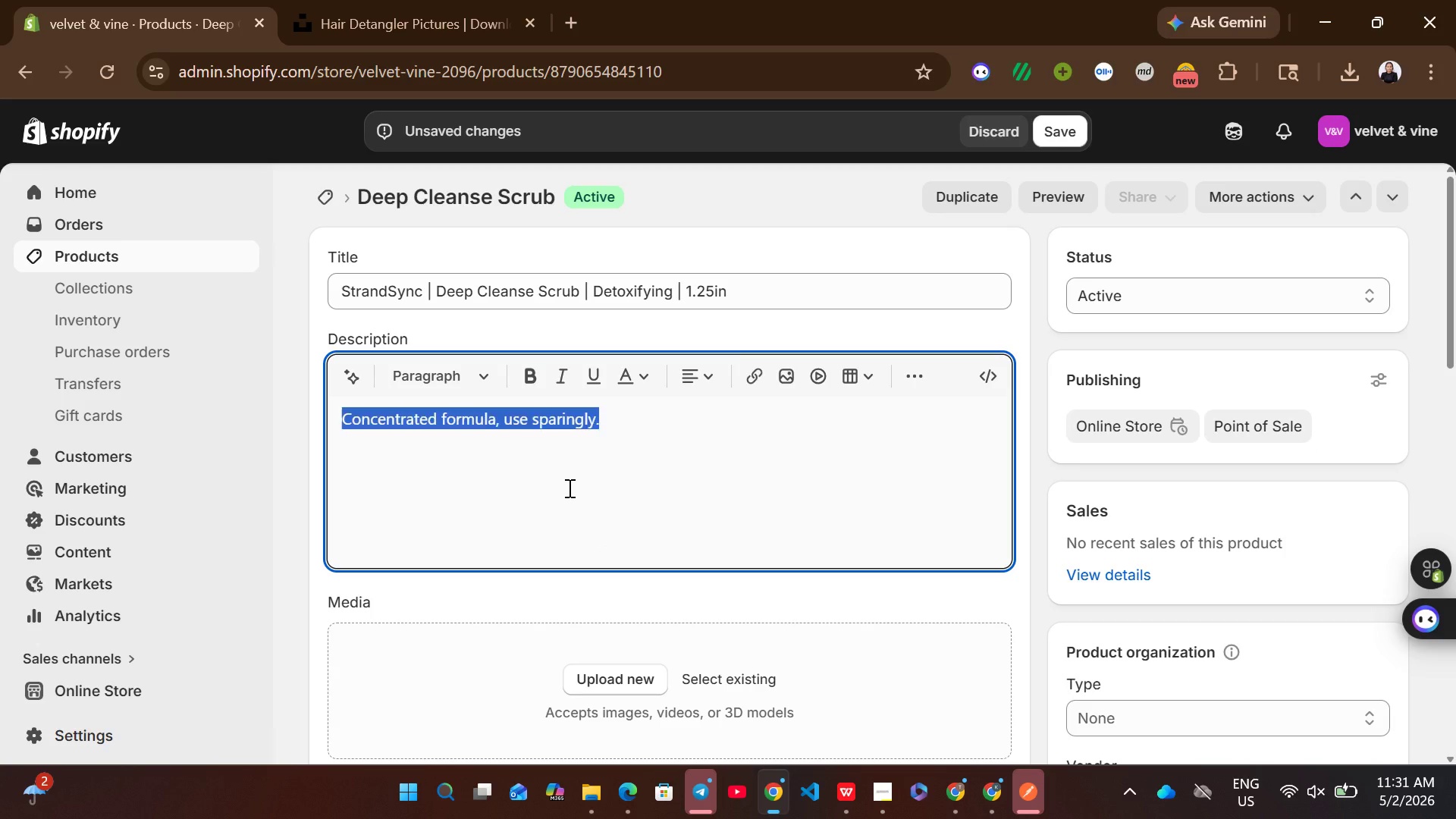 
key(Control+A)
 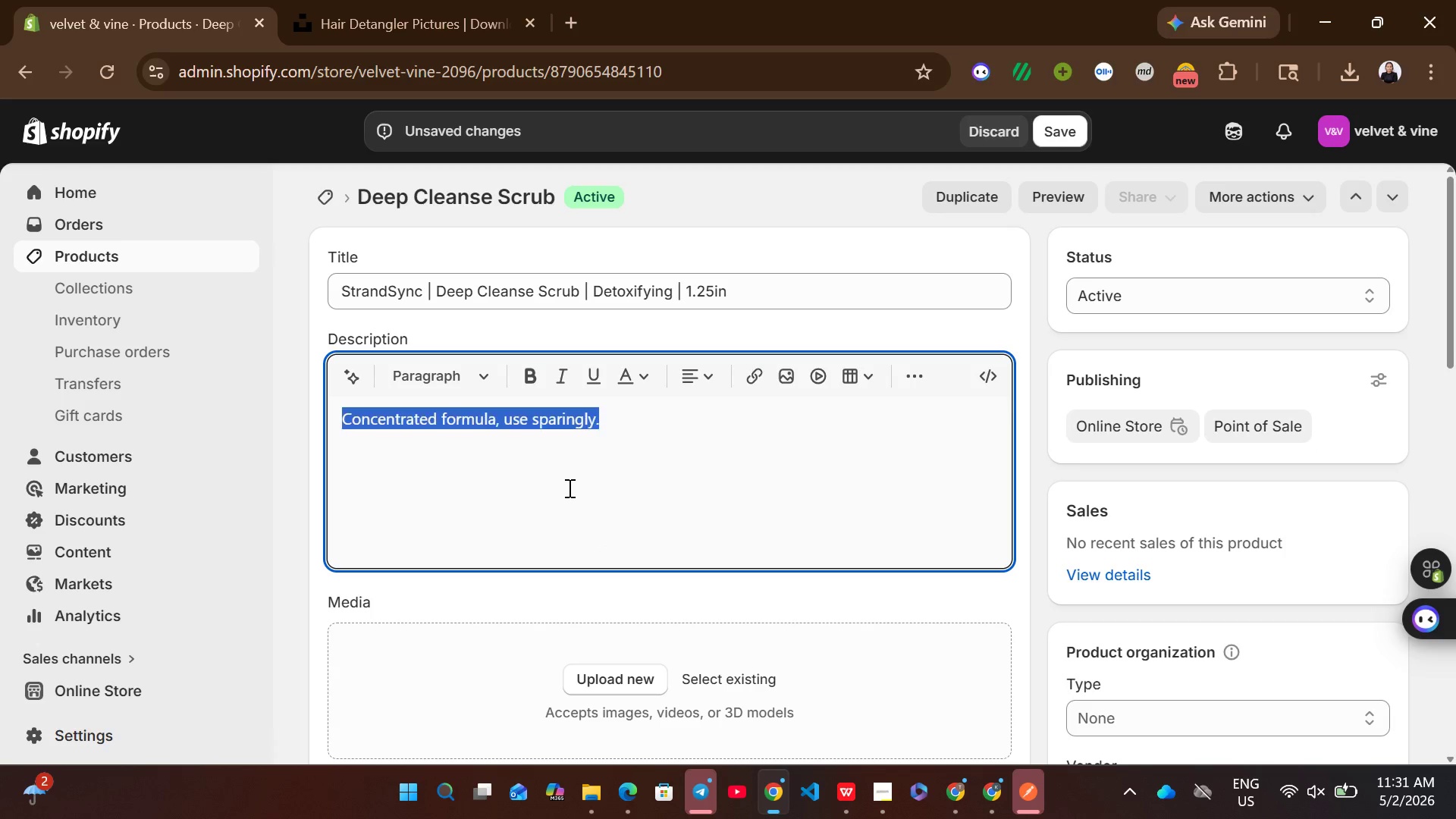 
key(Backspace)
 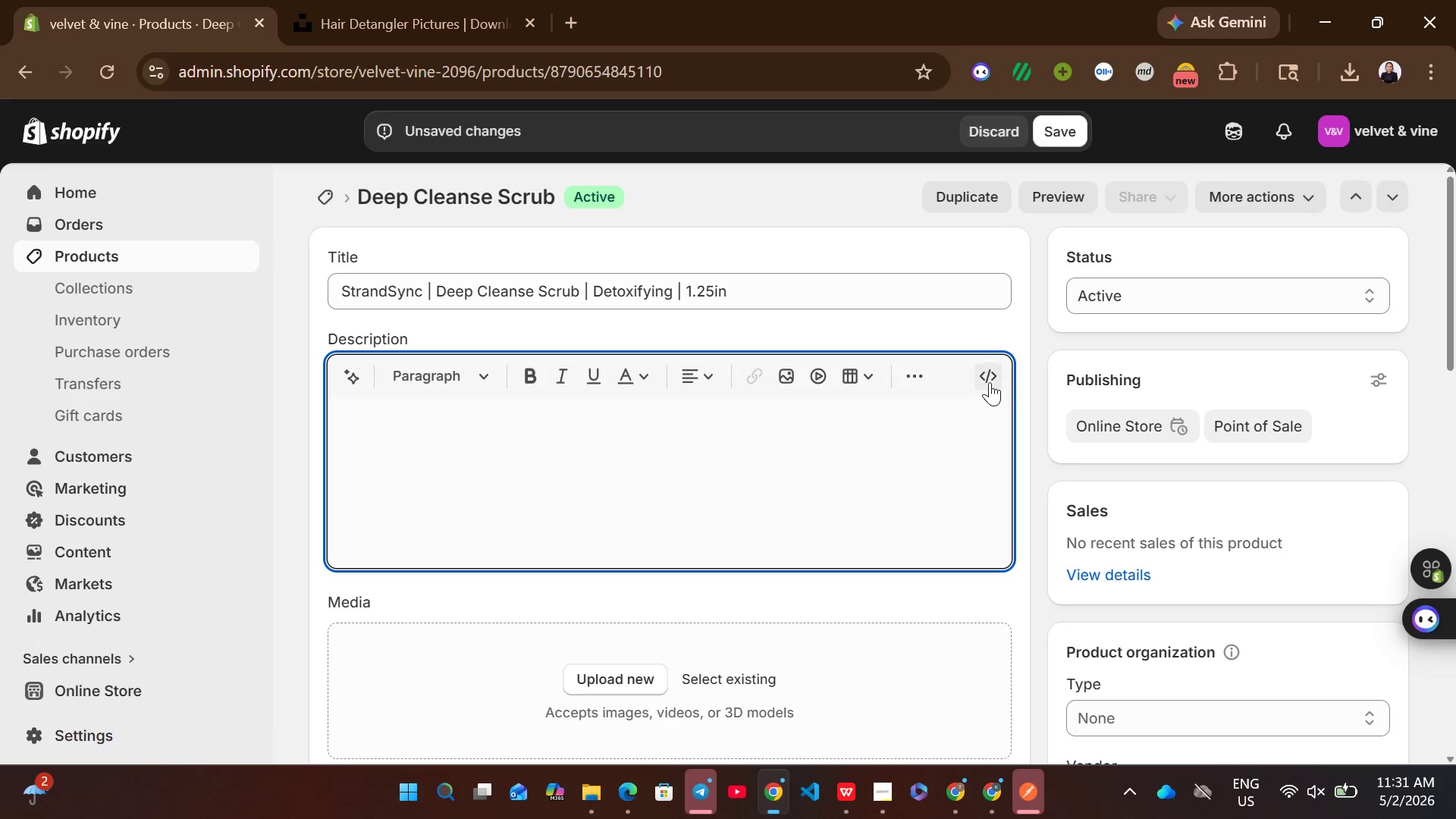 
left_click([990, 382])
 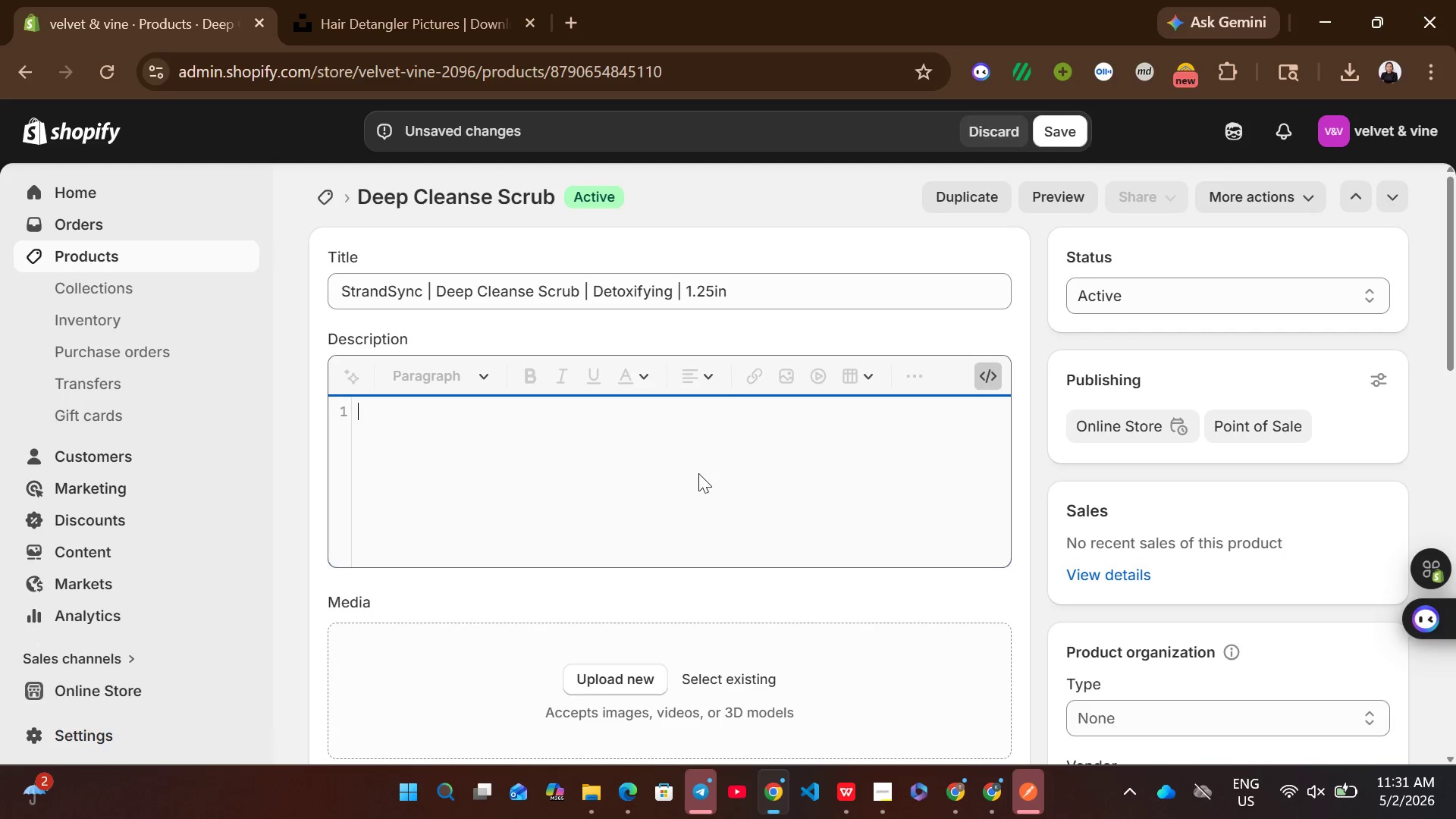 
left_click([698, 473])
 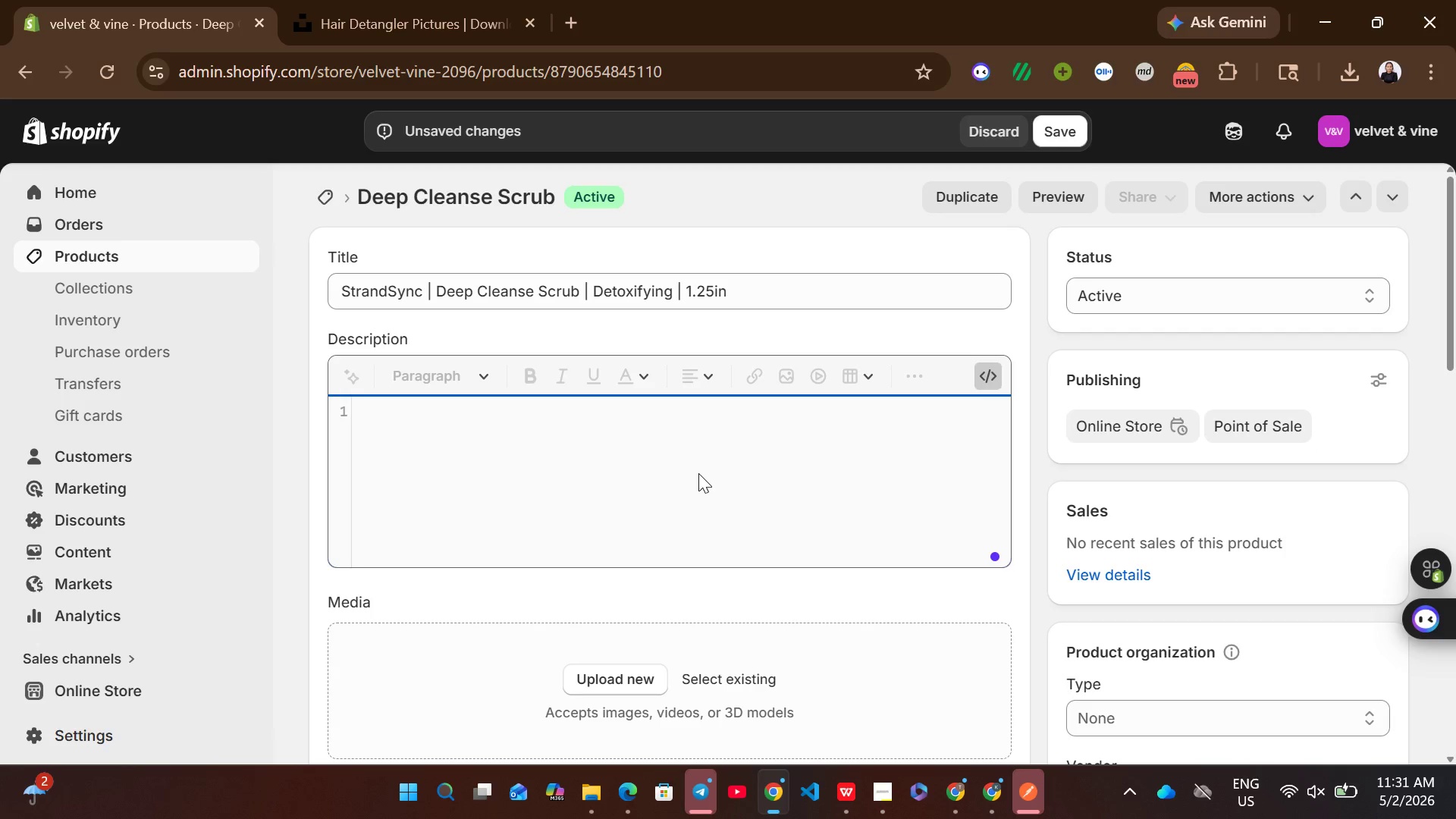 
key(Control+V)
 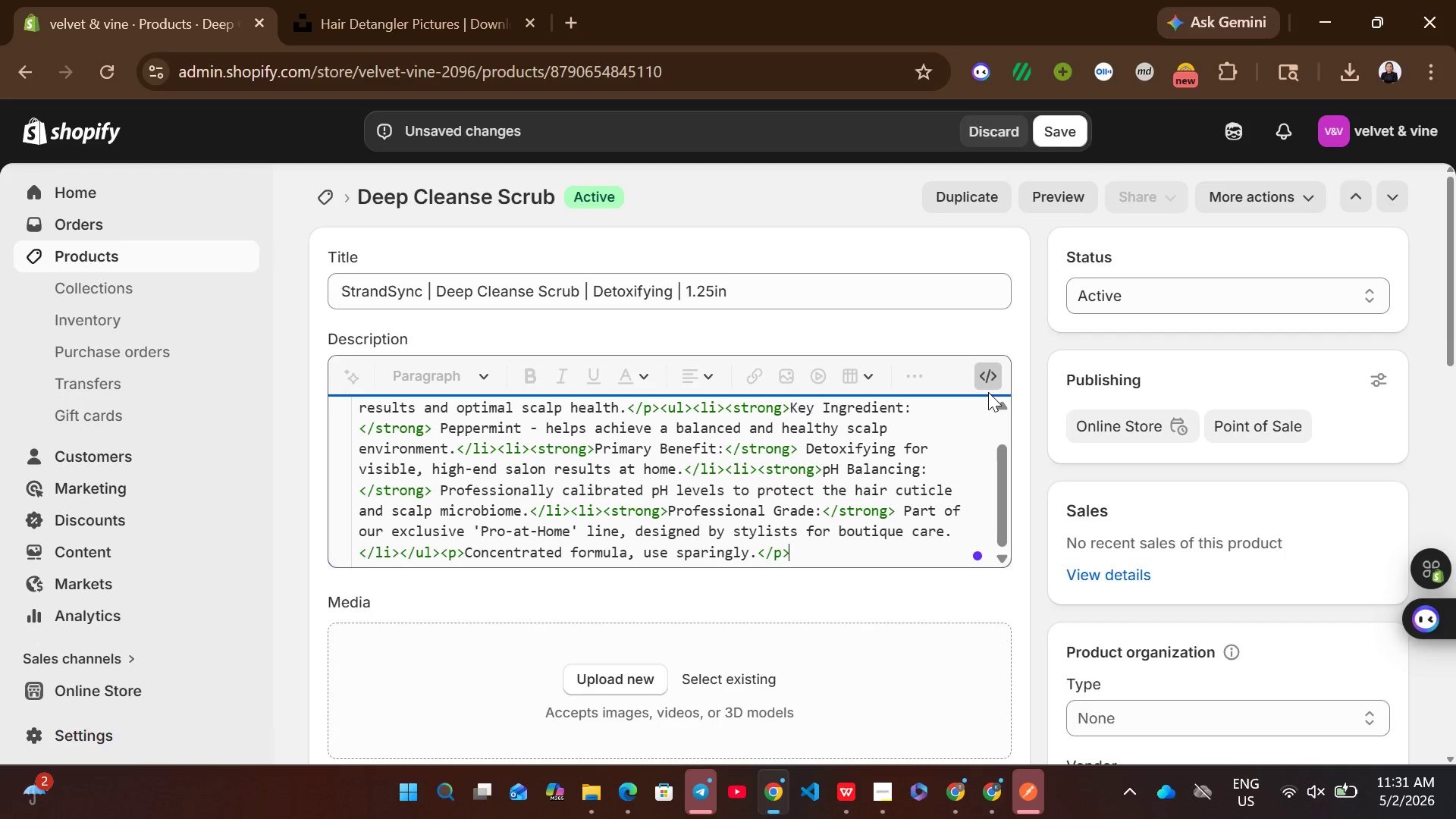 
left_click([985, 380])
 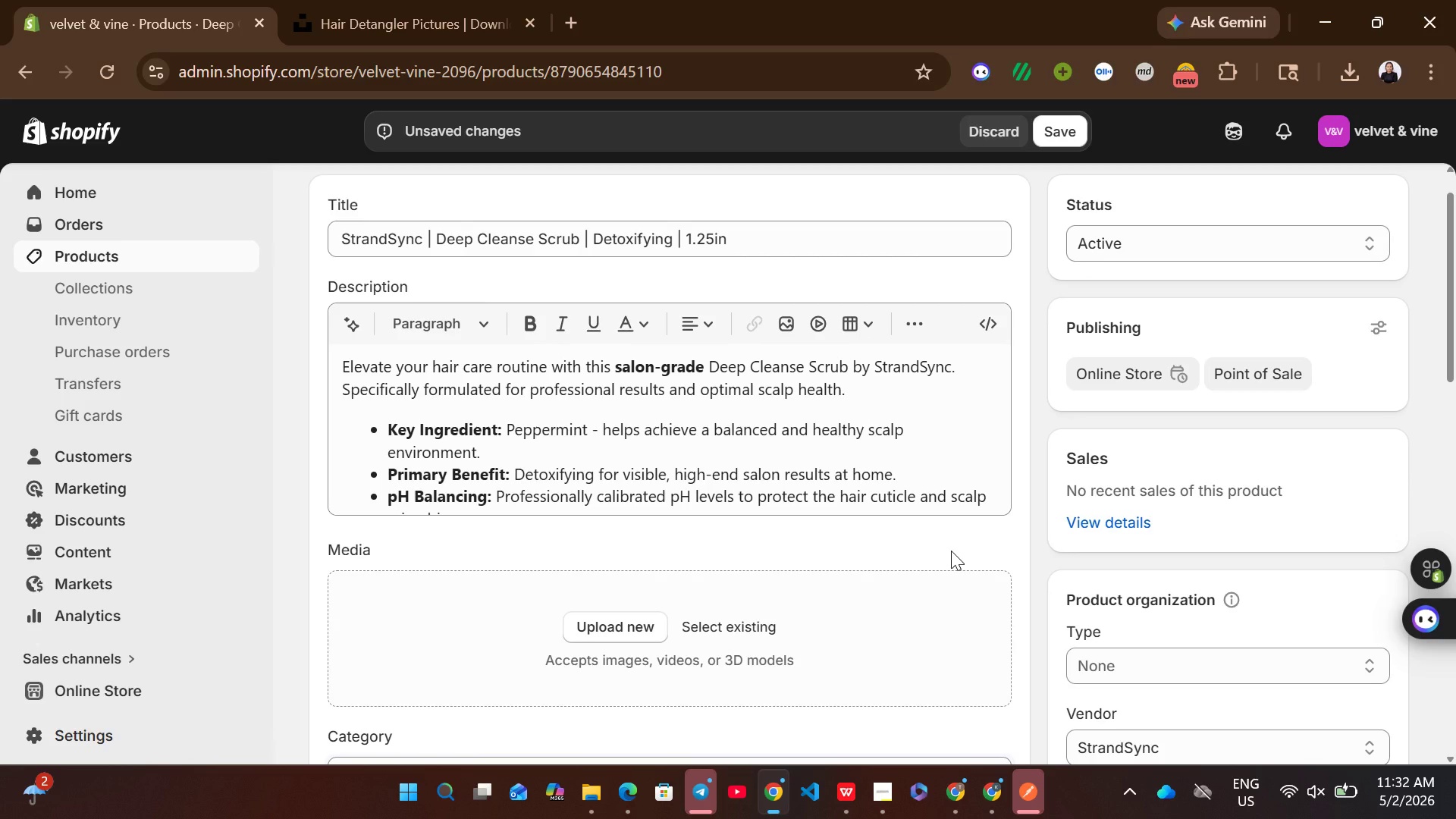 
wait(7.88)
 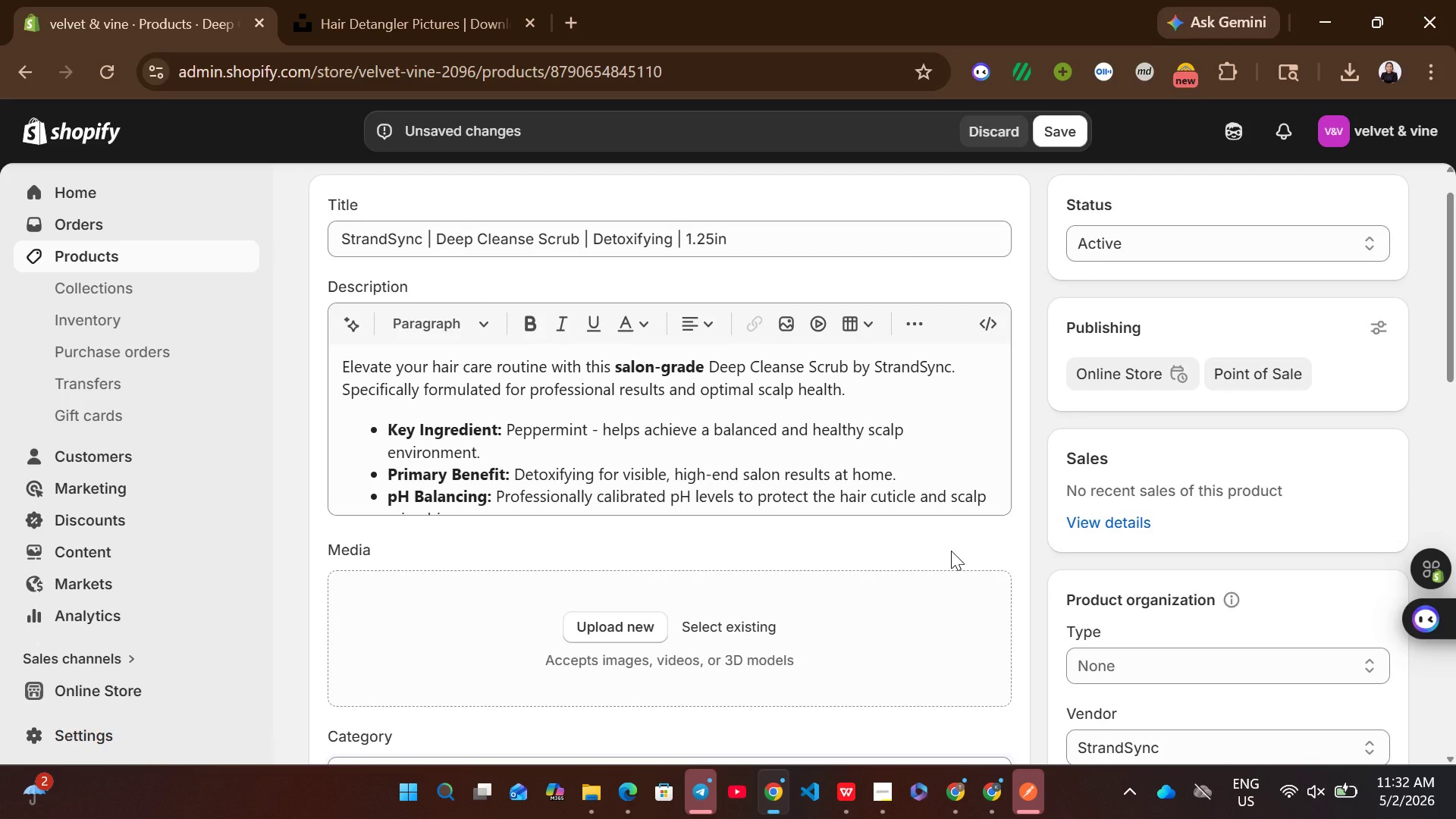 
left_click([1095, 498])
 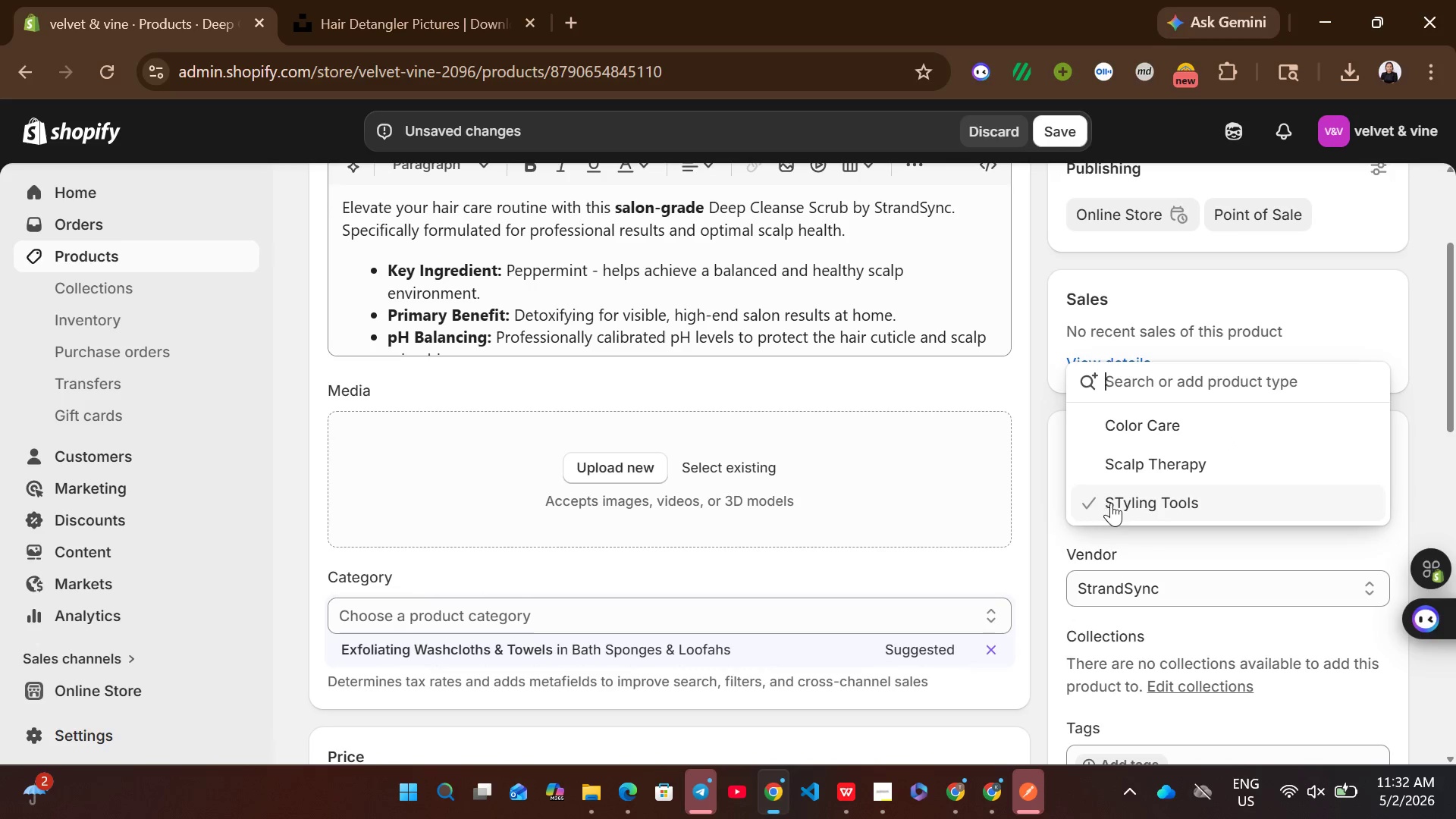 
left_click([1150, 502])
 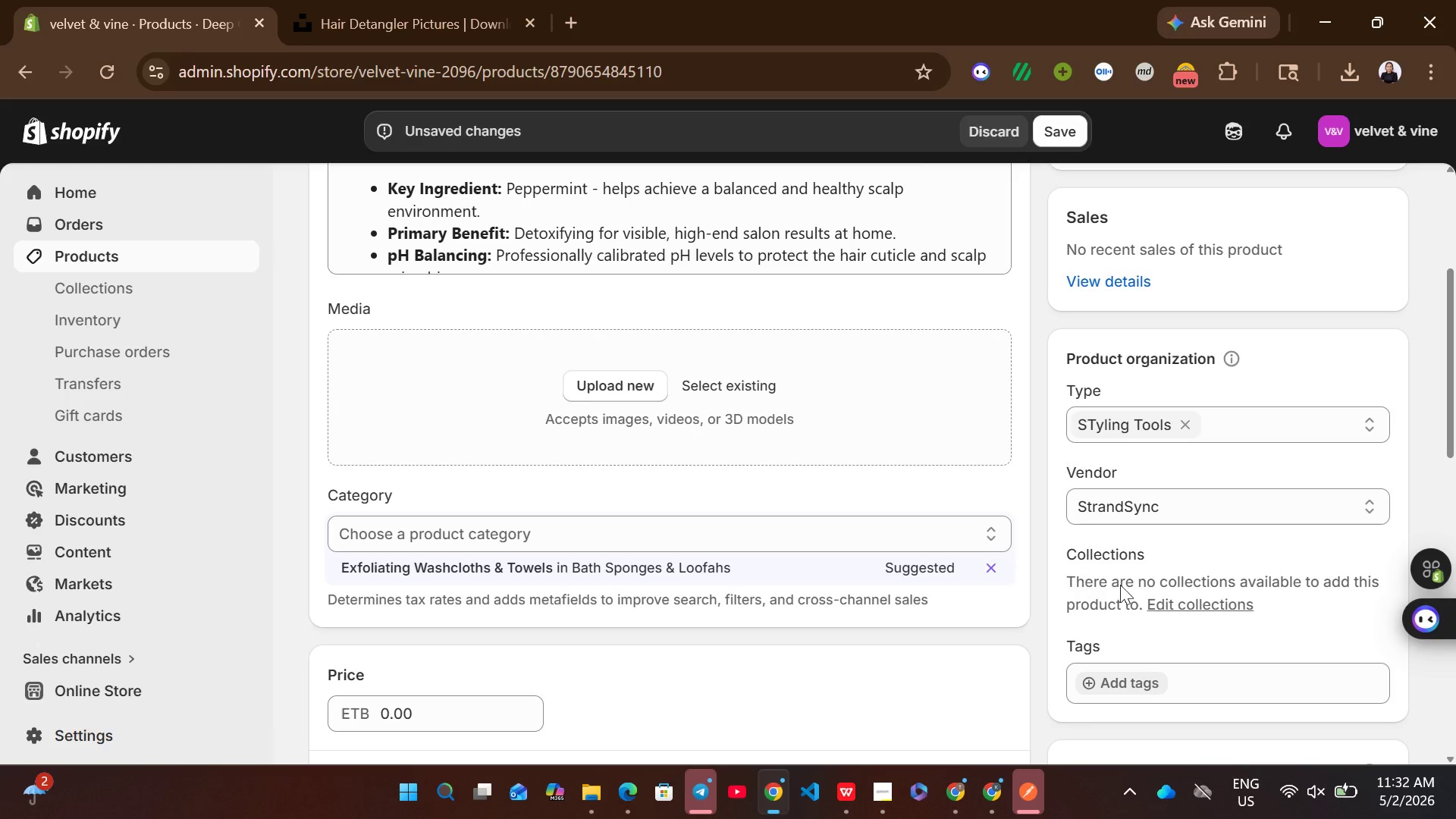 
left_click([1133, 686])
 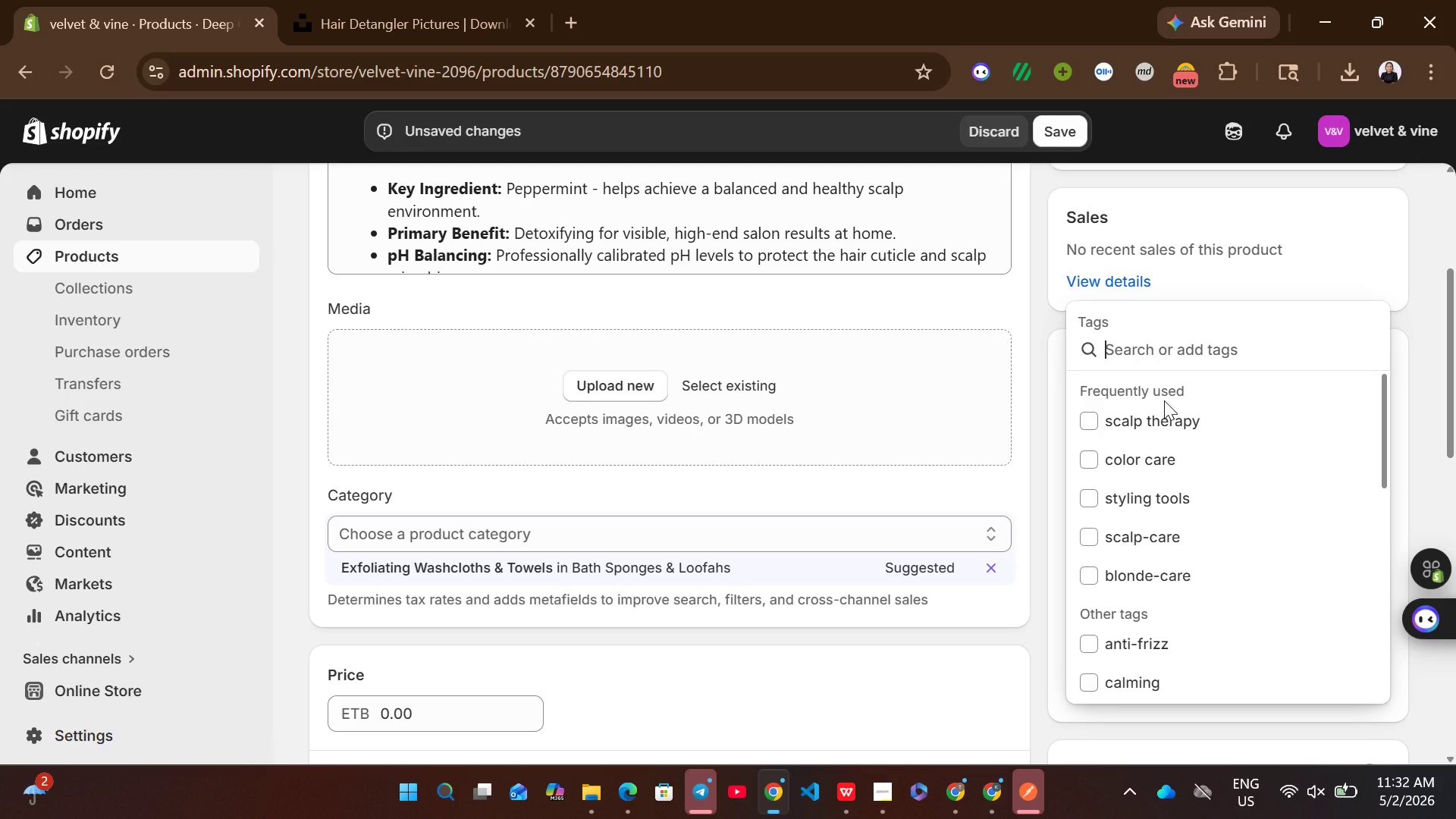 
wait(7.67)
 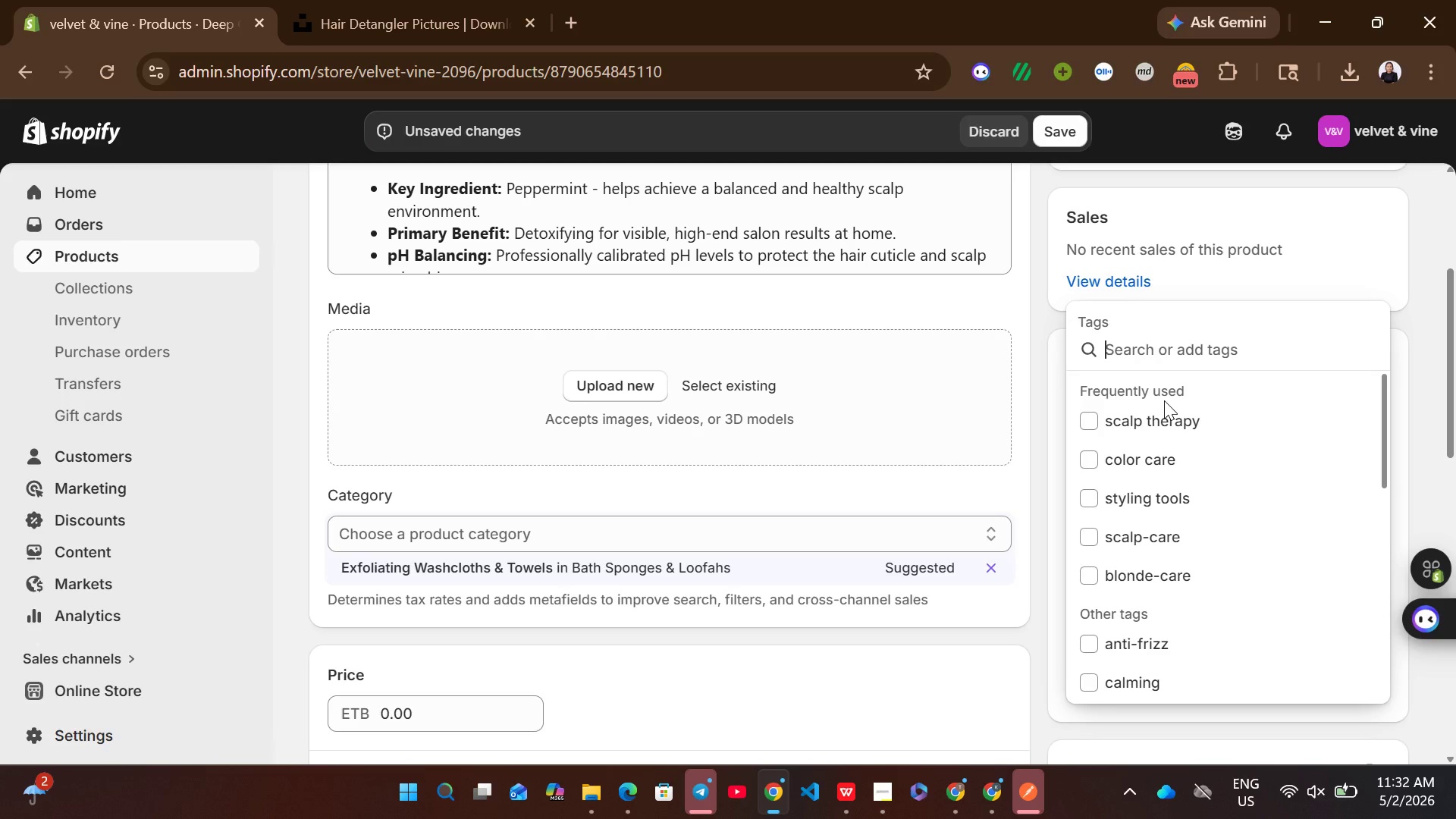 
left_click([1115, 525])
 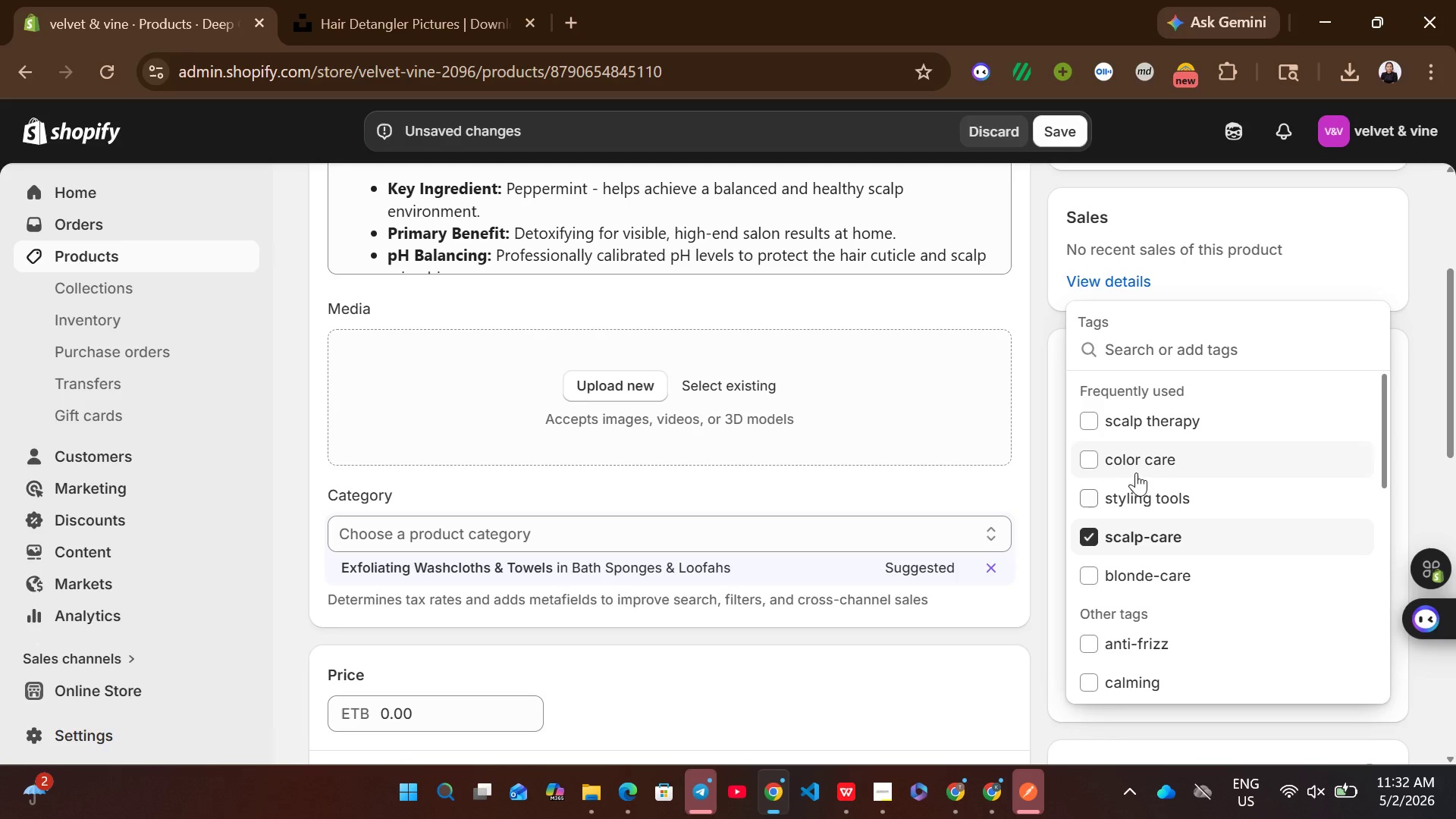 
left_click([1146, 492])
 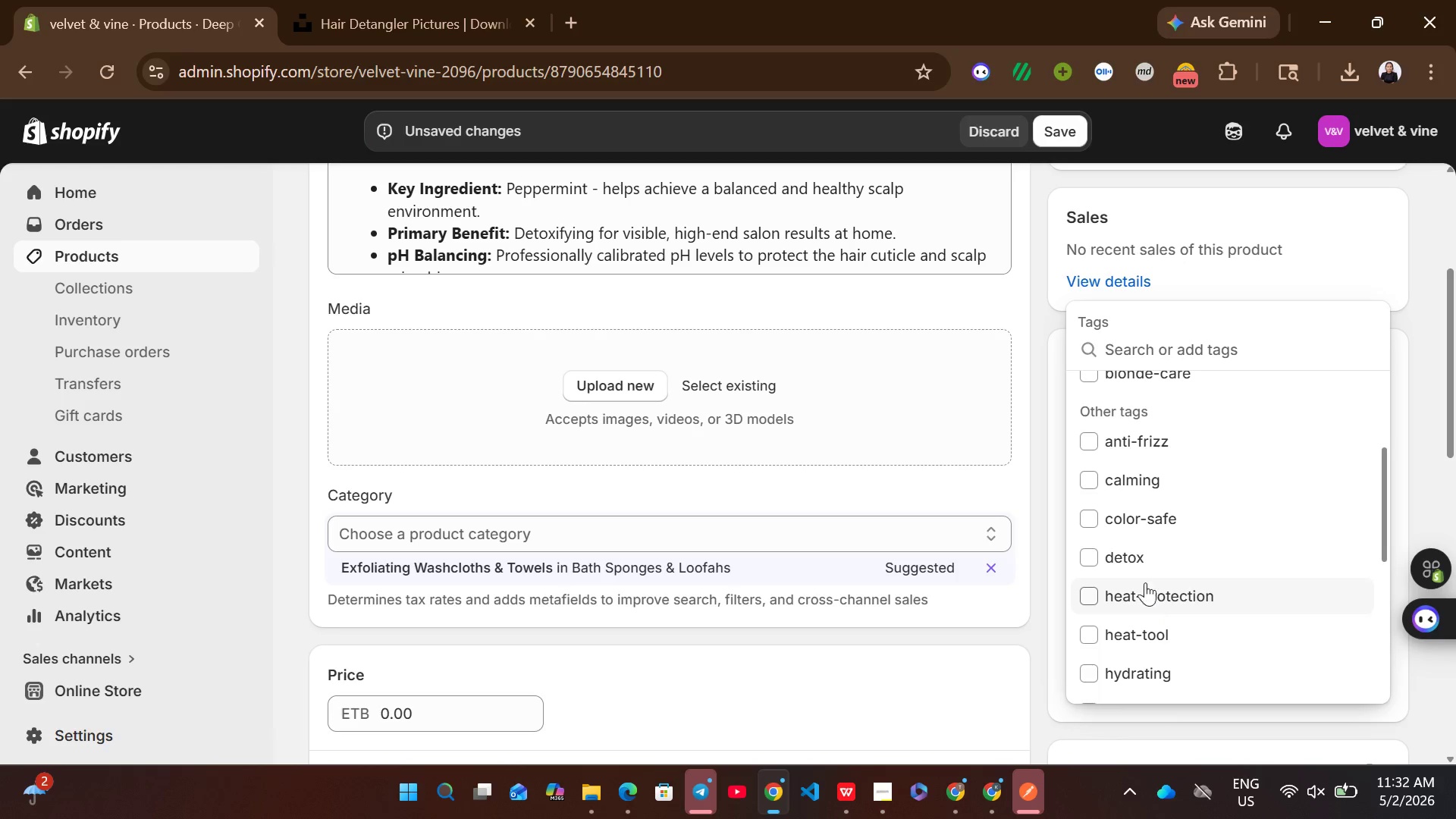 
left_click([1128, 552])
 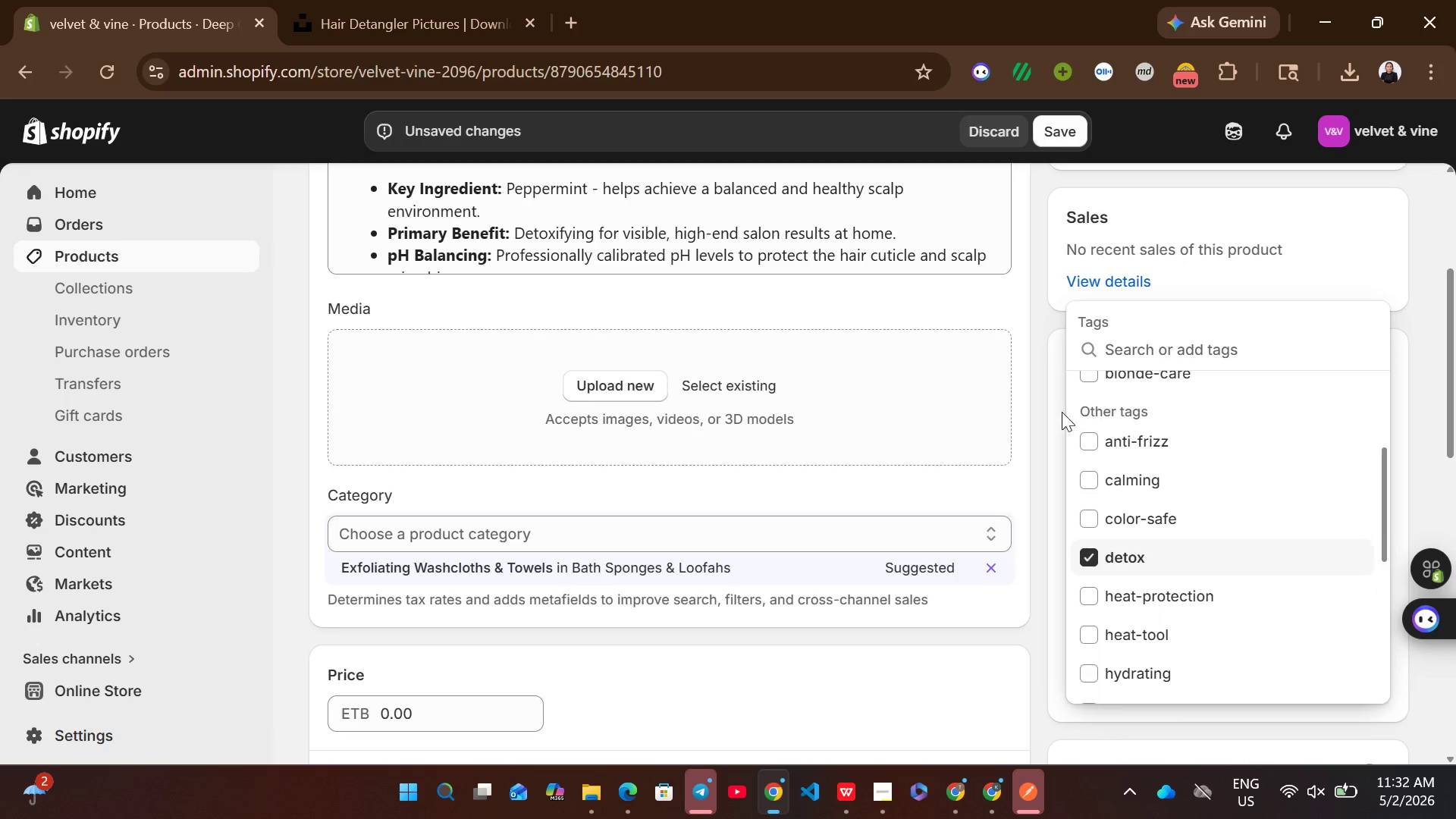 
left_click([1029, 422])
 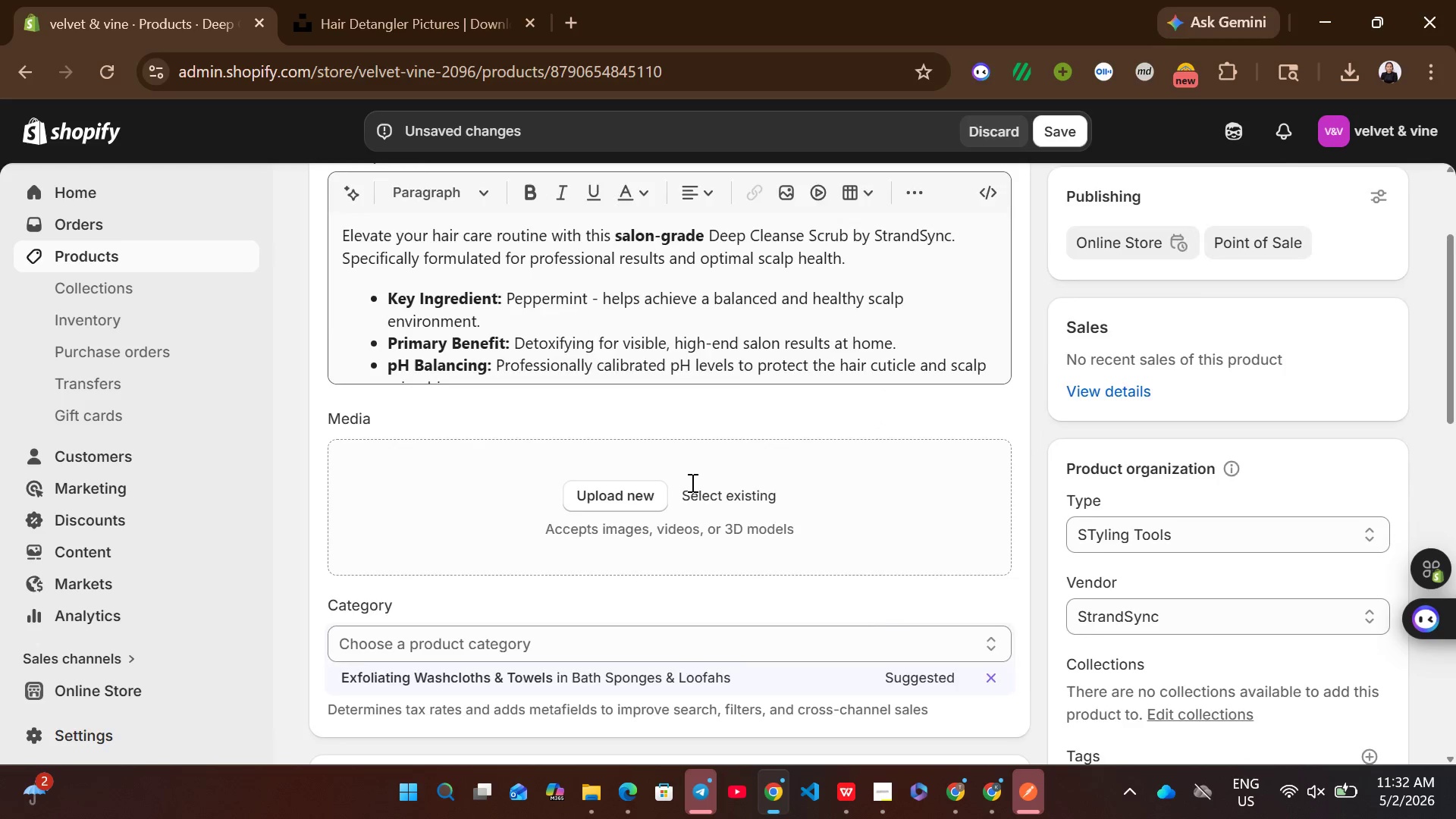 
wait(6.33)
 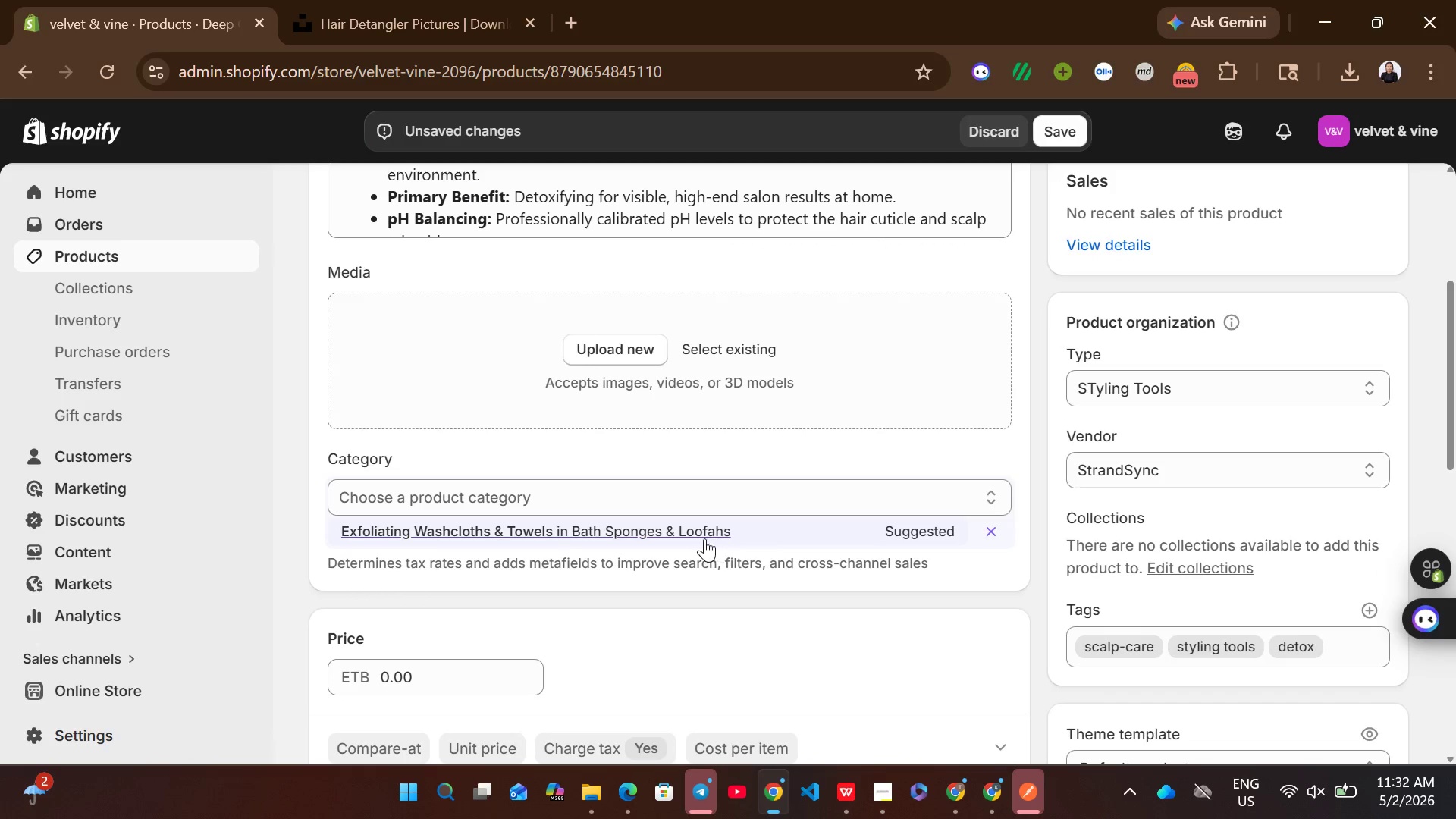 
left_click([548, 353])
 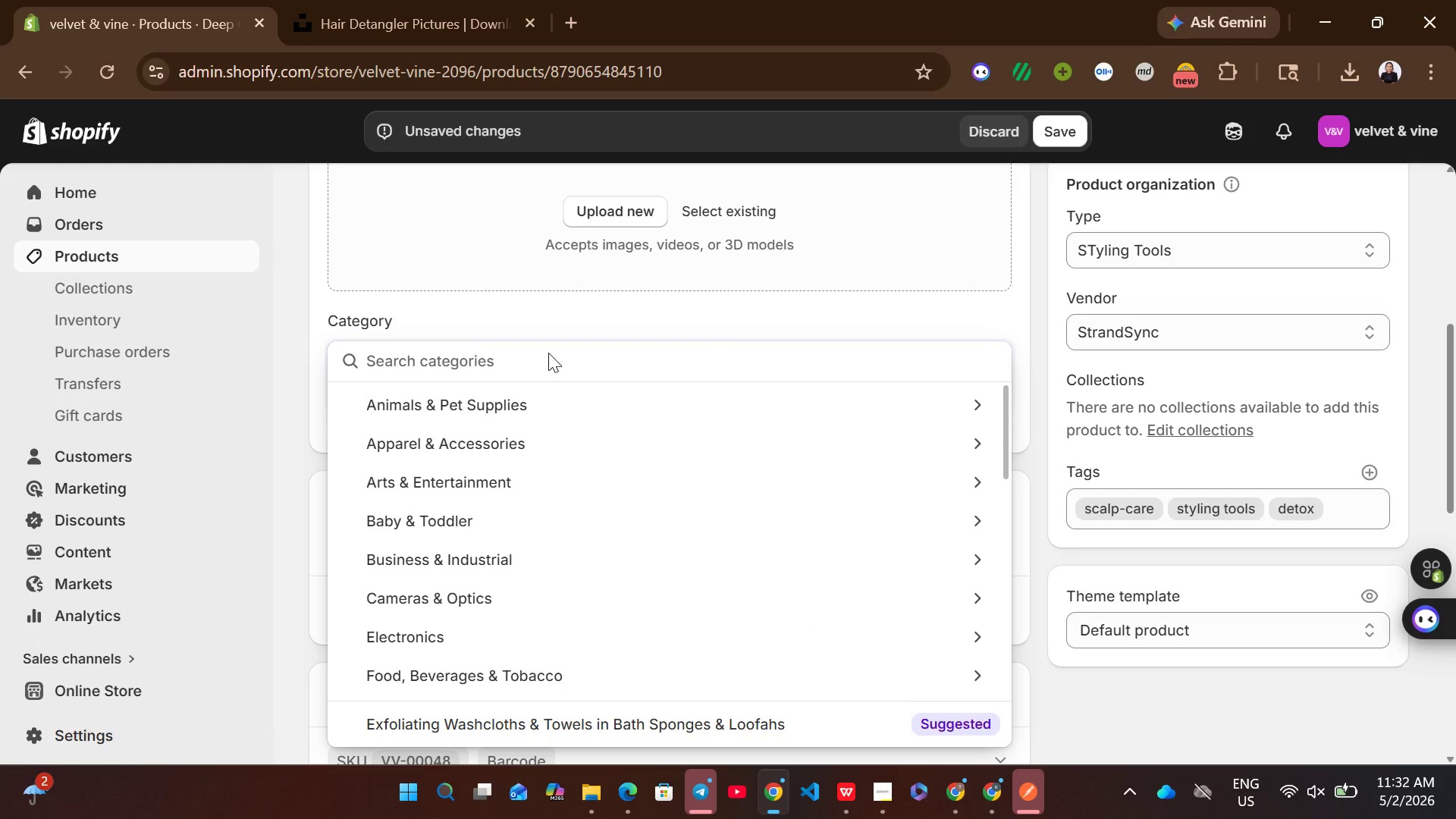 
type(scrub)
 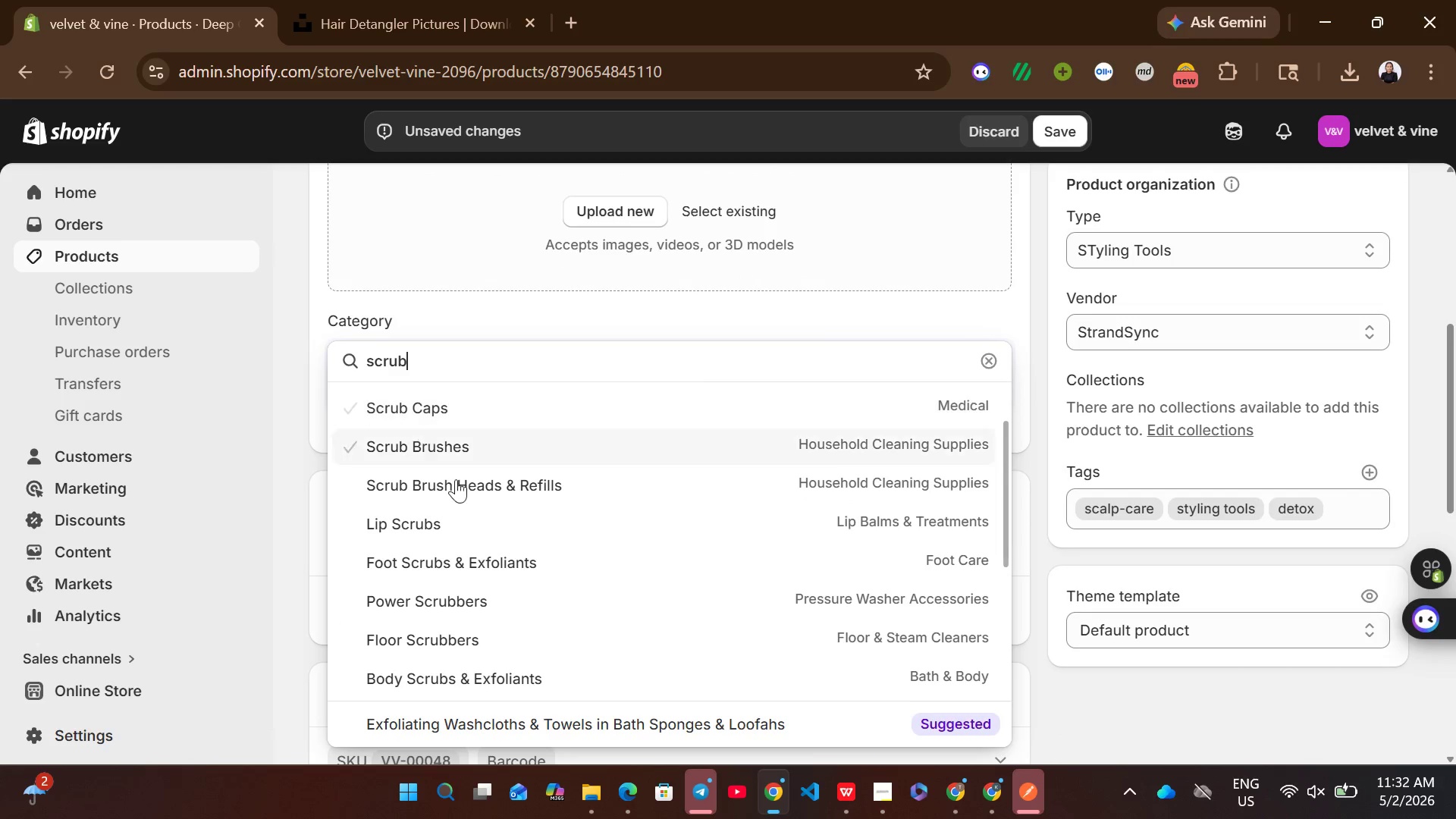 
wait(10.45)
 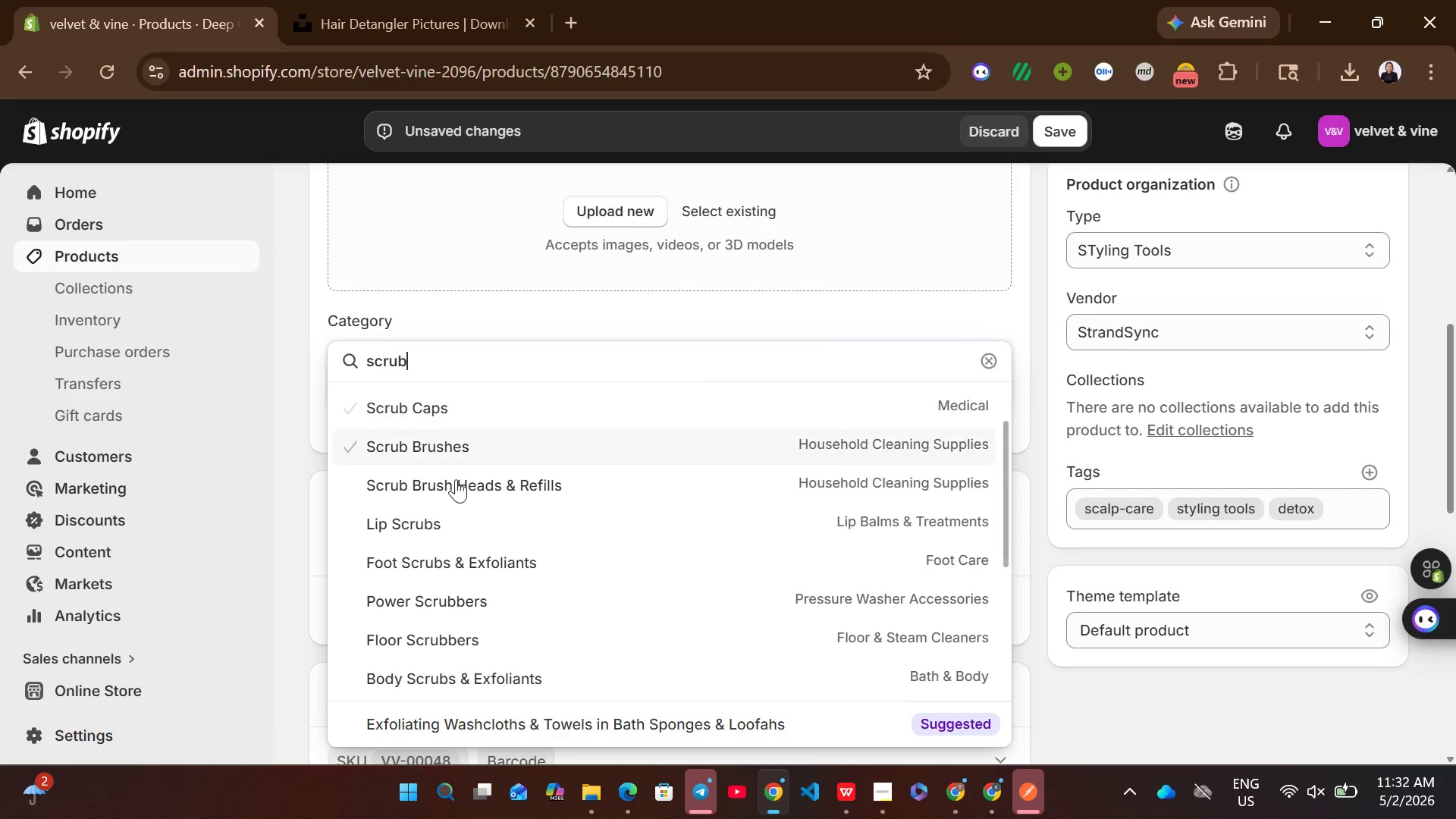 
left_click([559, 534])
 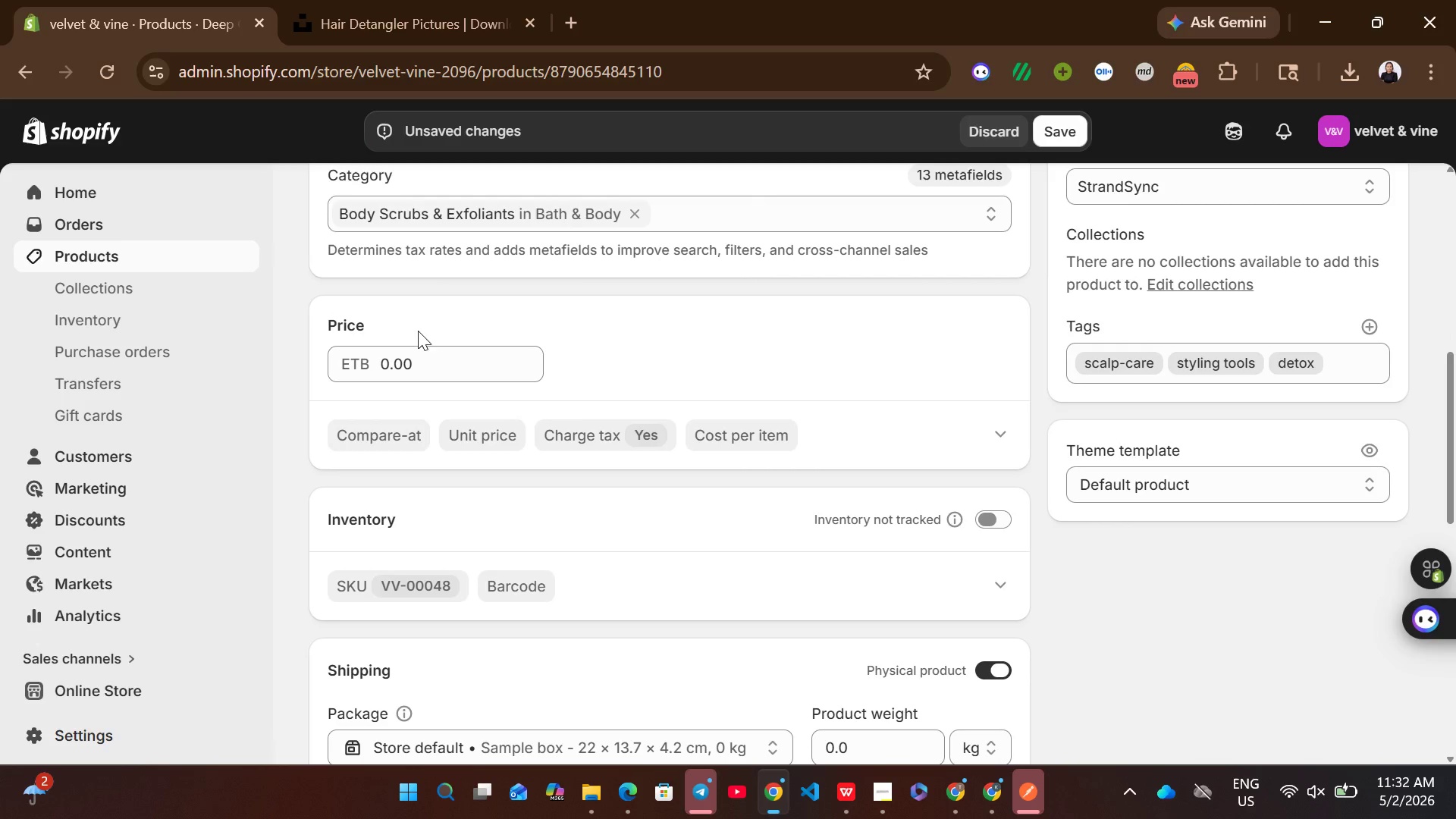 
left_click([418, 350])
 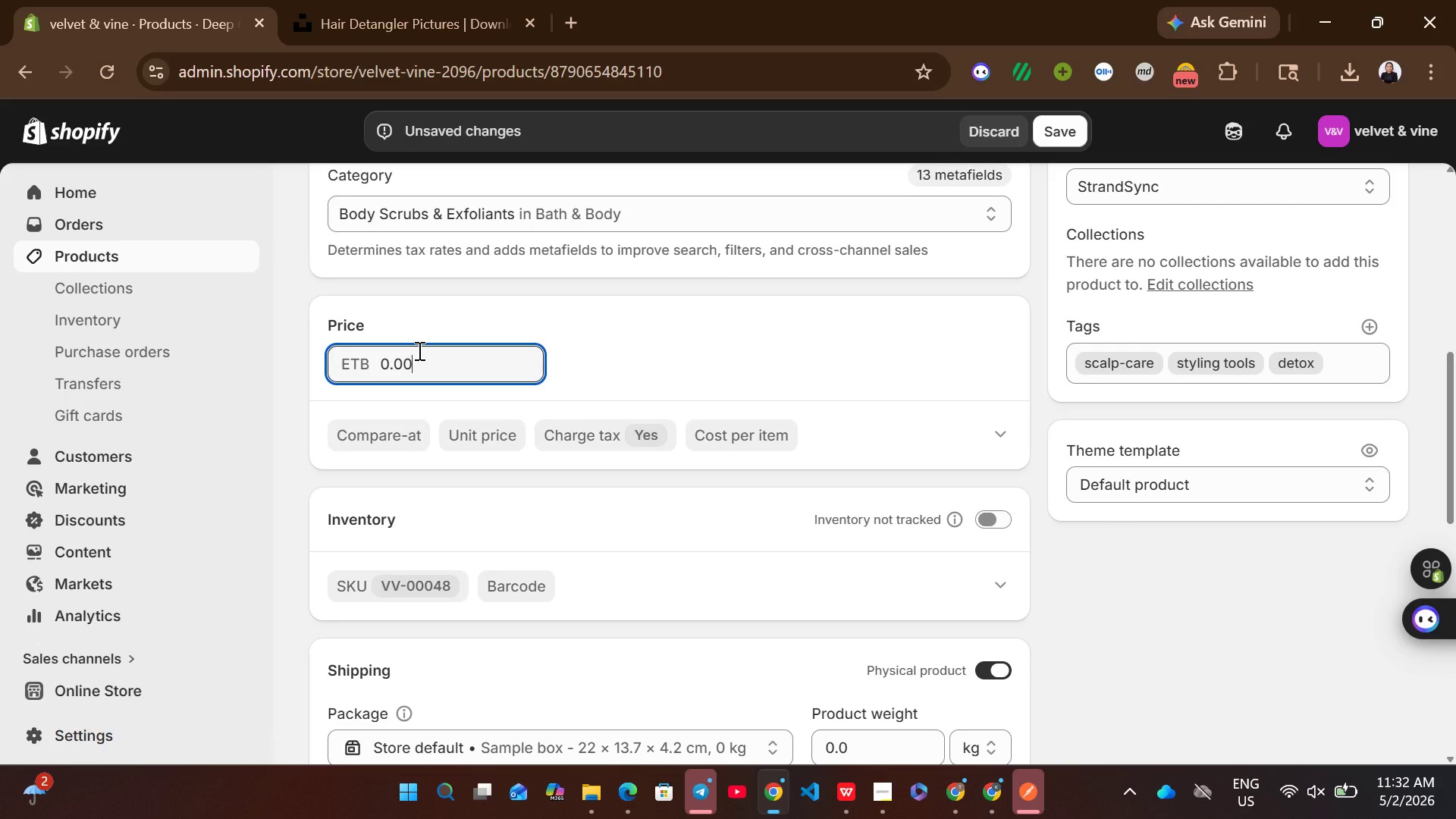 
key(Control+ControlLeft)
 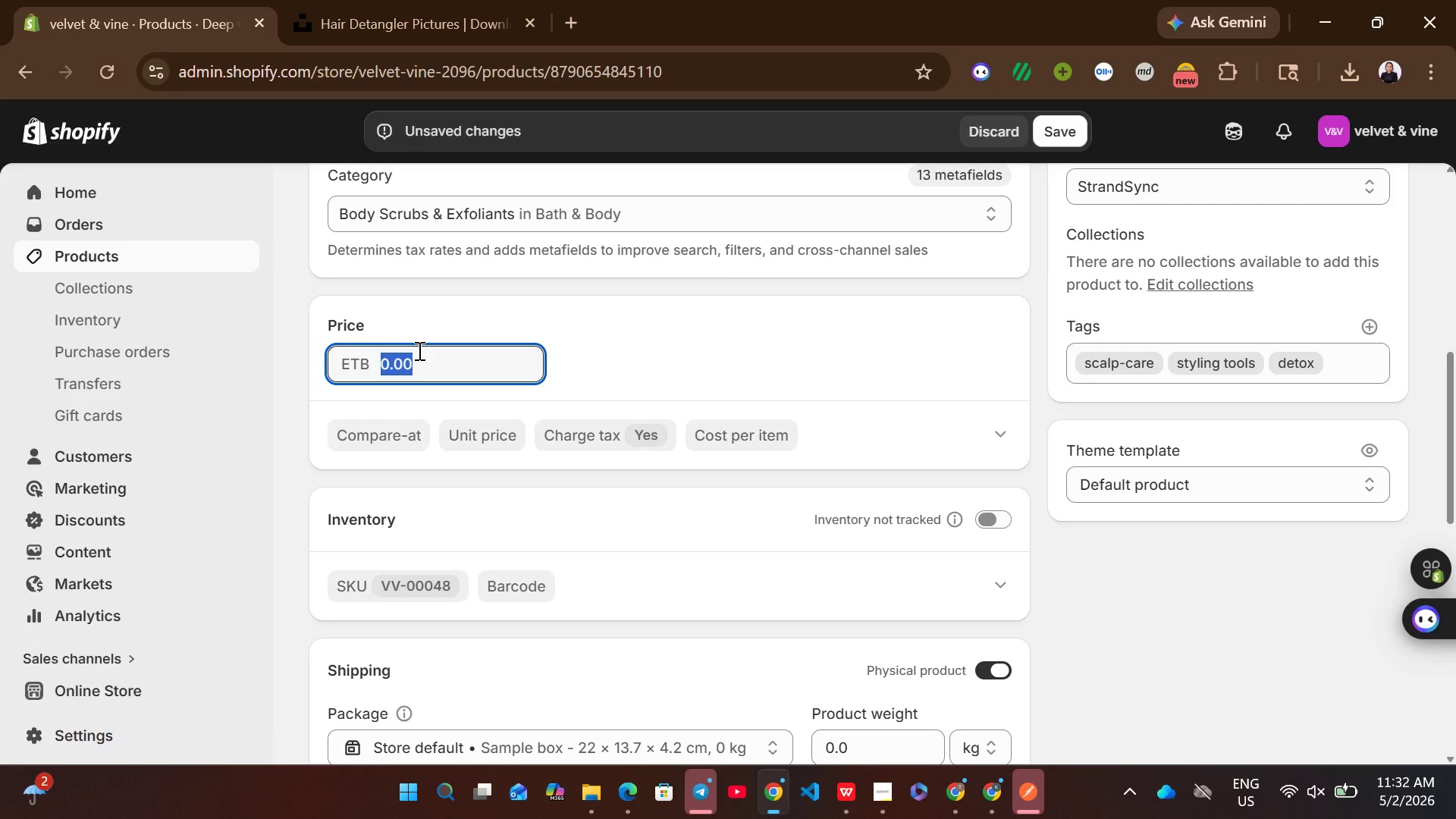 
key(Control+A)
 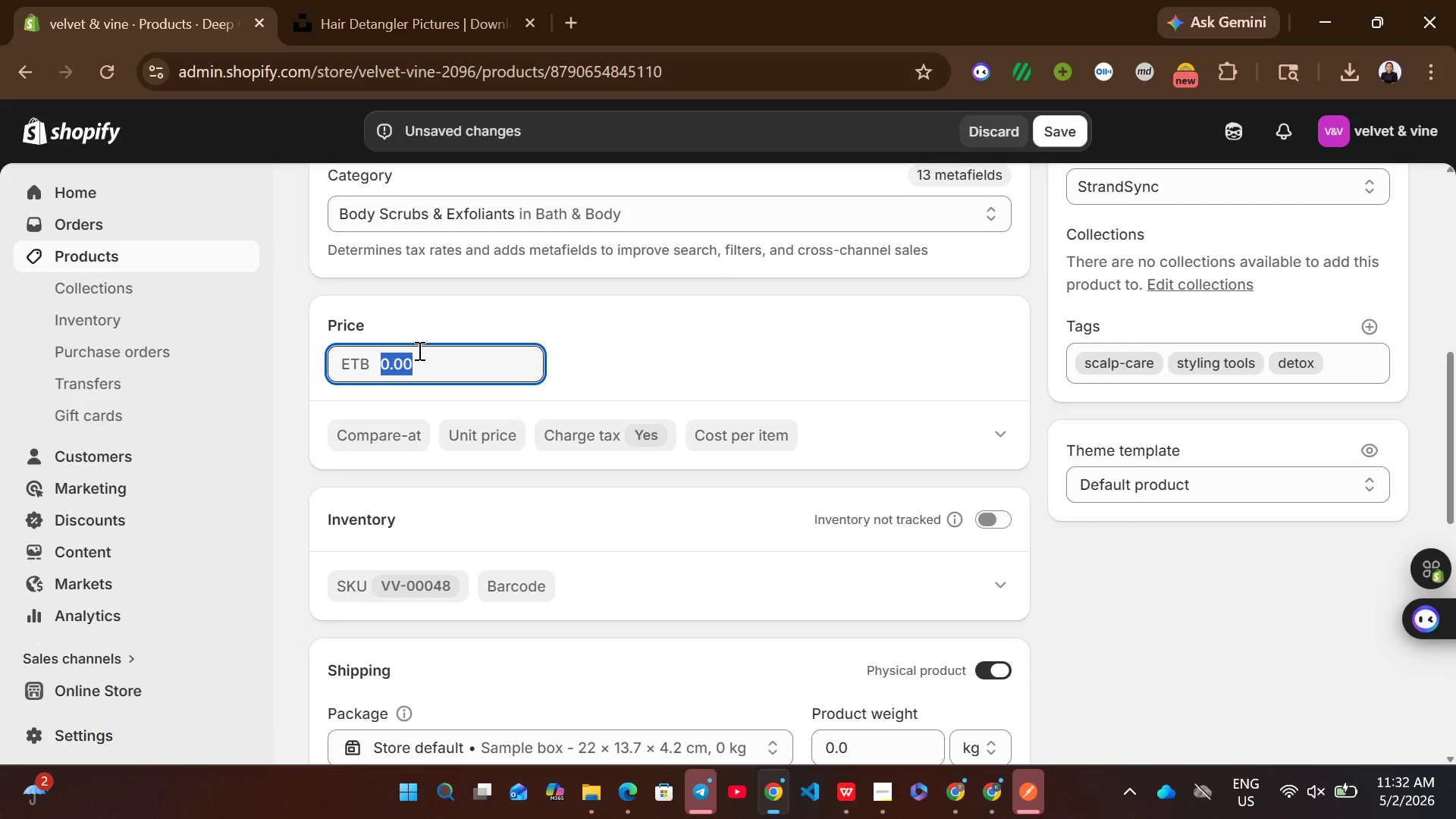 
type(134.)
 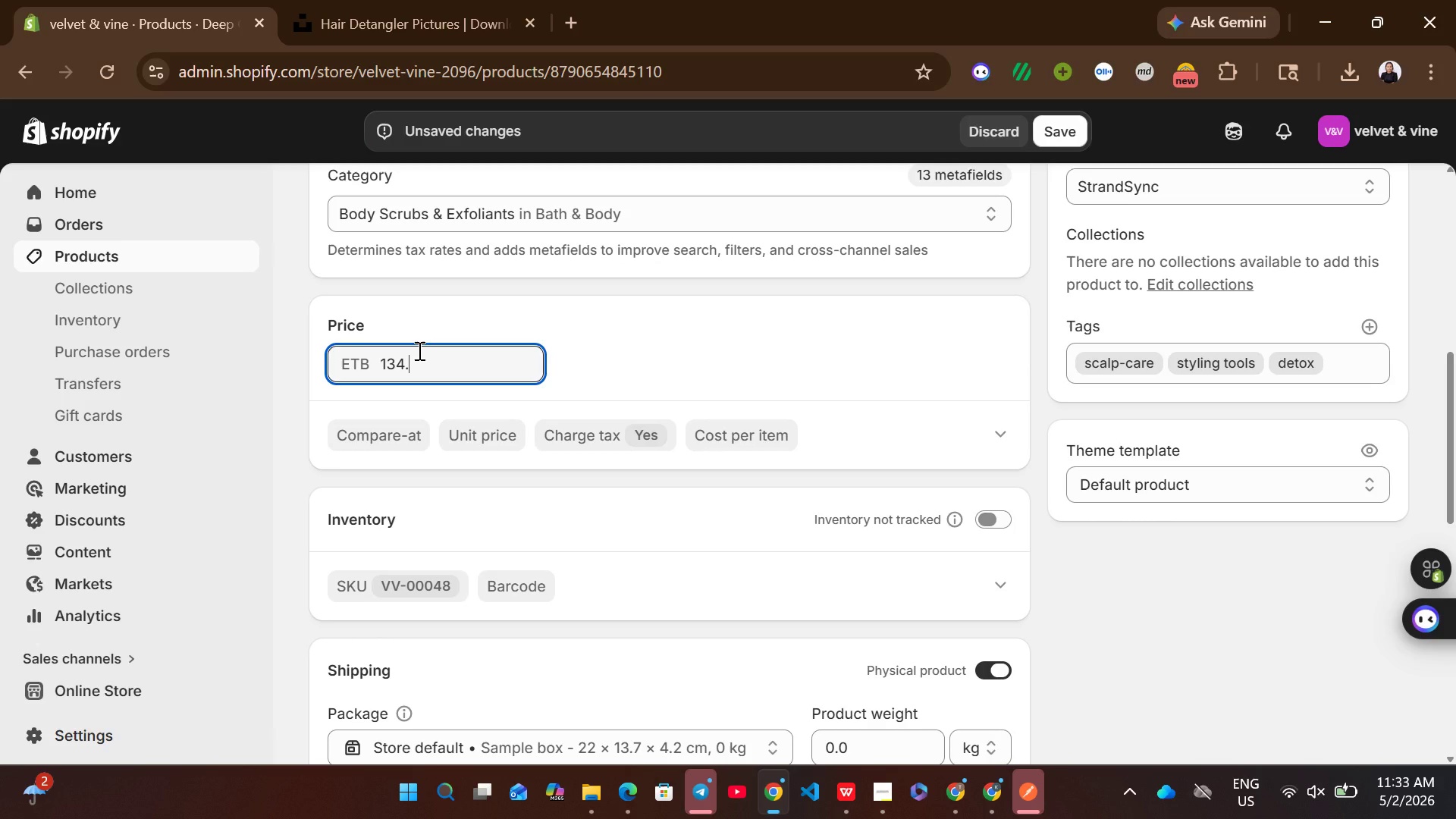 
wait(7.27)
 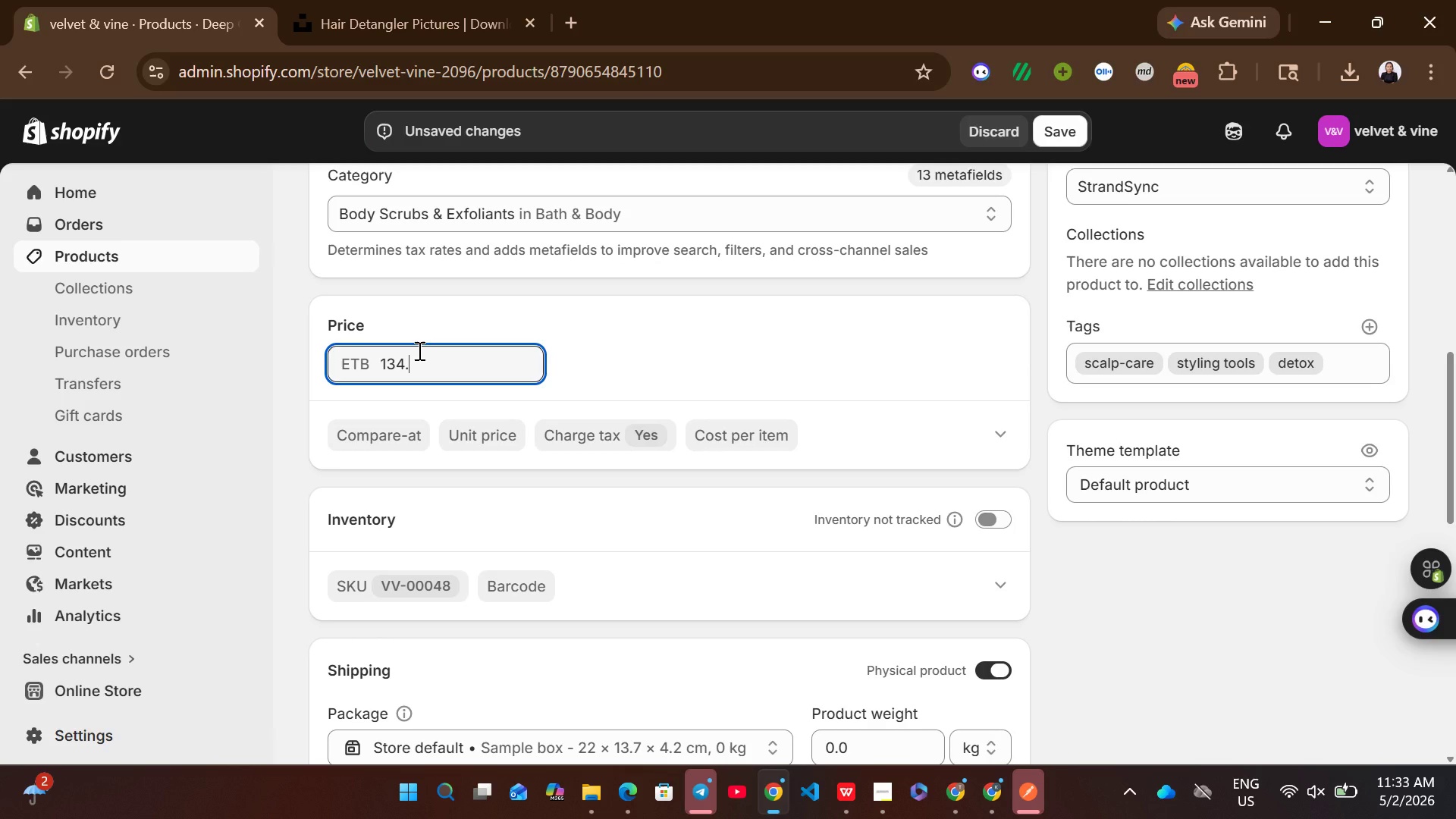 
type(32)
 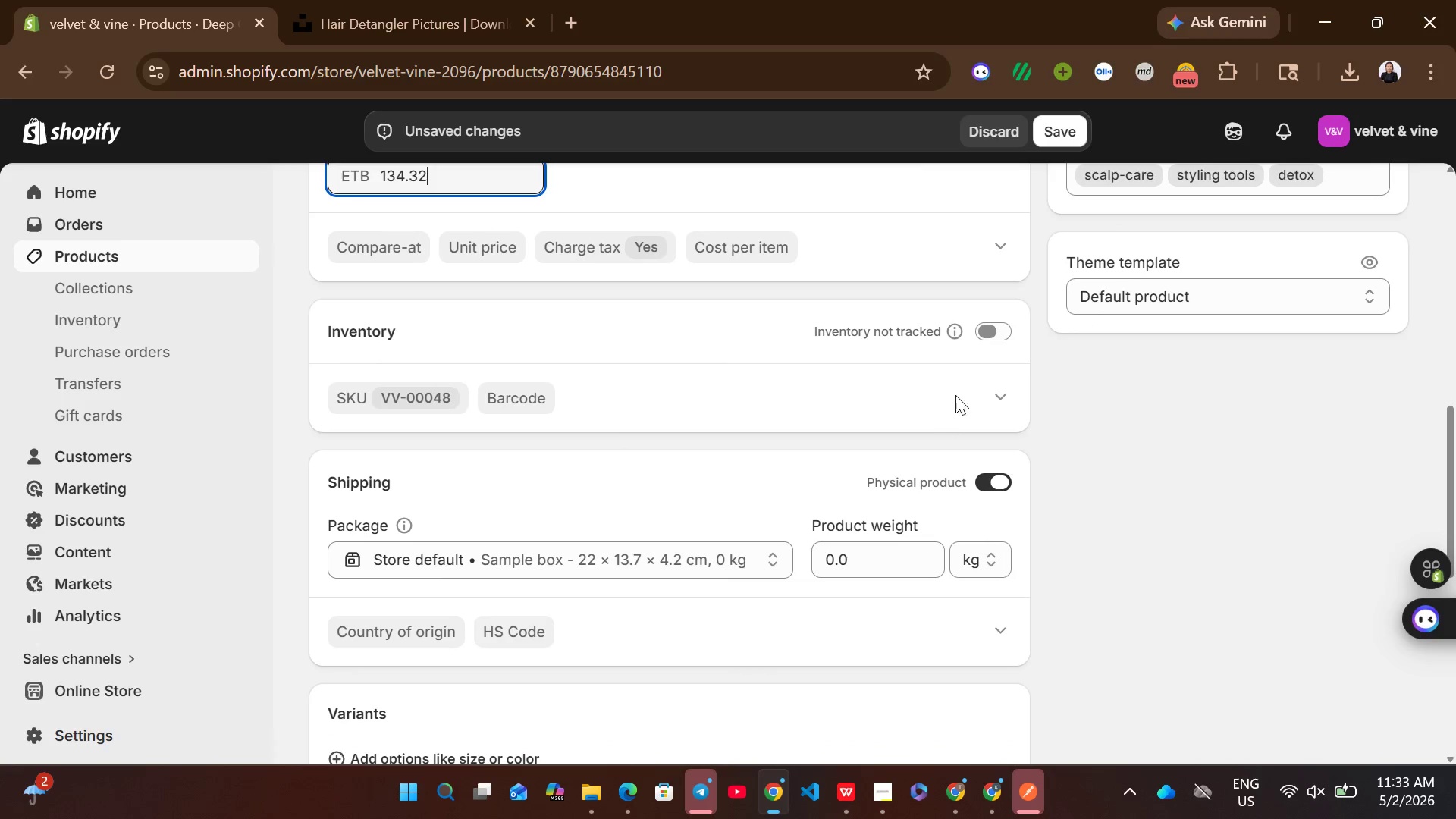 
left_click([1002, 321])
 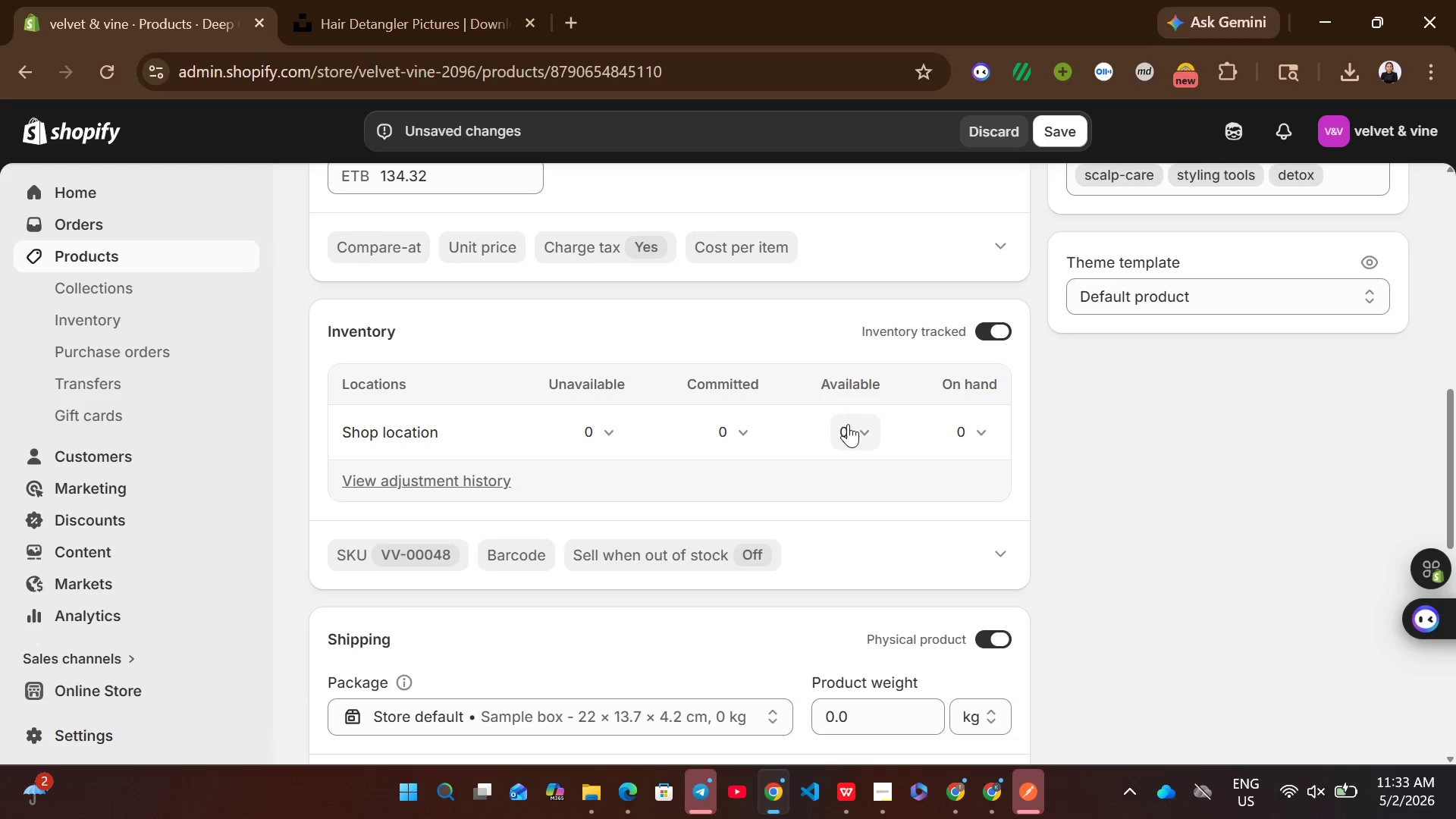 
left_click([846, 424])
 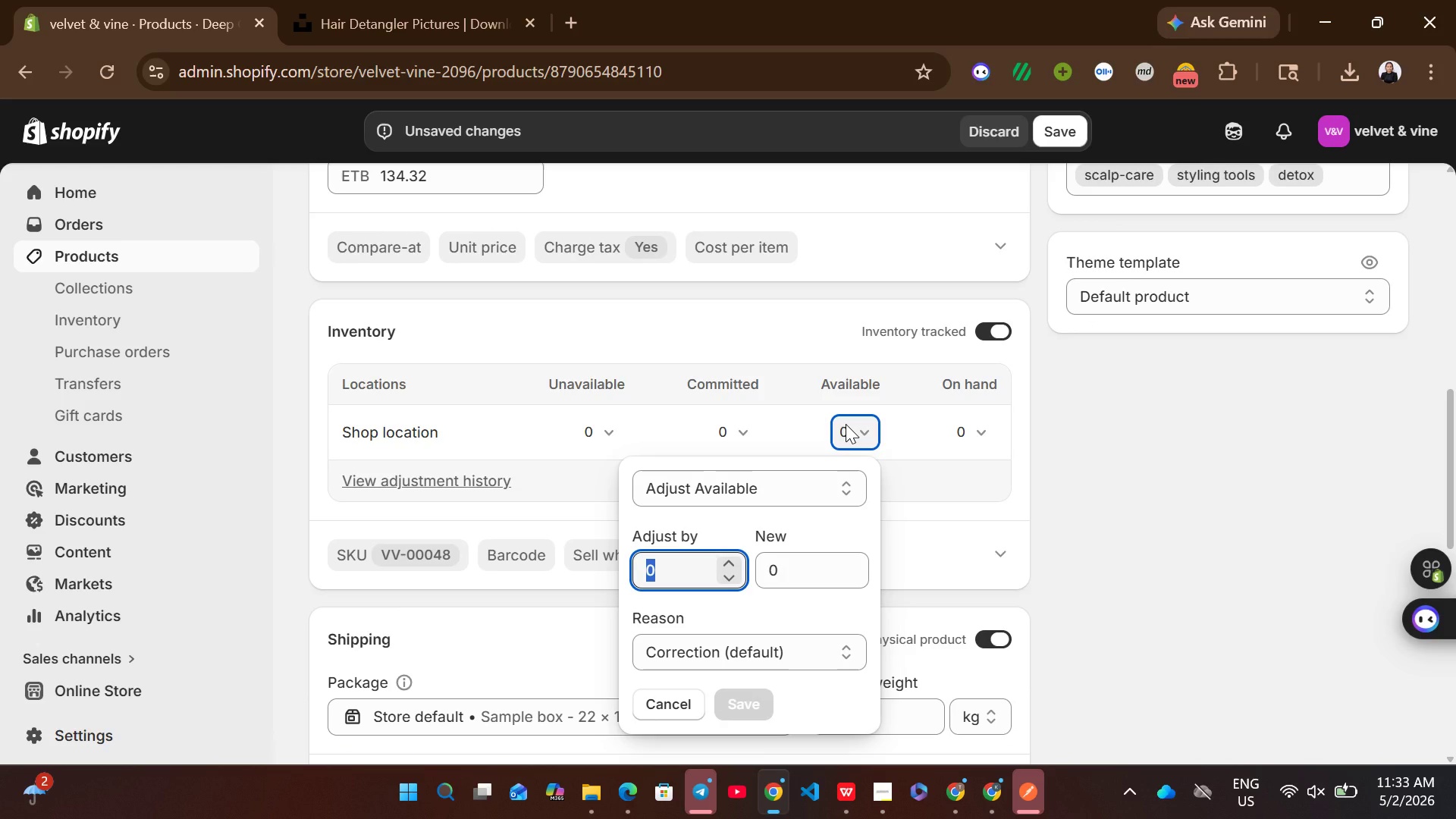 
type(139)
 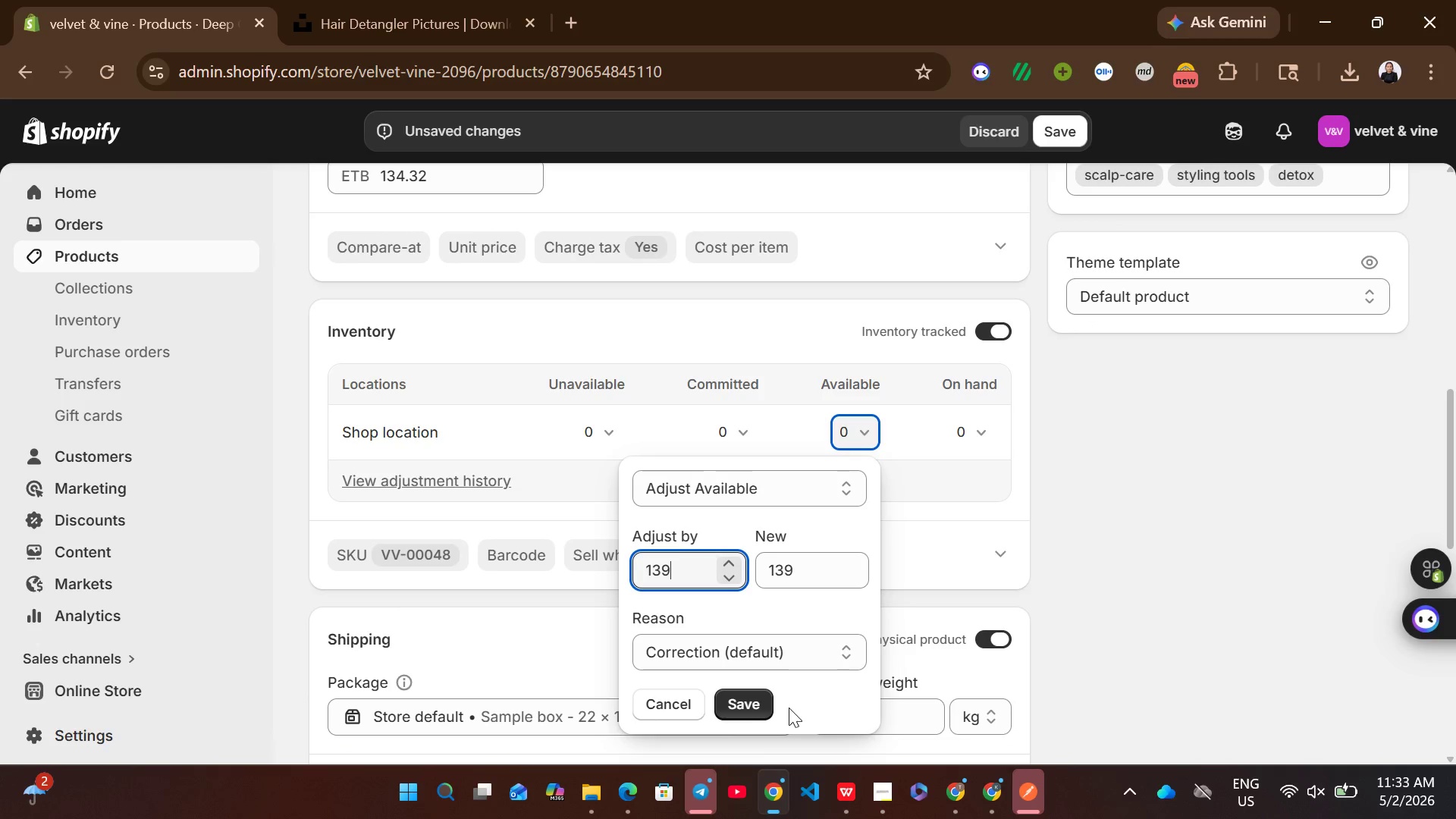 
left_click([730, 708])
 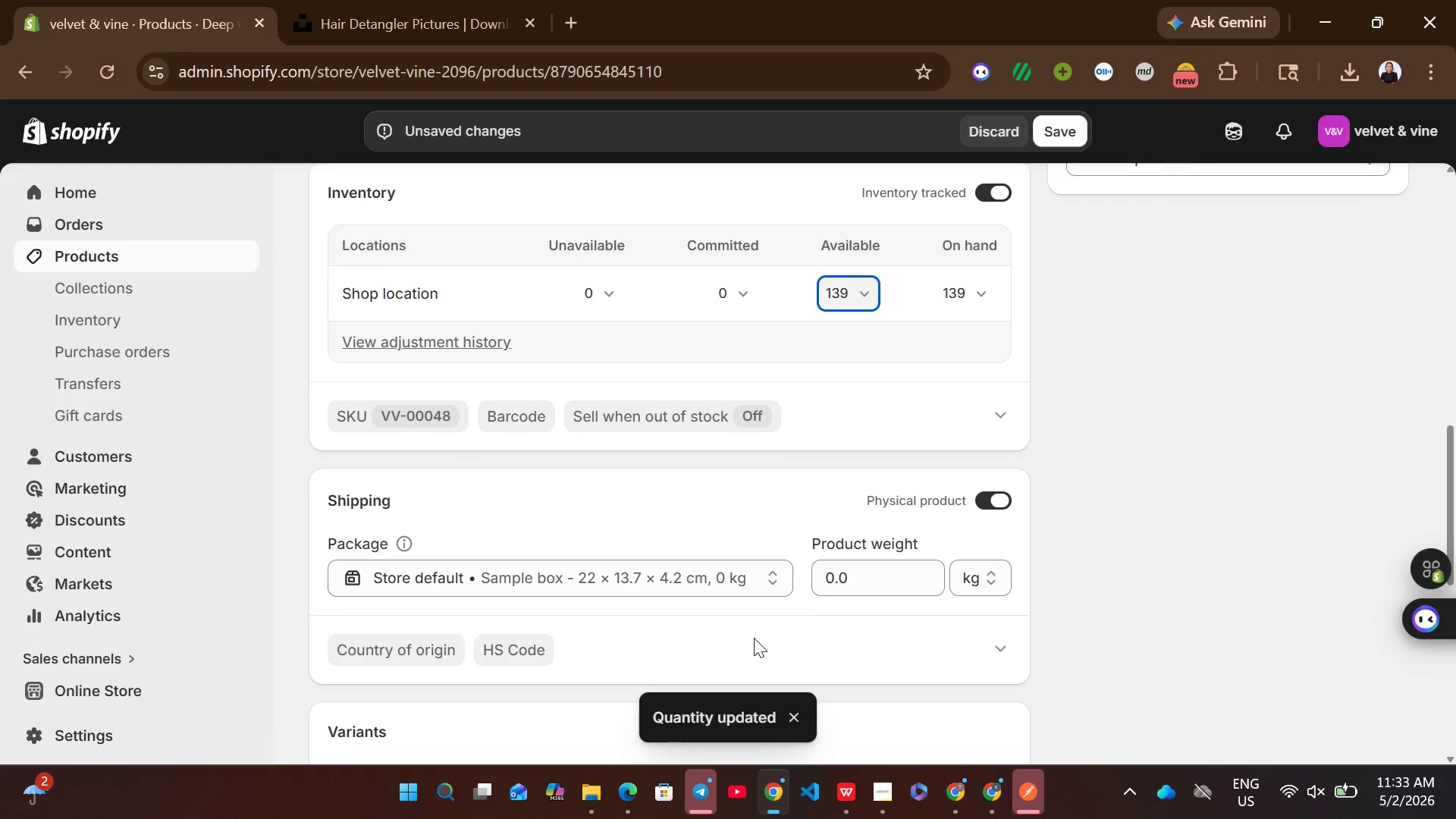 
left_click([863, 474])
 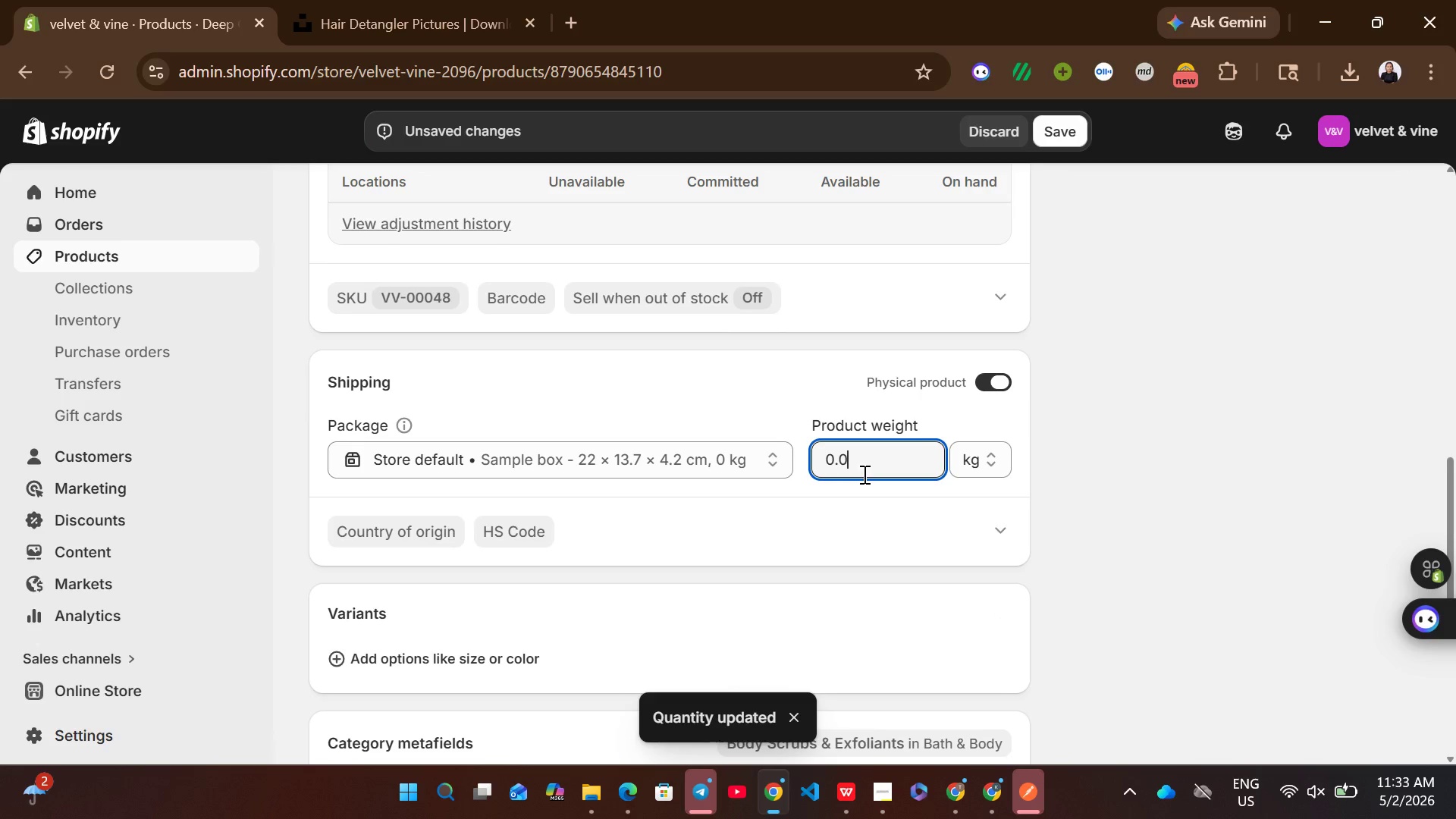 
key(Control+ControlLeft)
 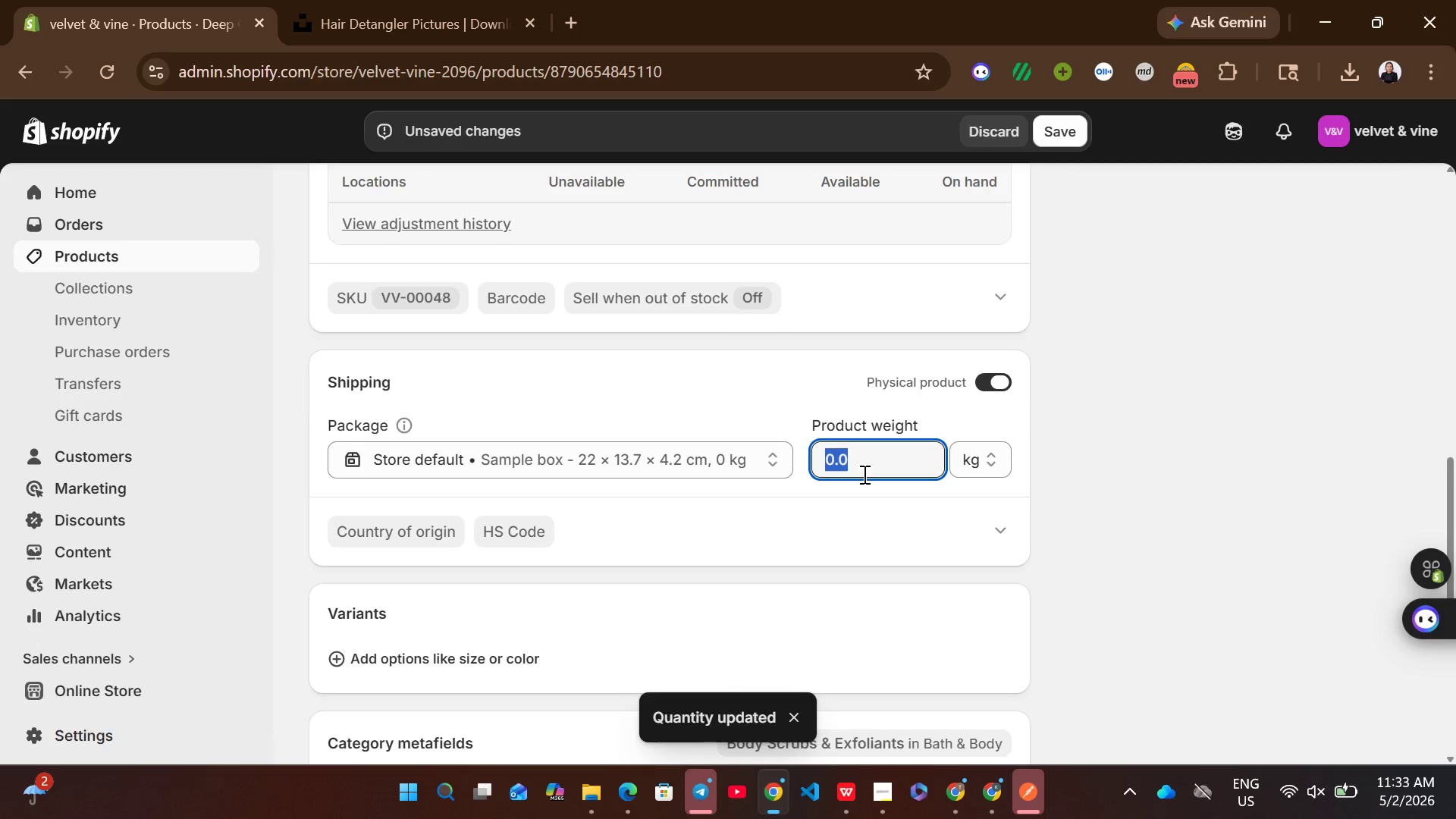 
key(Control+A)
 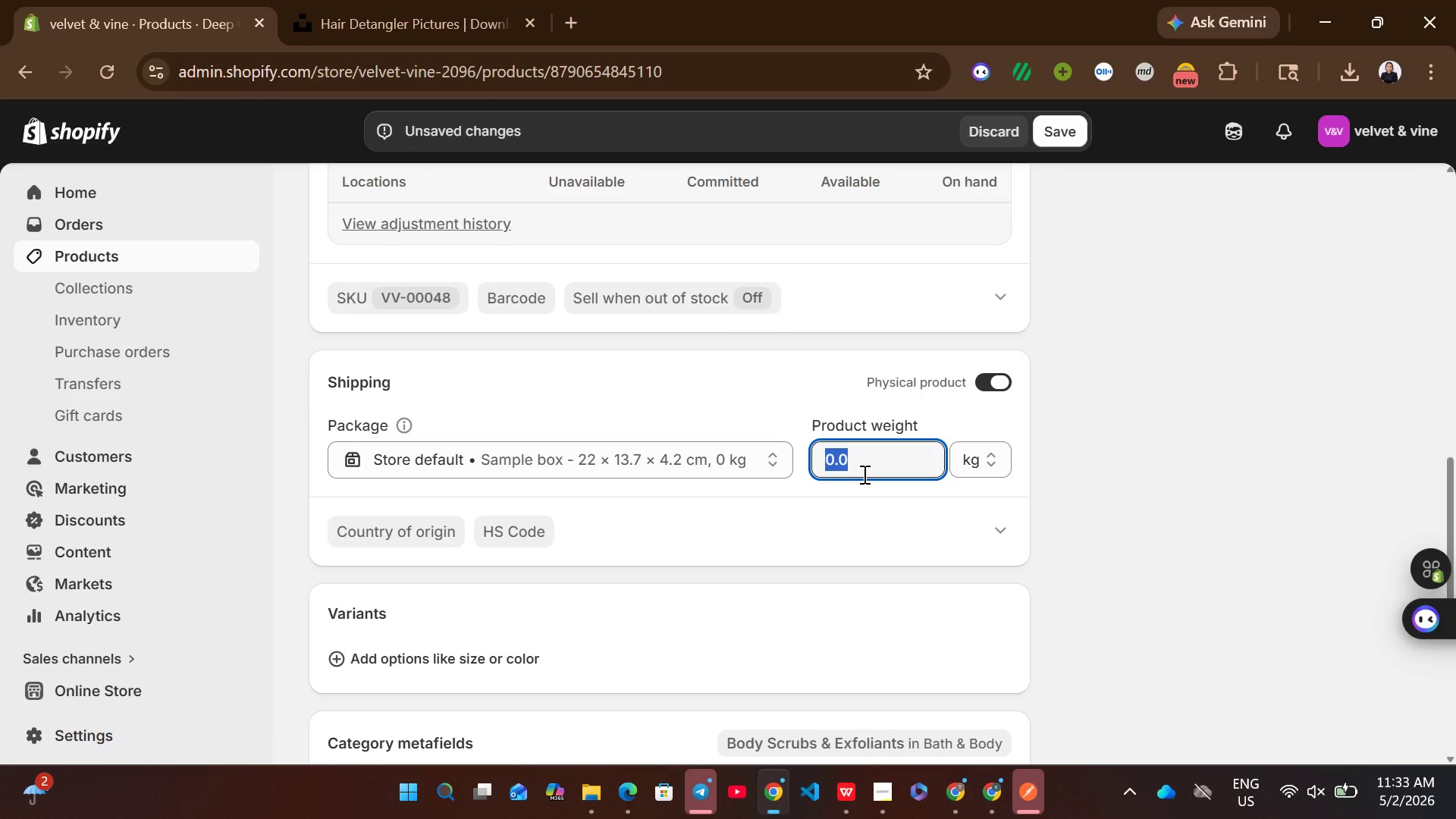 
type(1678)
 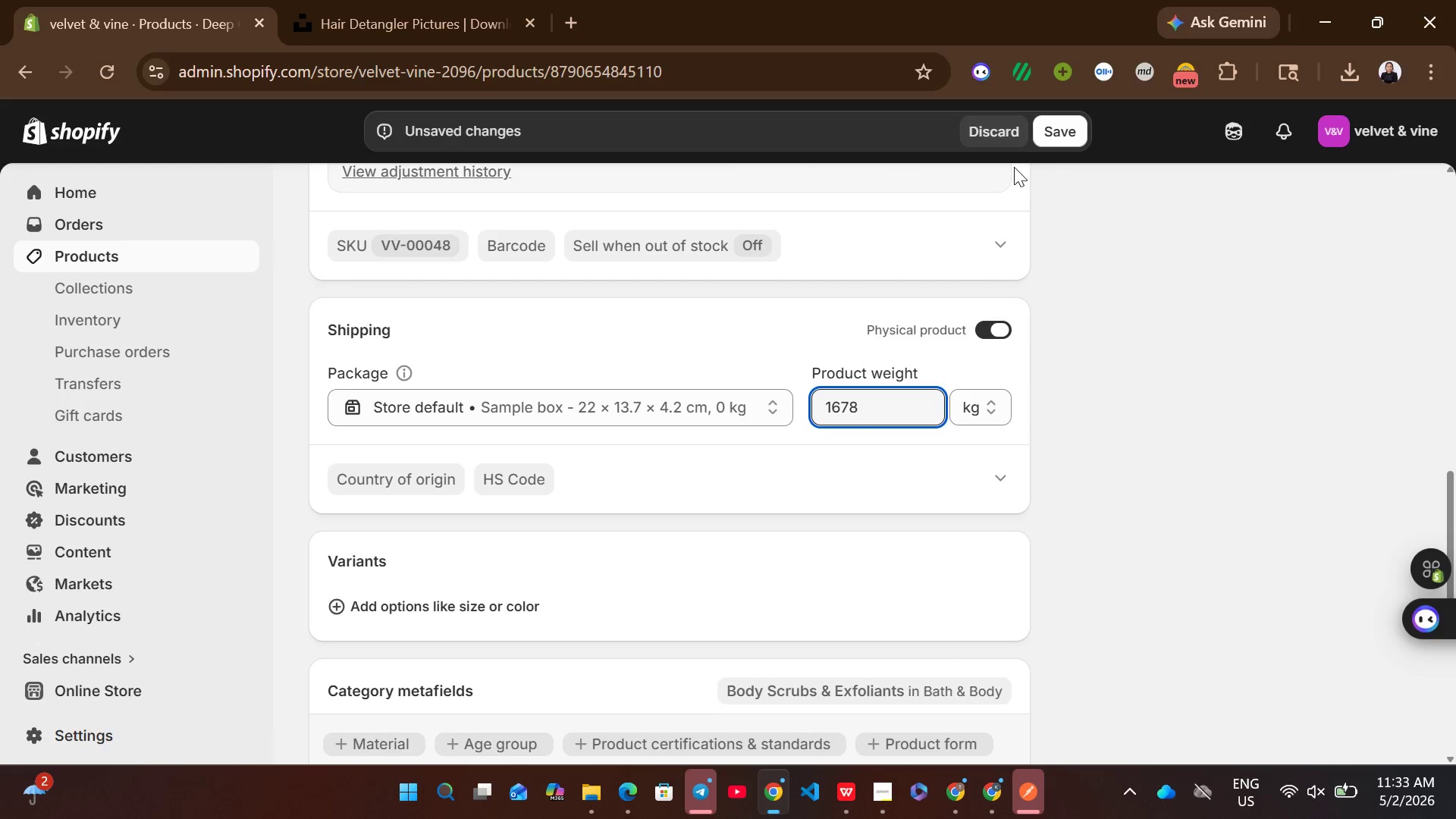 
left_click([1065, 134])
 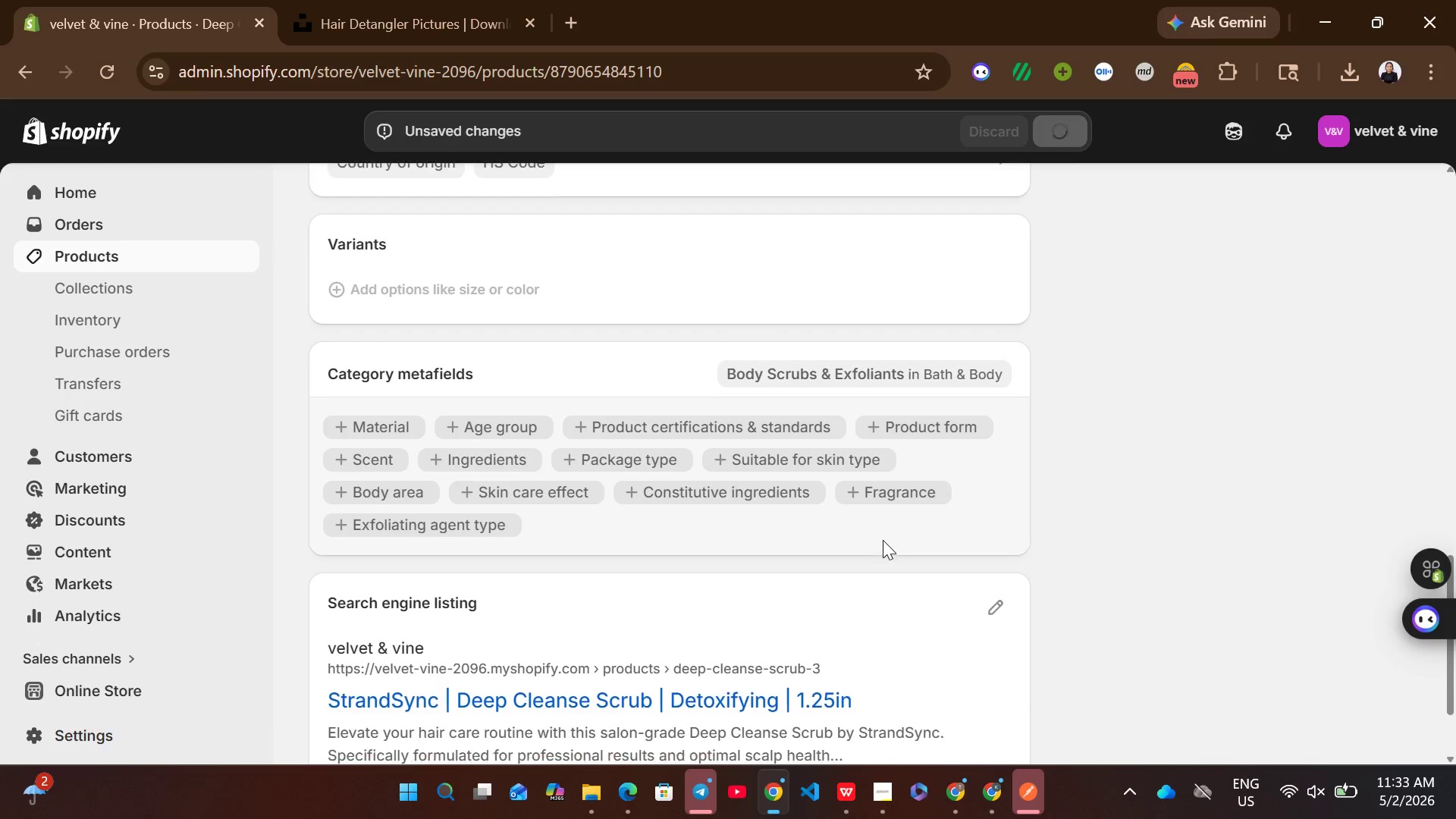 
left_click([993, 473])
 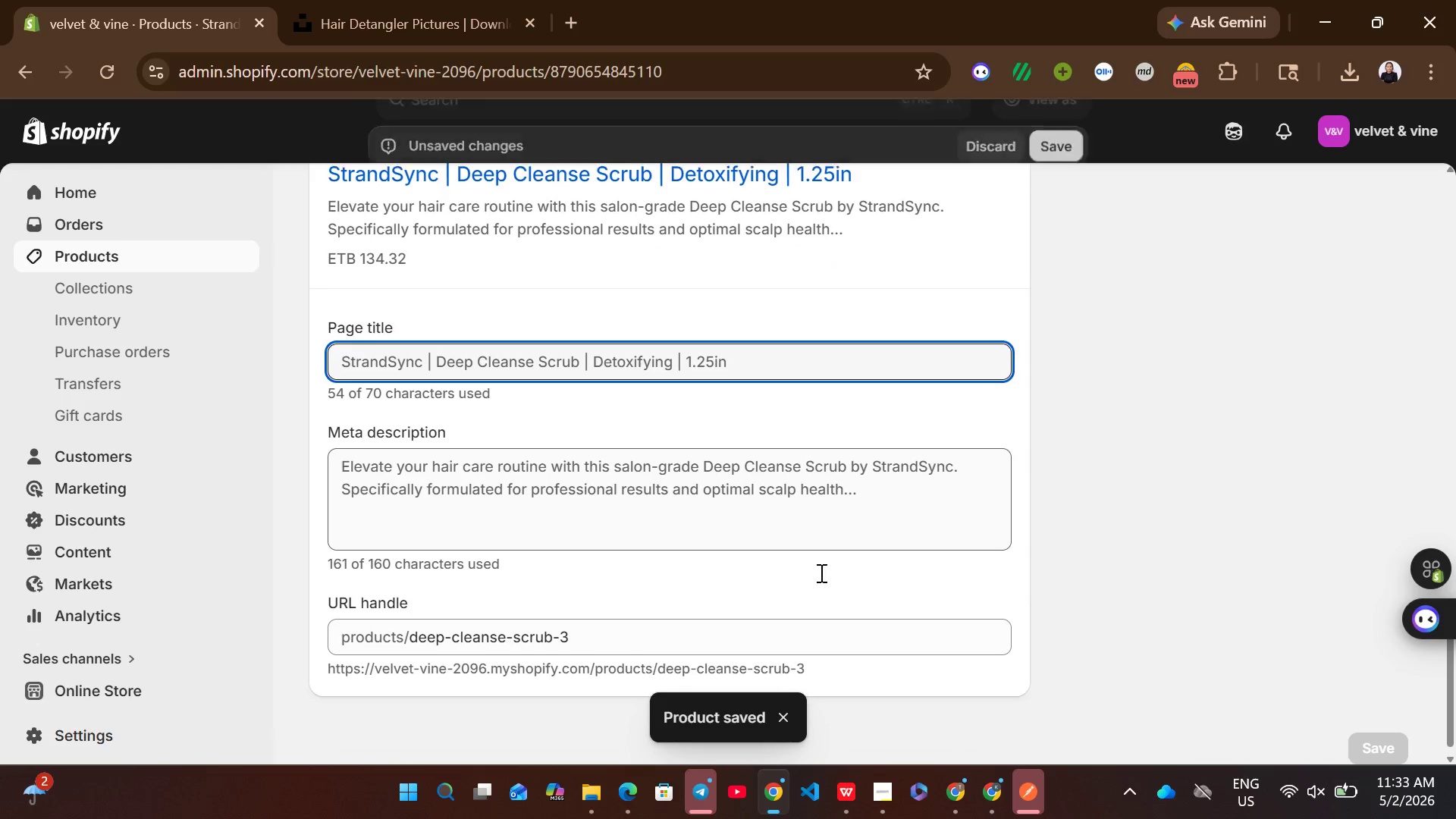 
left_click([828, 522])
 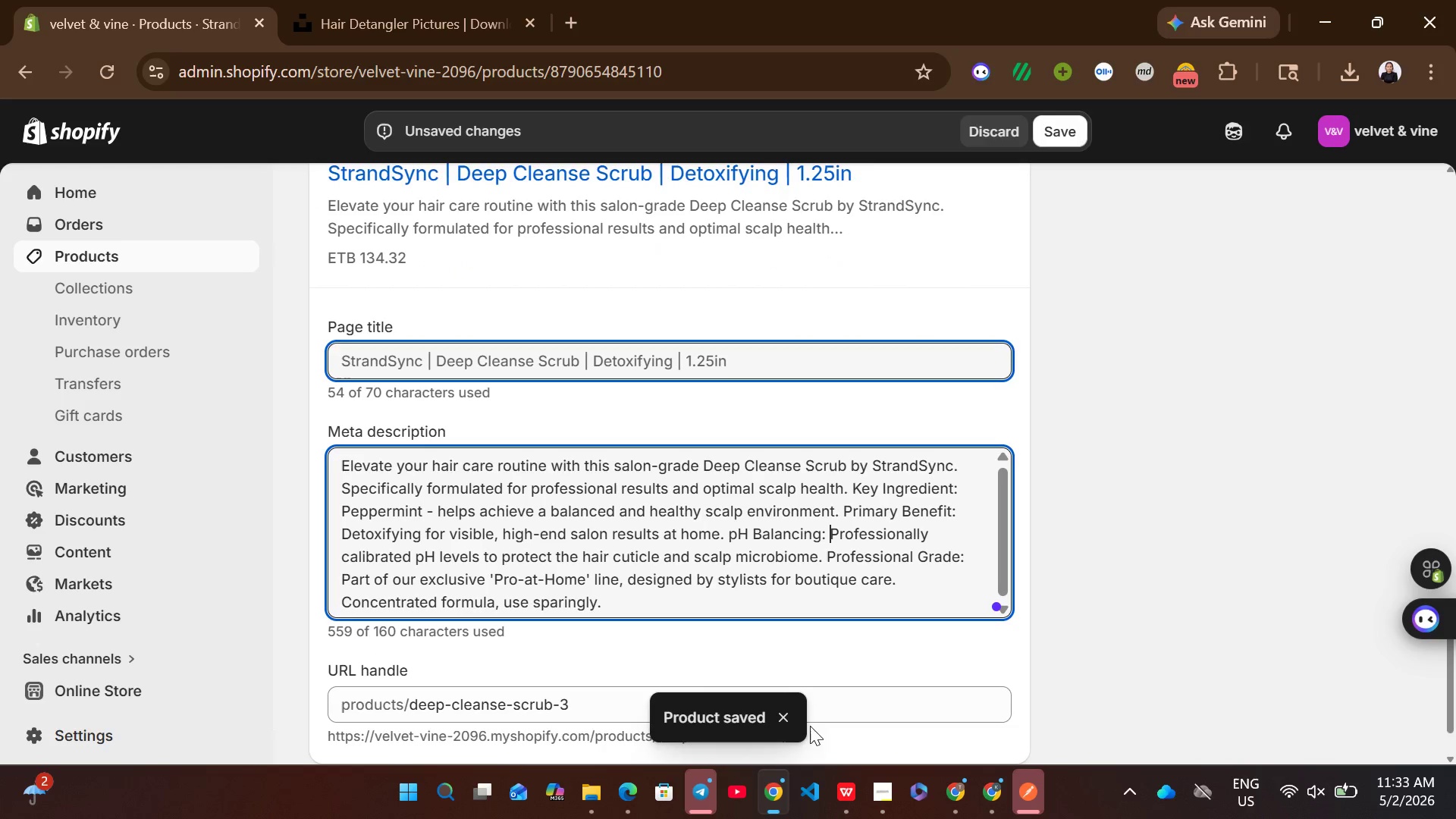 
left_click([842, 788])
 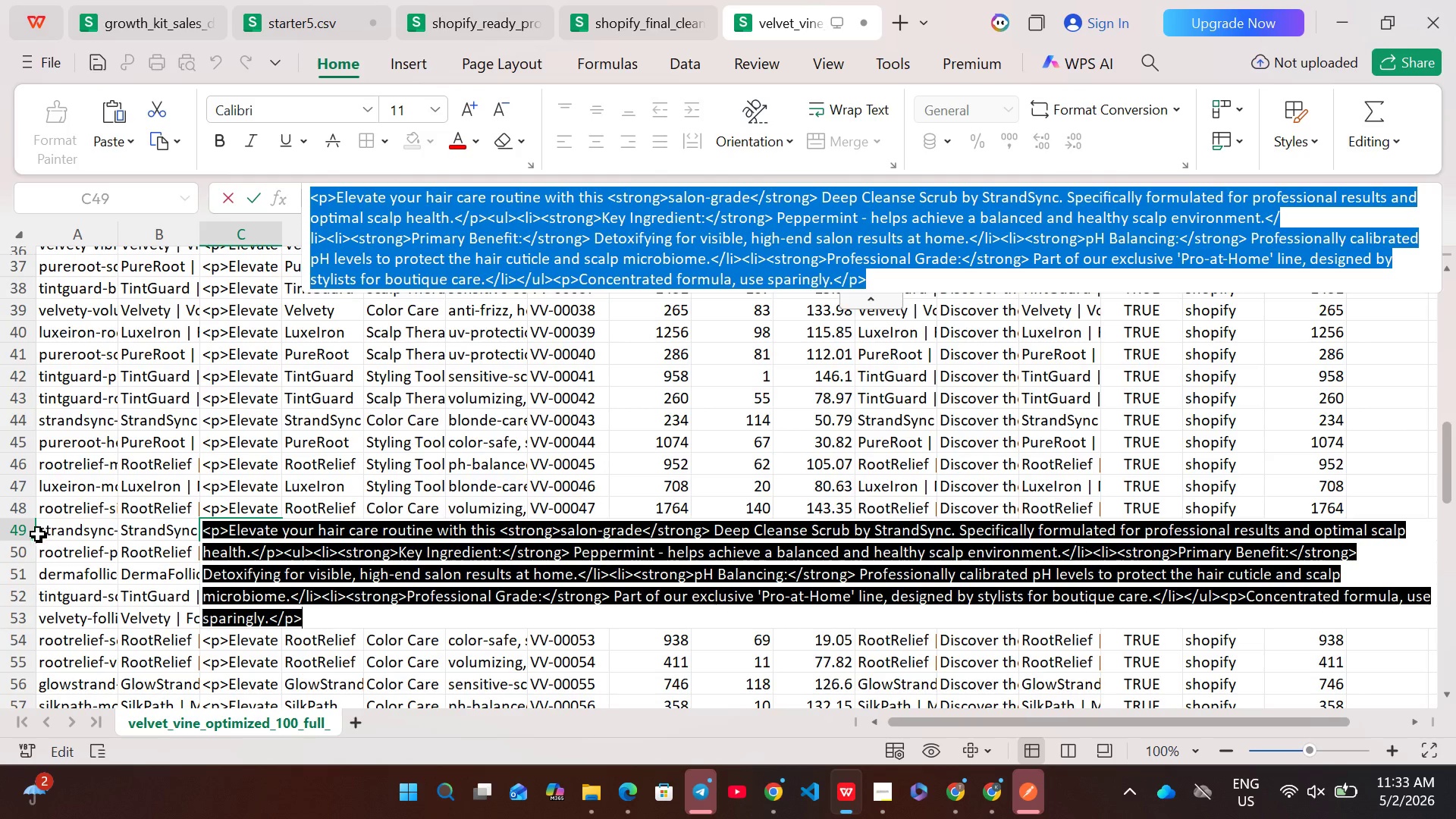 
left_click([15, 534])
 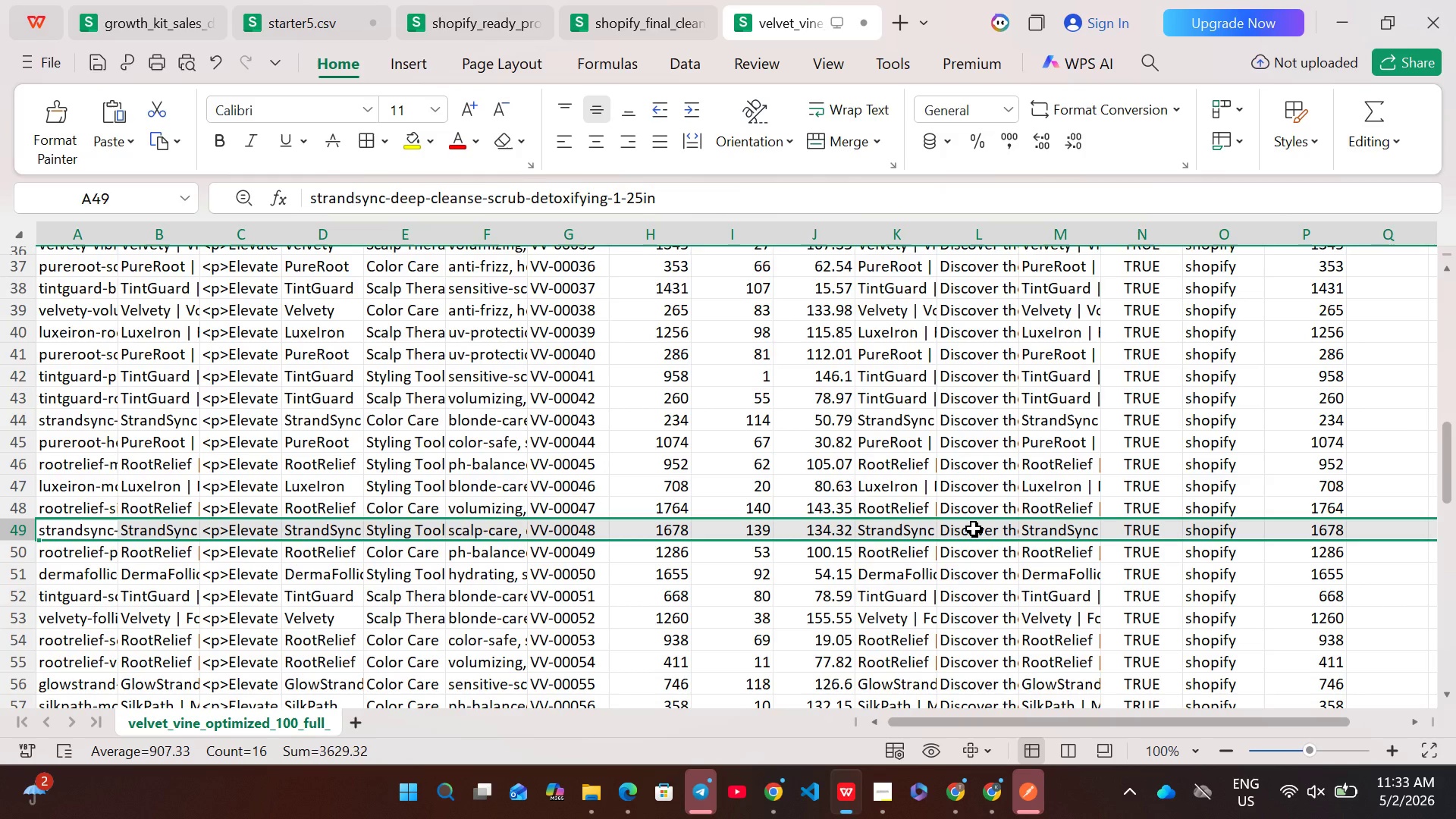 
double_click([974, 529])
 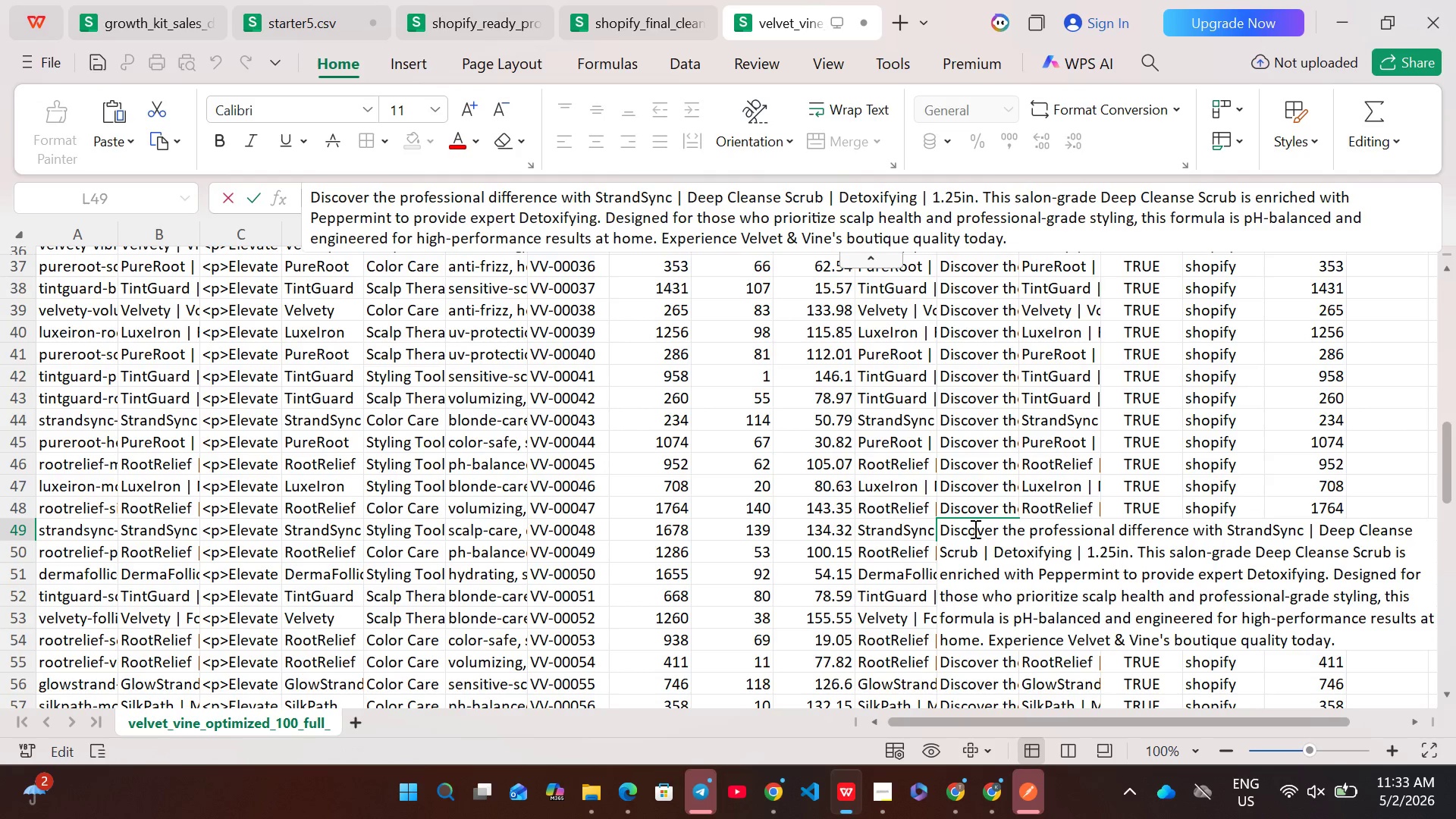 
key(Control+A)
 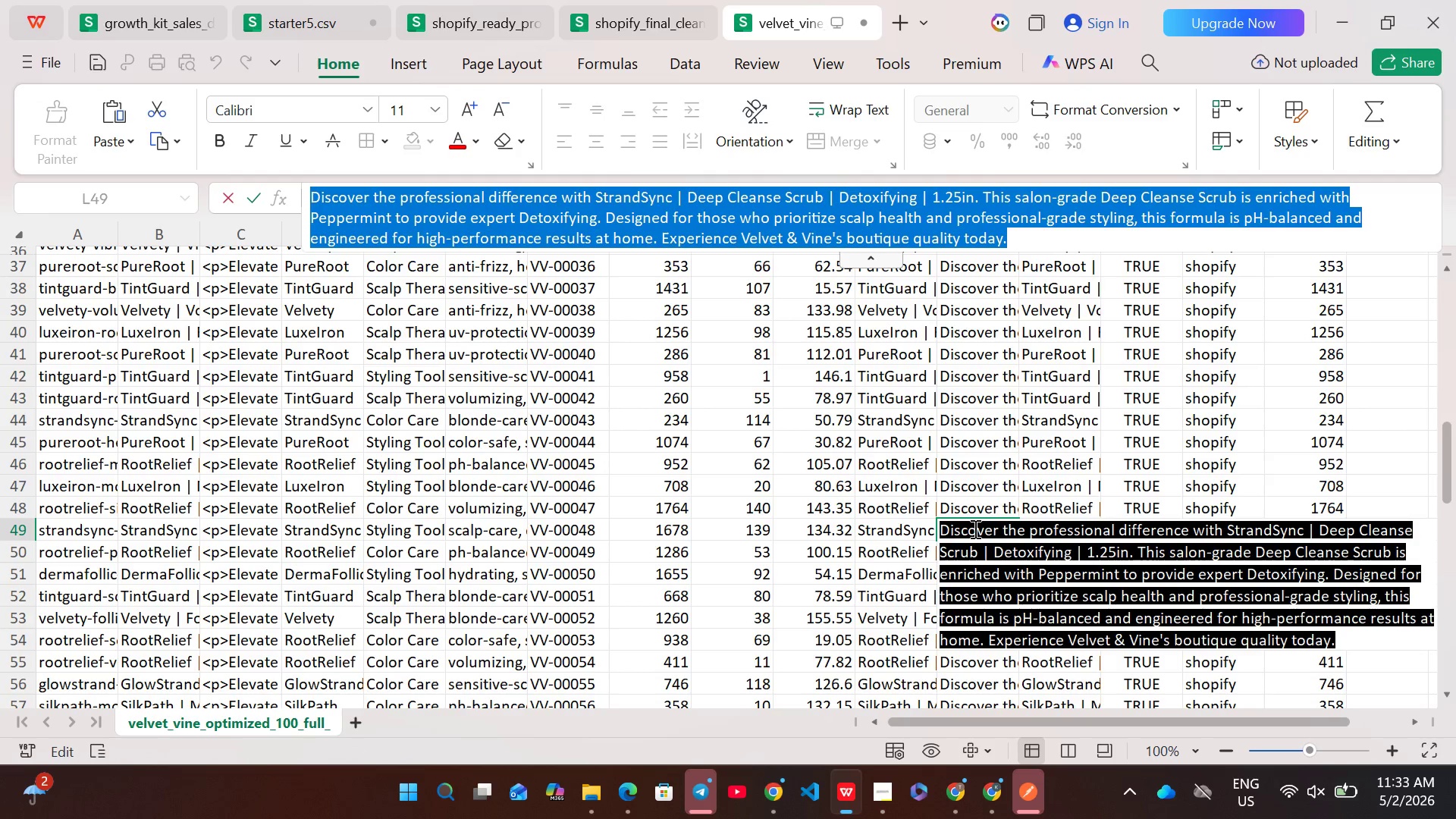 
key(Control+ControlLeft)
 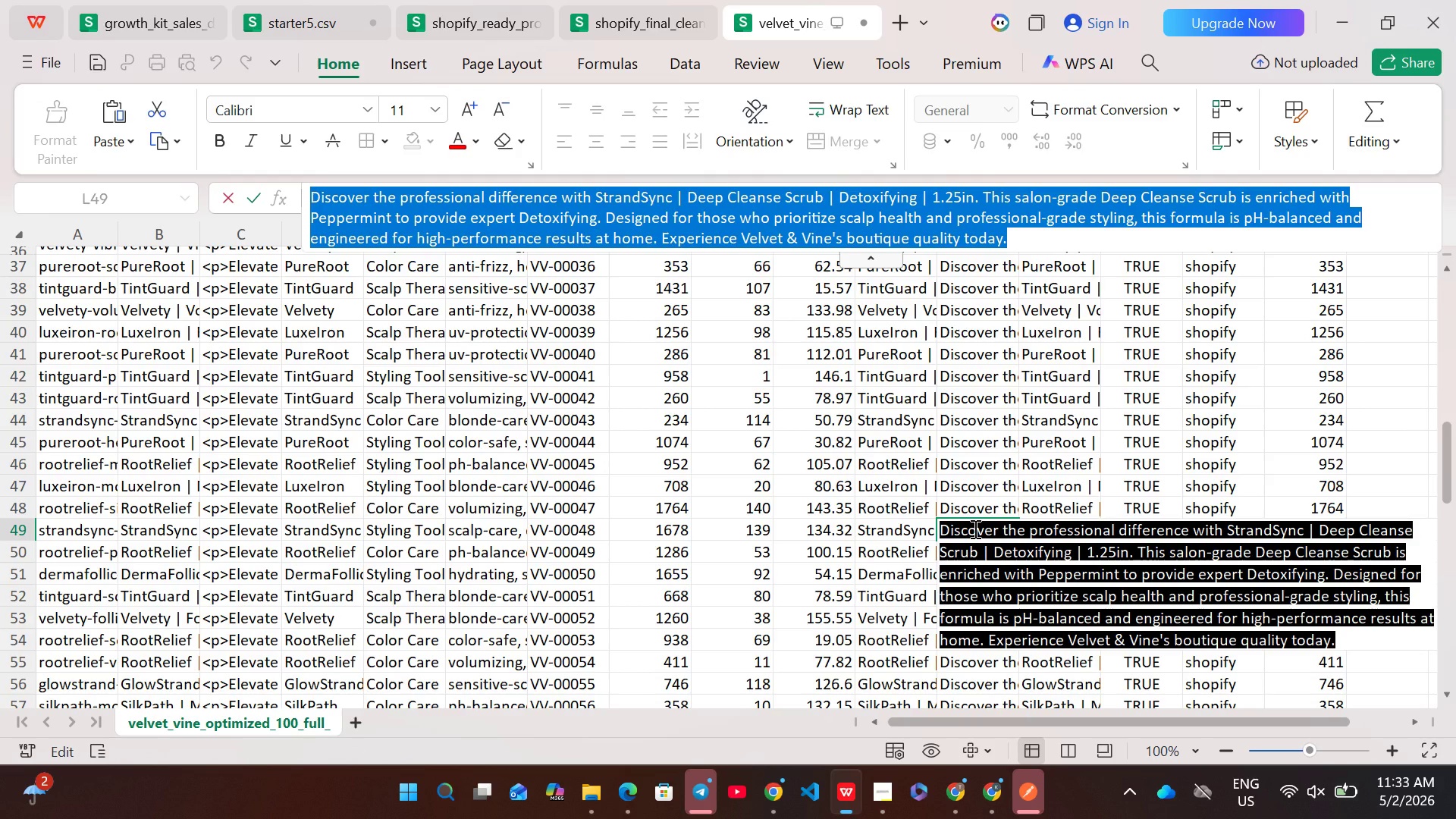 
key(Control+C)
 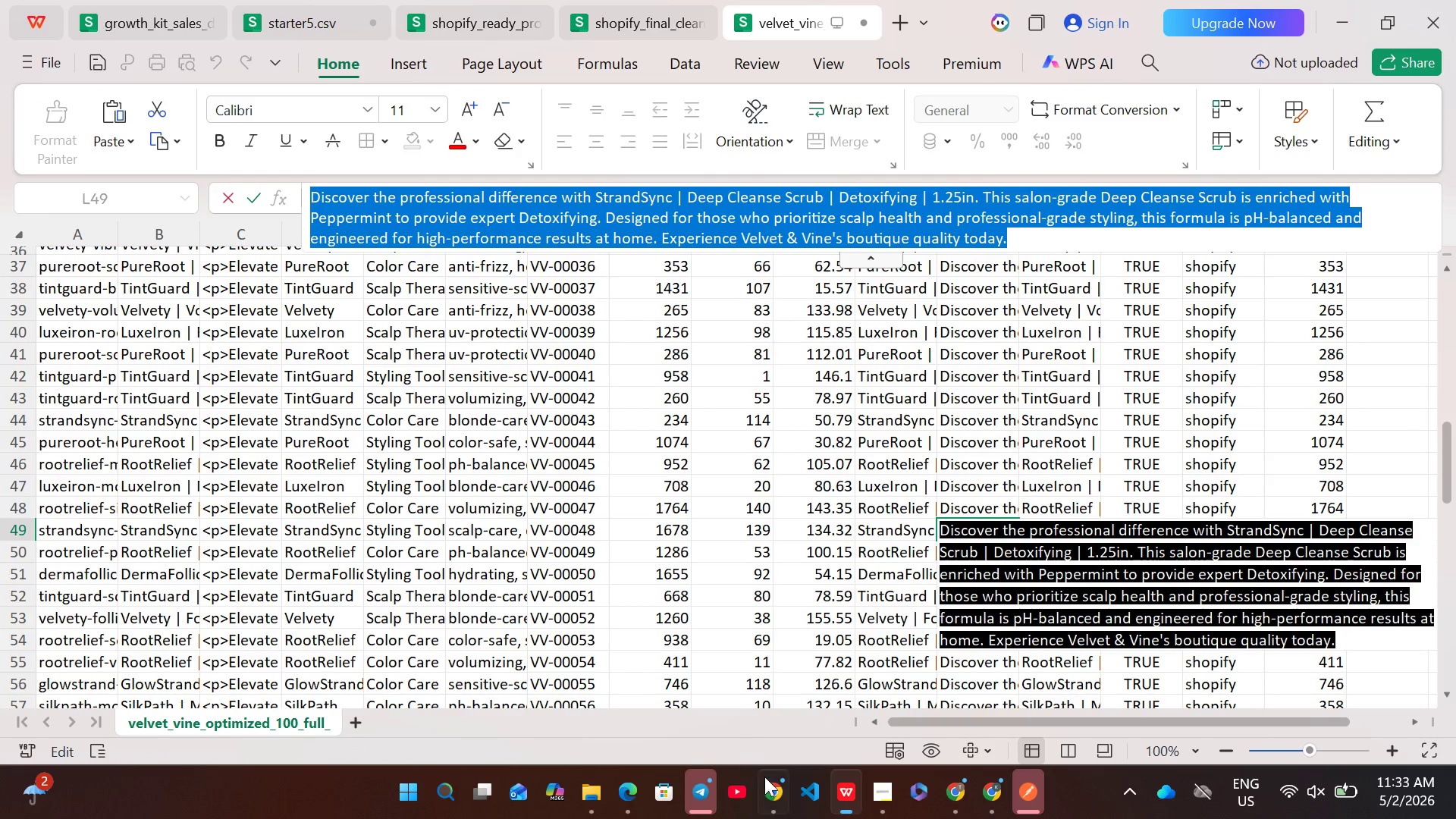 
left_click([767, 783])
 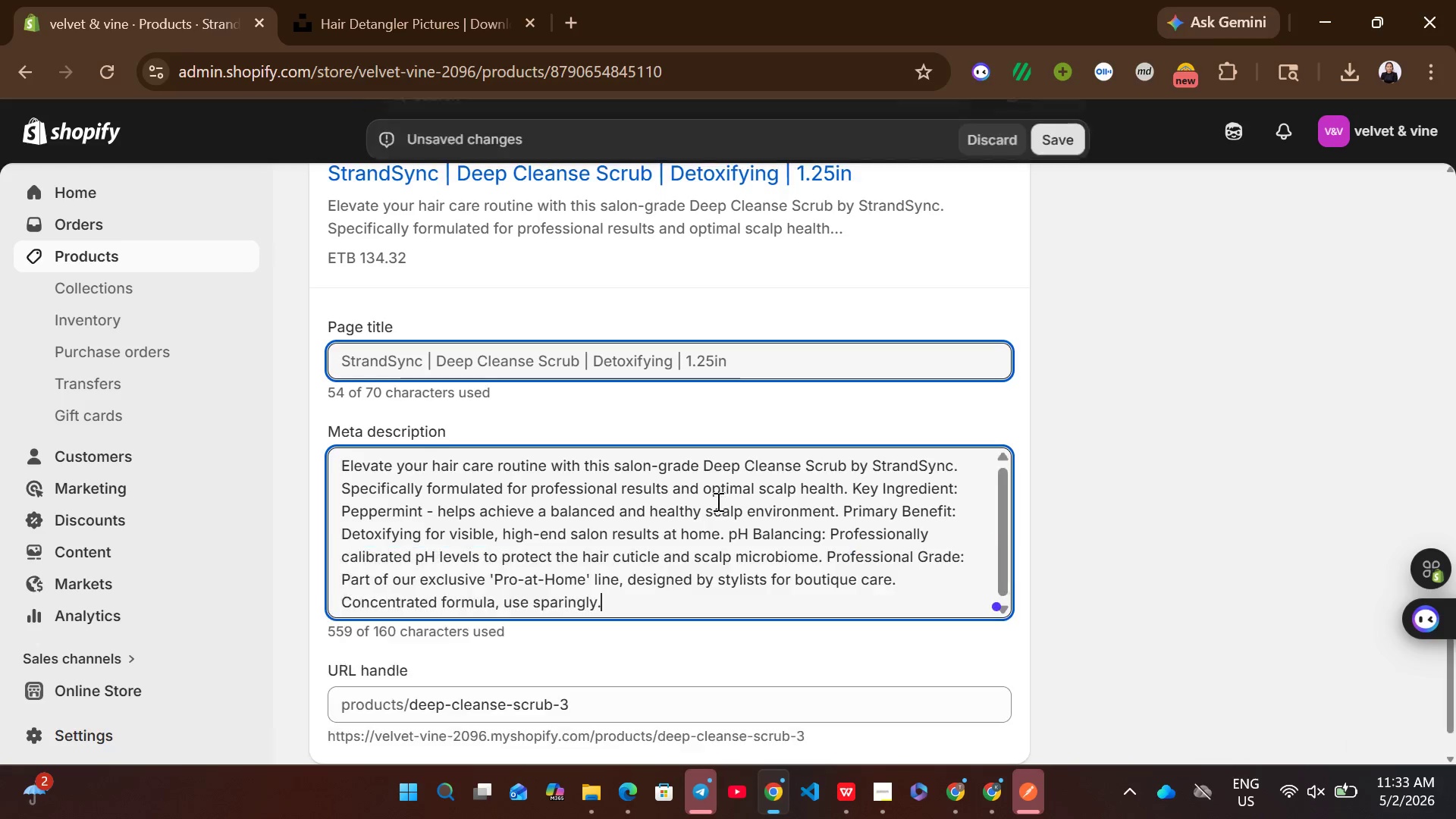 
left_click([717, 501])
 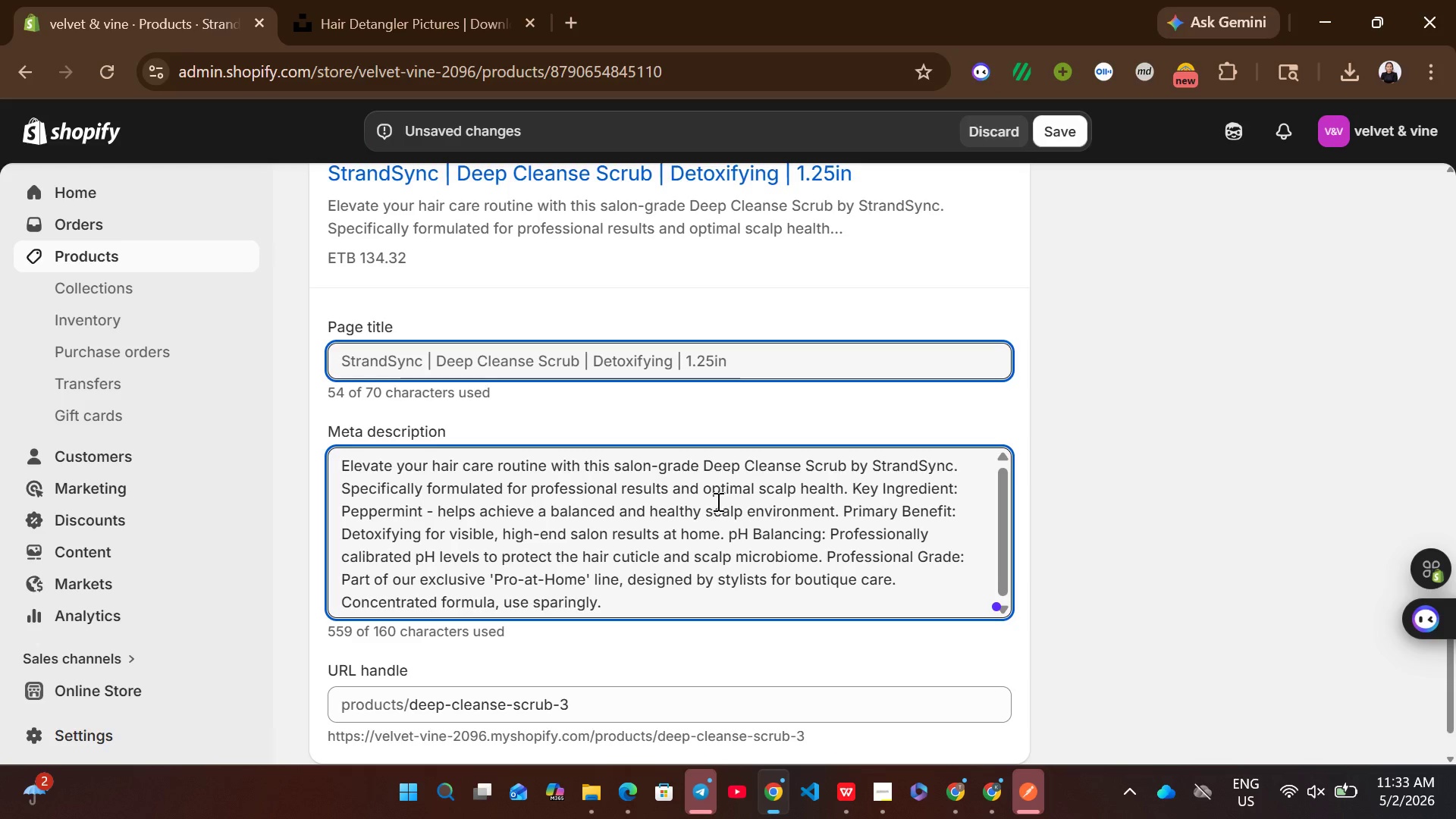 
key(Control+A)
 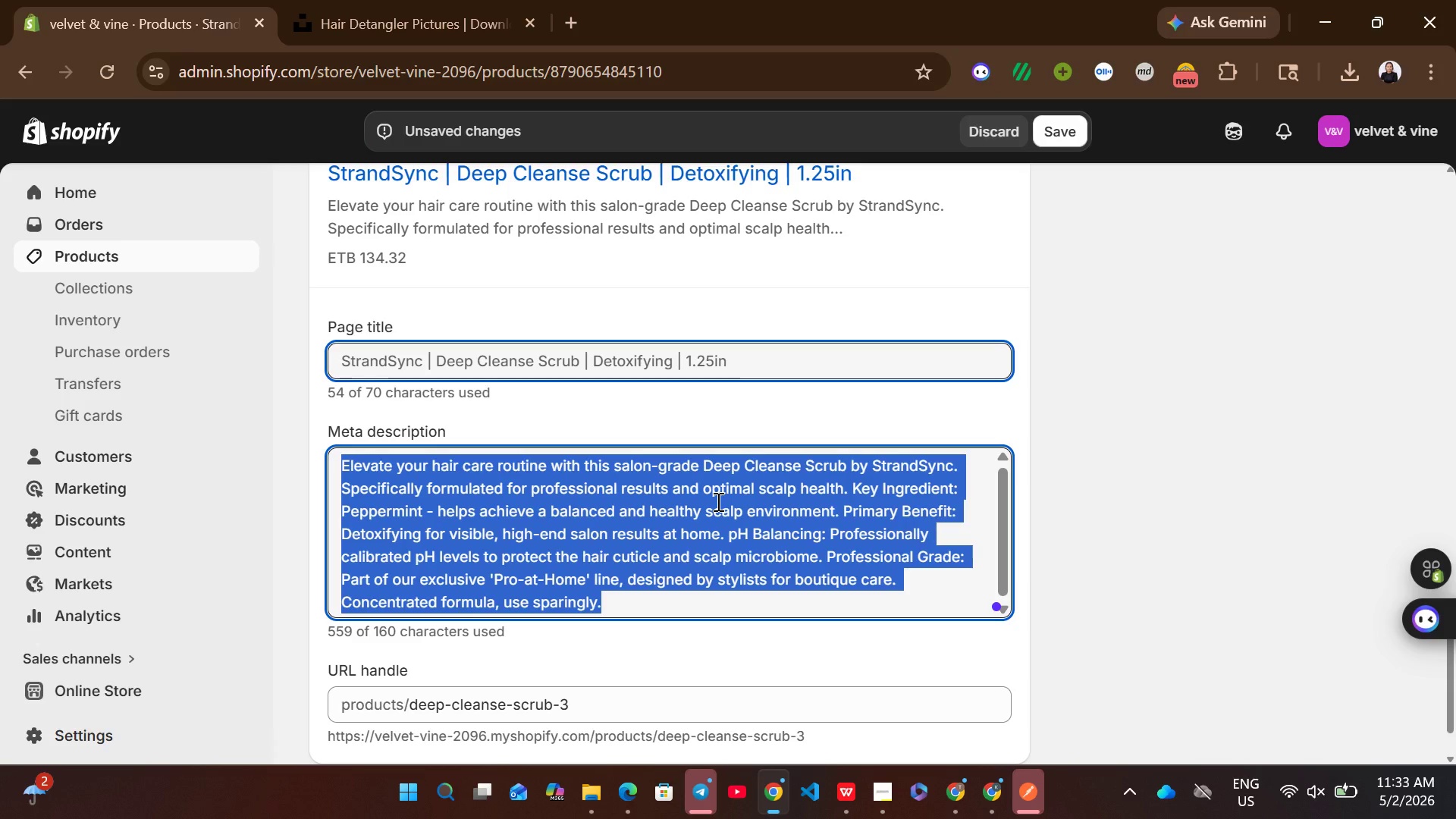 
key(Control+ControlLeft)
 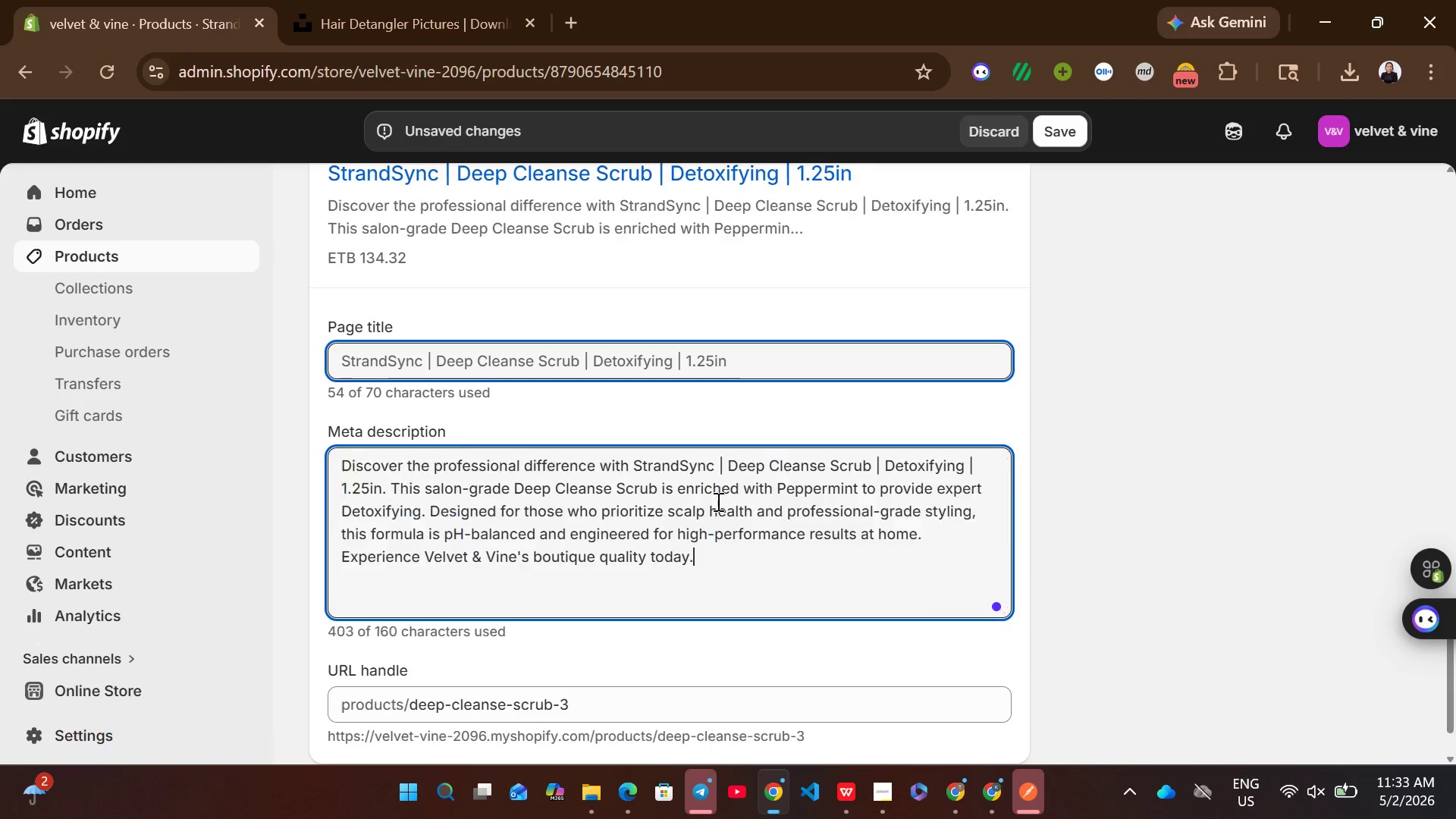 
key(Control+V)
 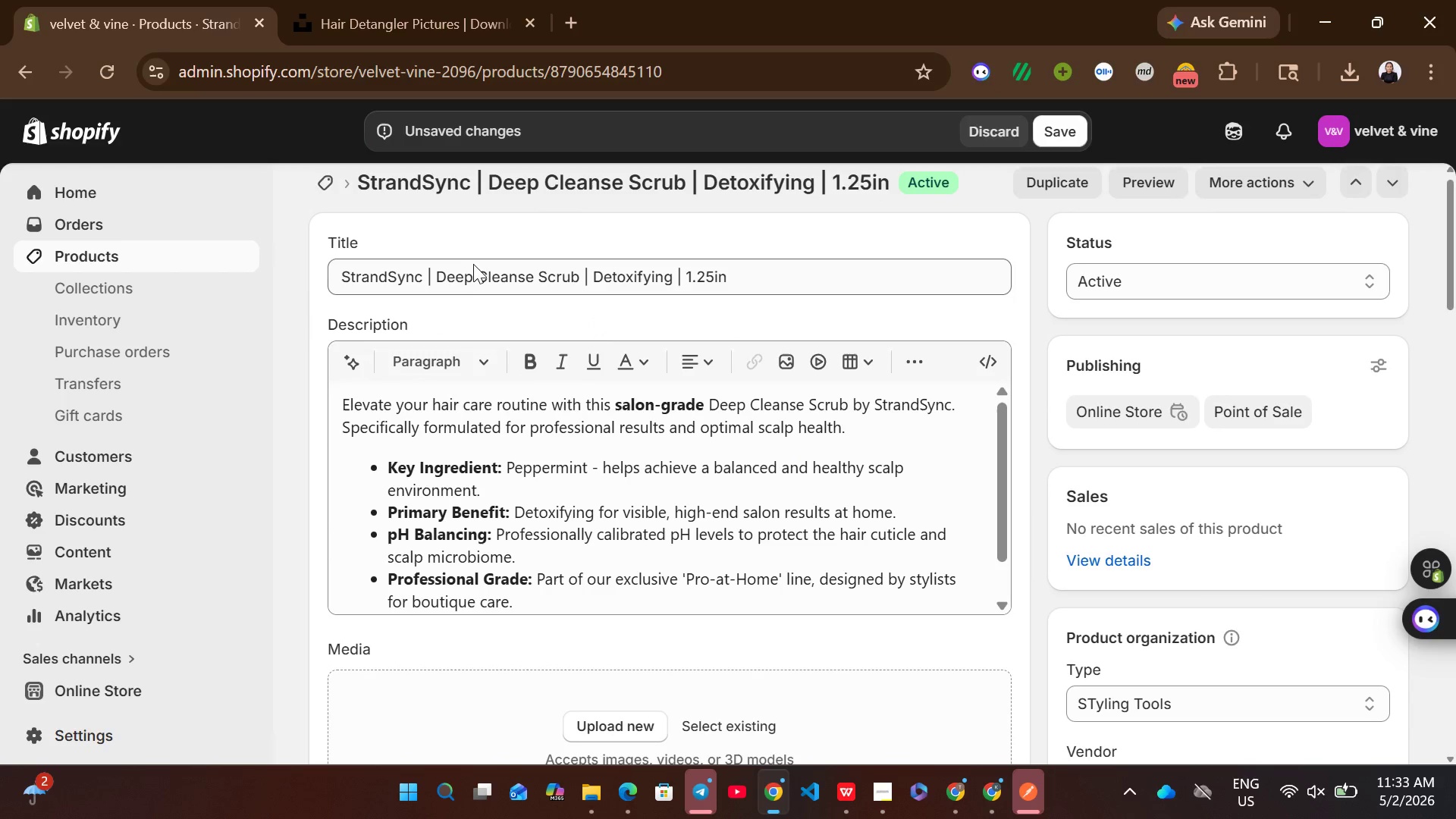 
left_click_drag(start_coordinate=[438, 272], to_coordinate=[579, 275])
 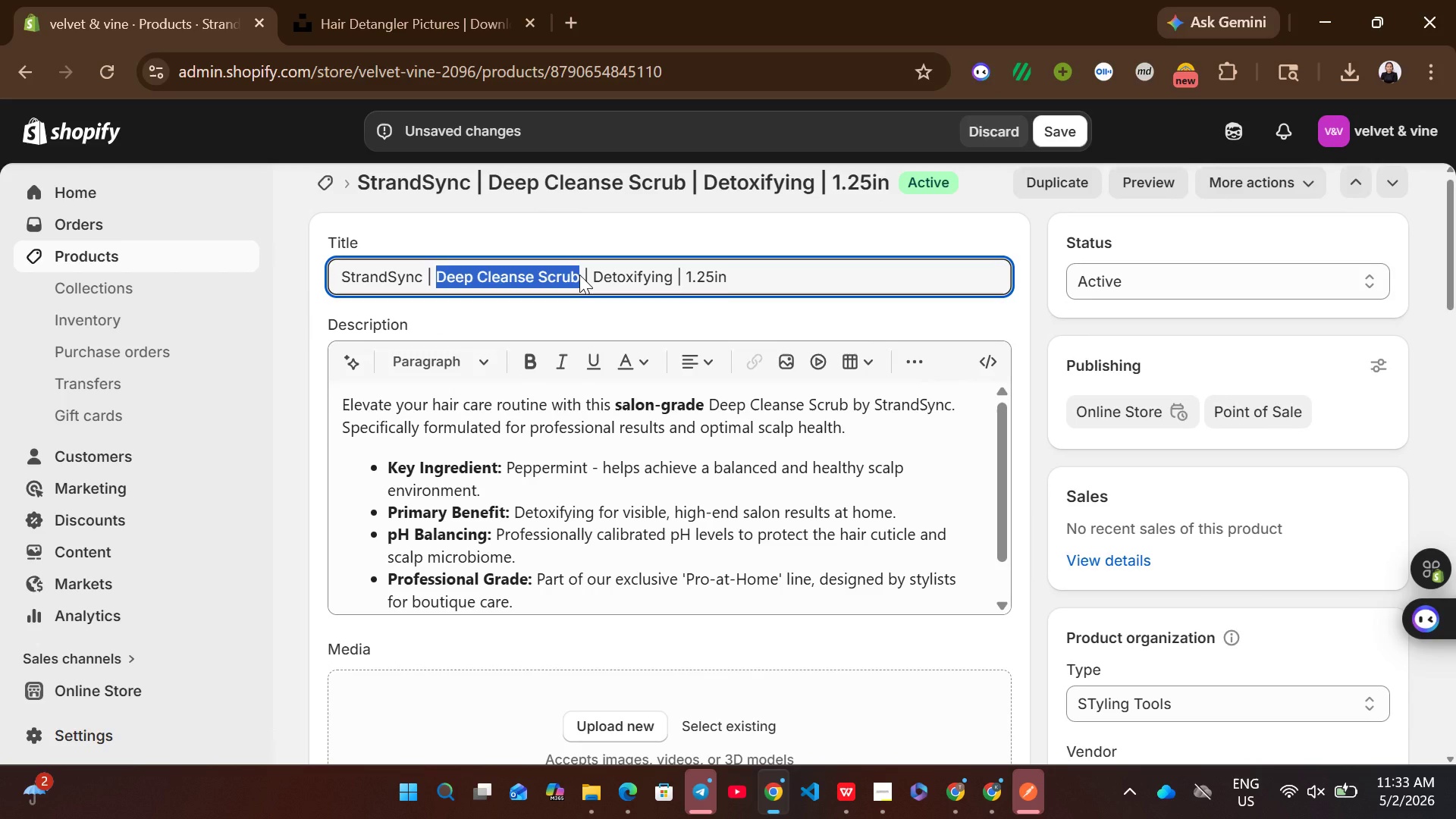 
key(Control+C)
 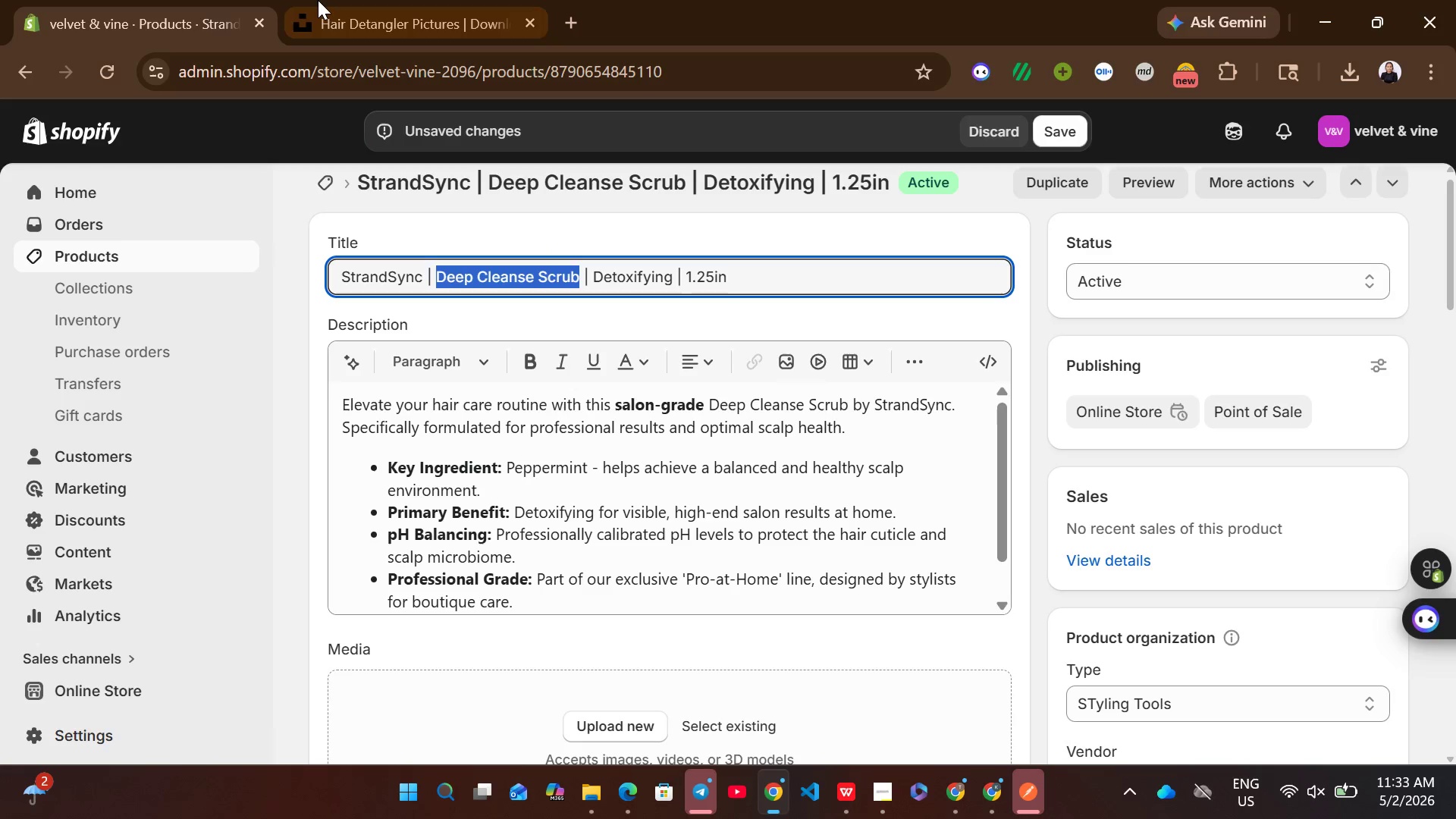 
left_click([318, 0])
 